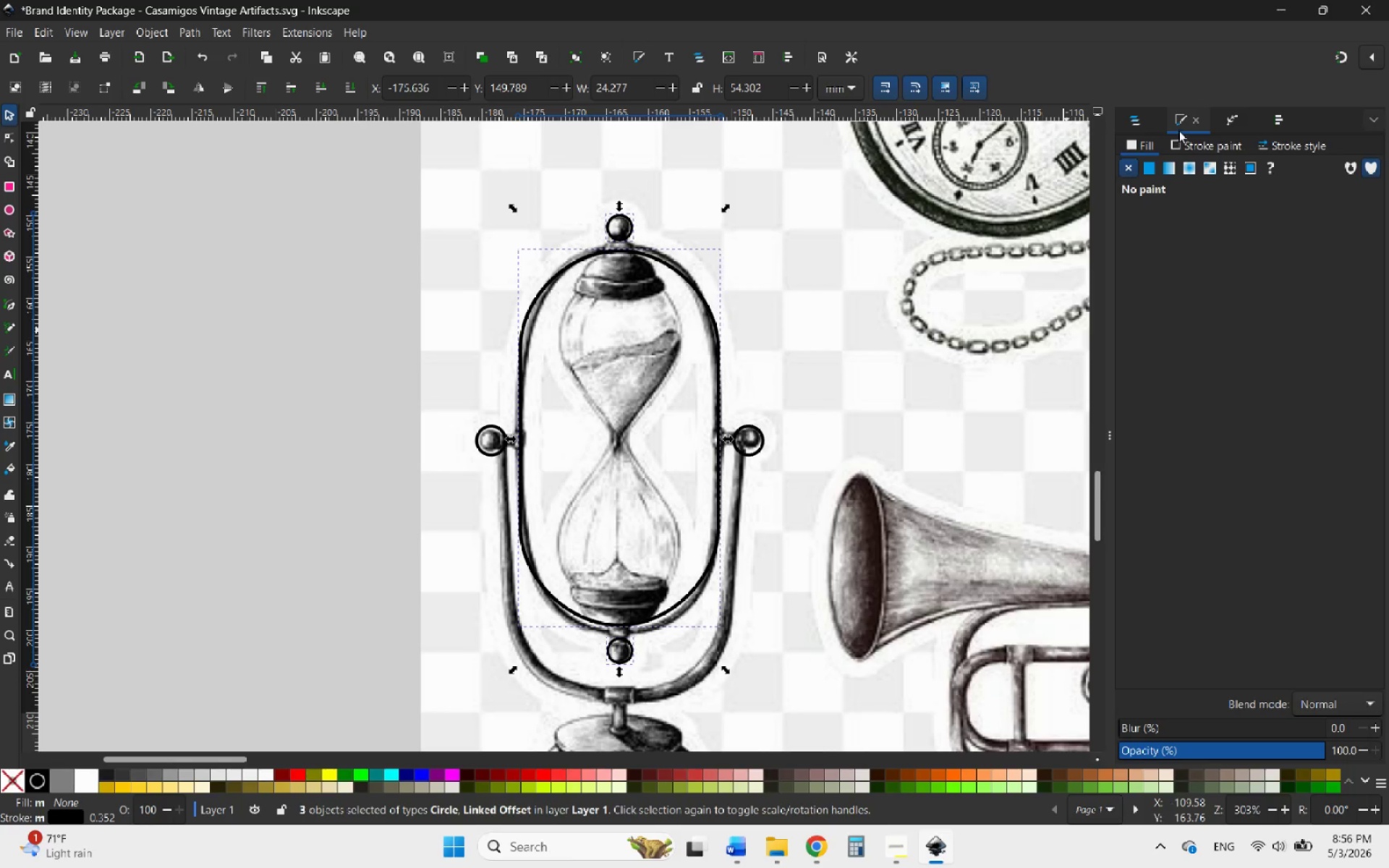 
left_click([1283, 118])
 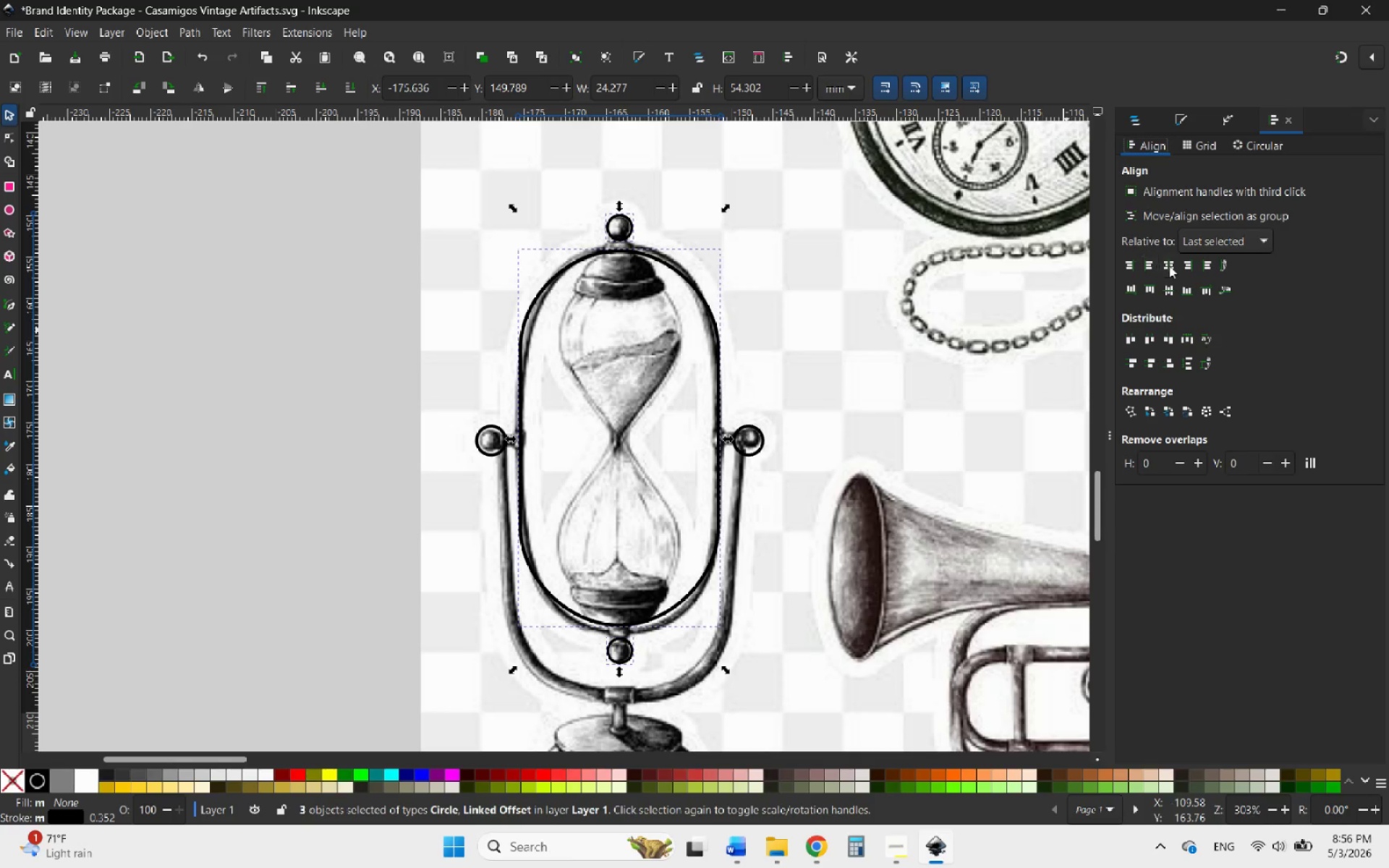 
left_click([1169, 265])
 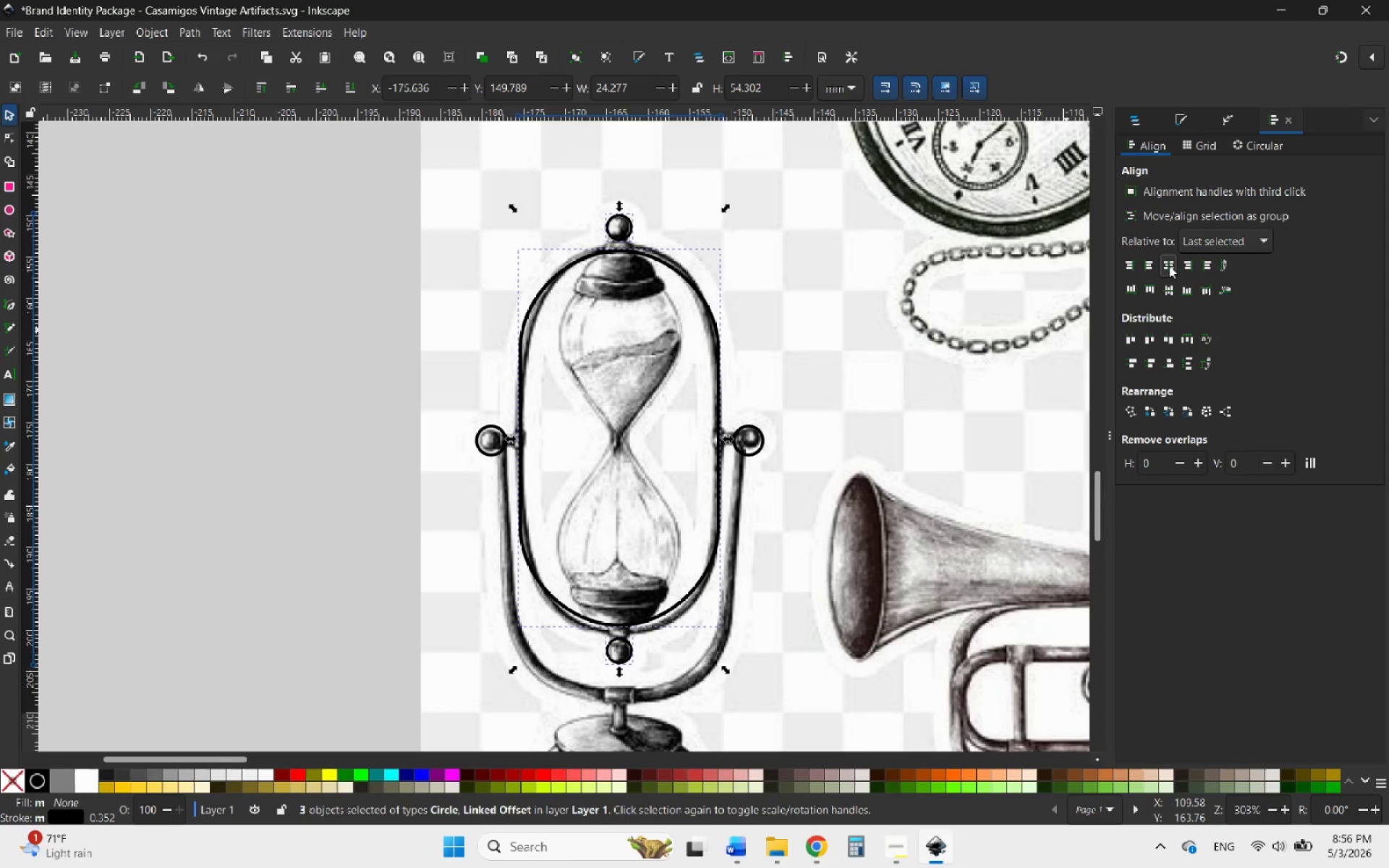 
left_click([1169, 265])
 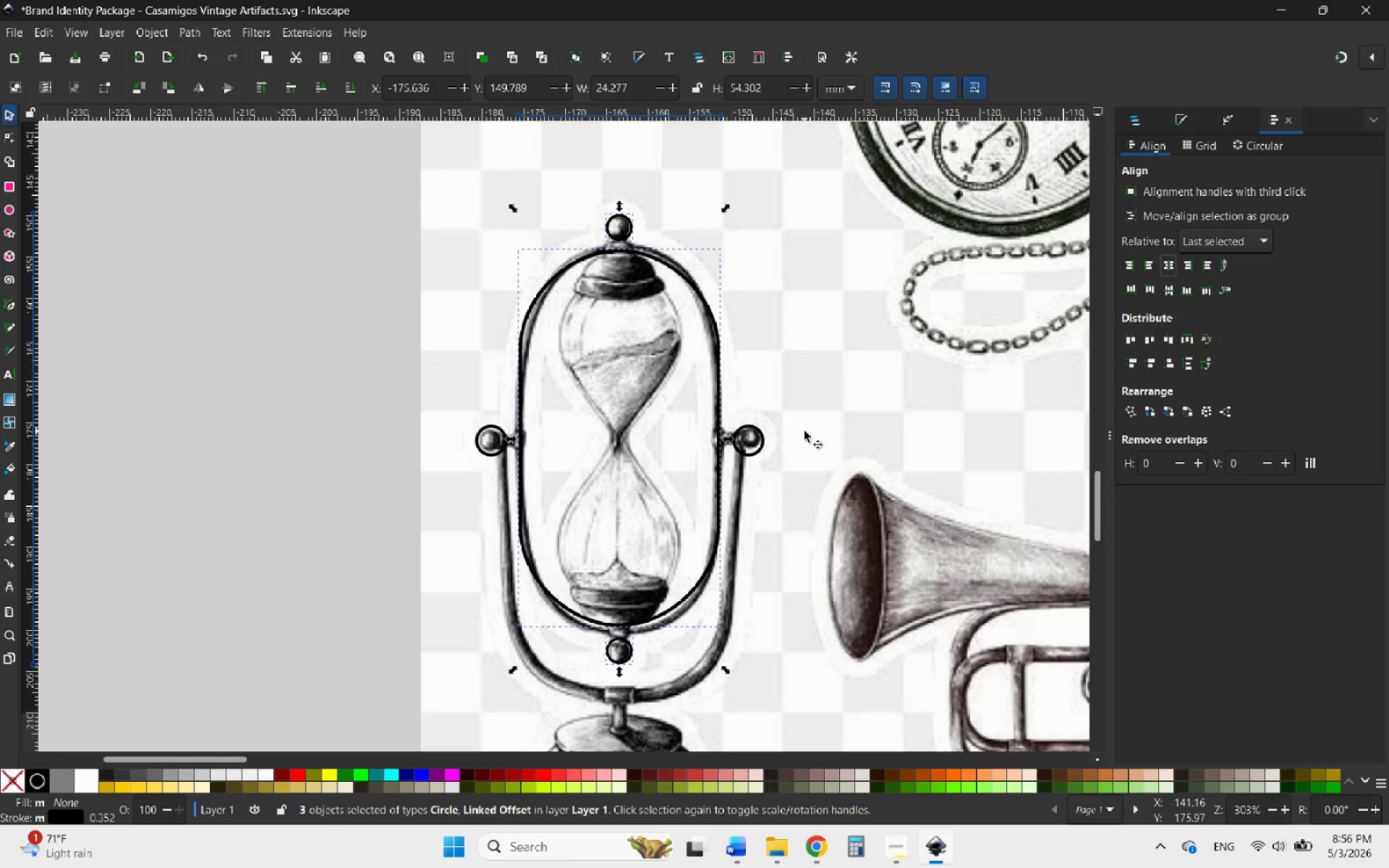 
left_click([804, 431])
 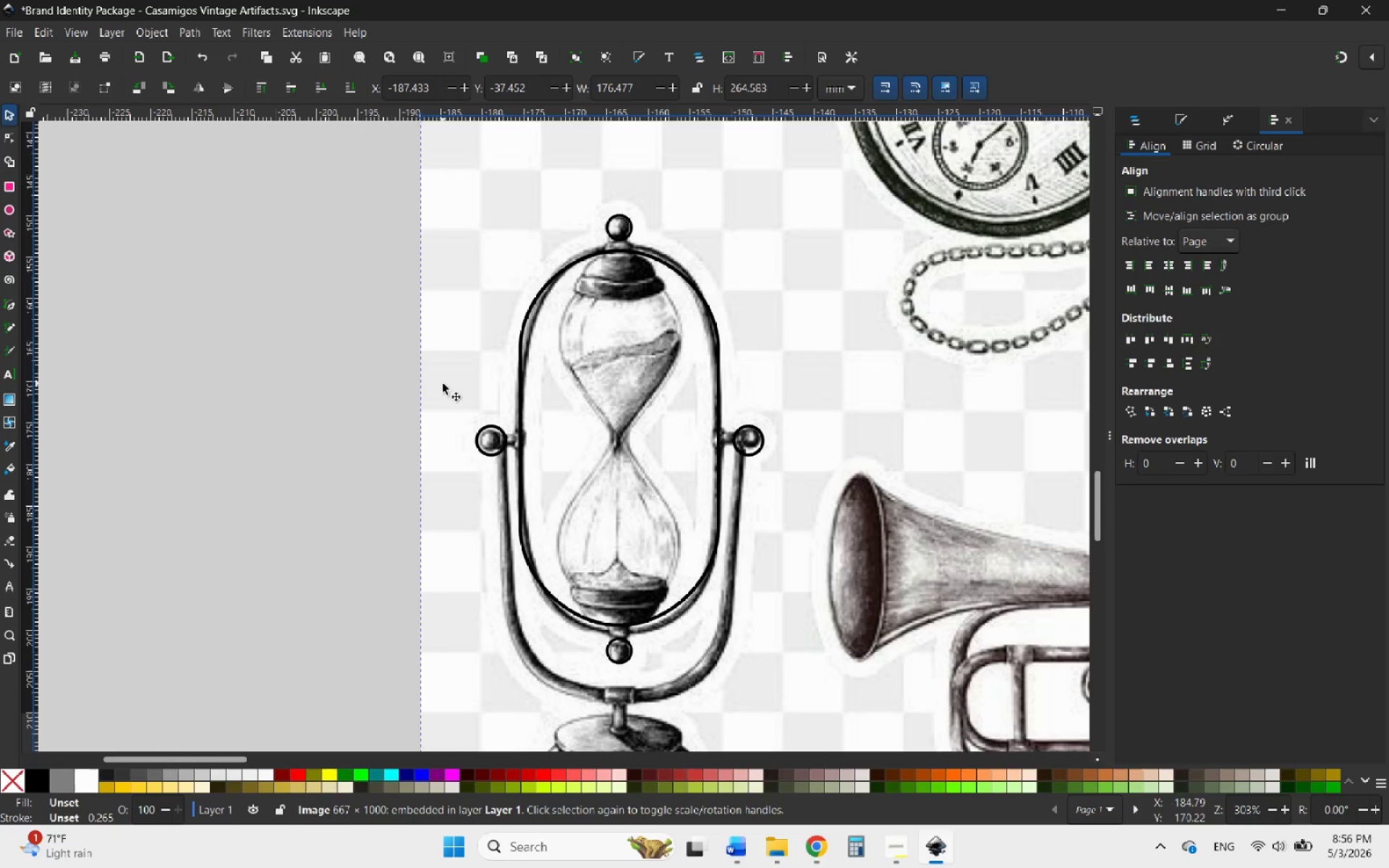 
left_click([394, 365])
 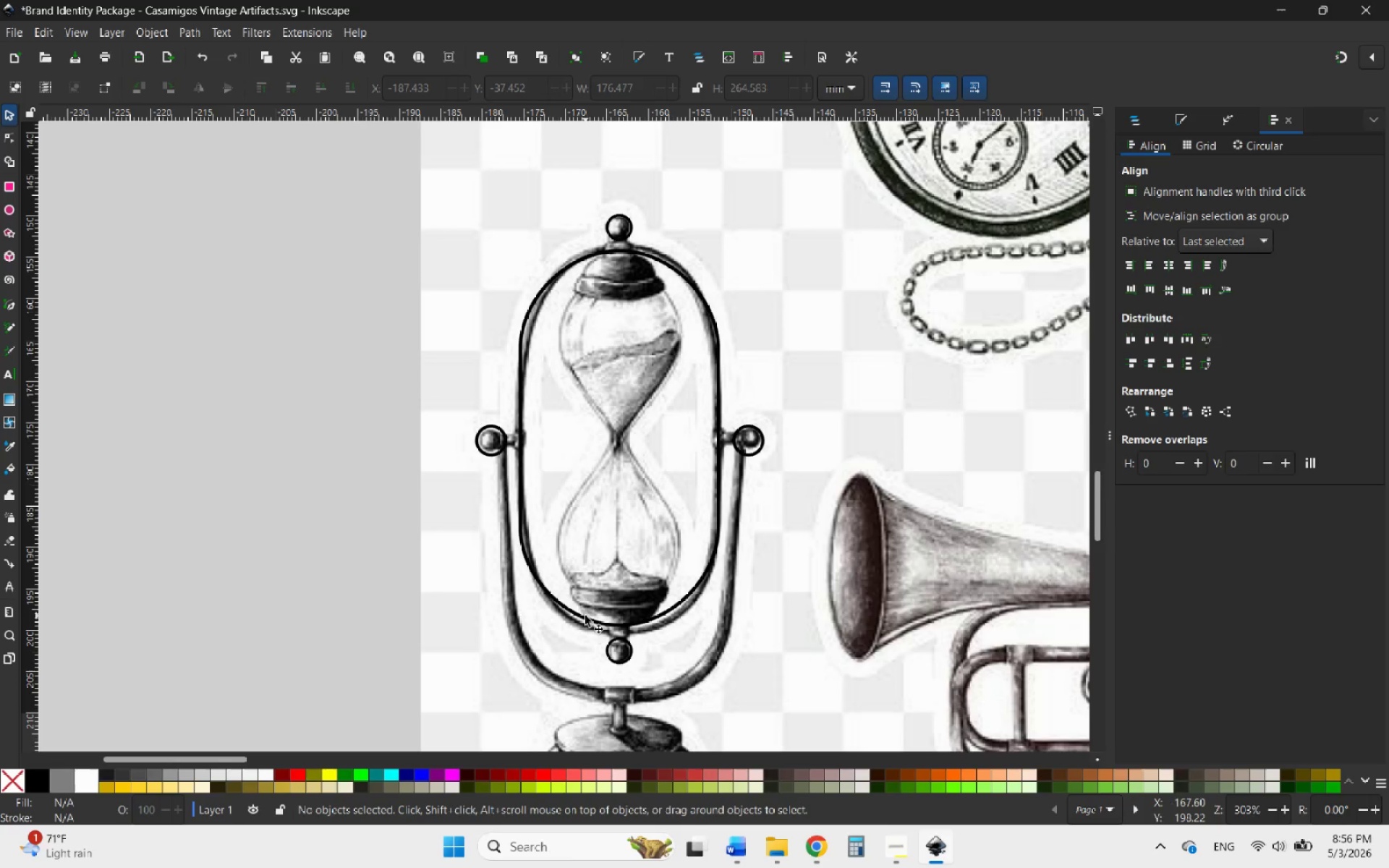 
scroll: coordinate [613, 491], scroll_direction: down, amount: 3.0
 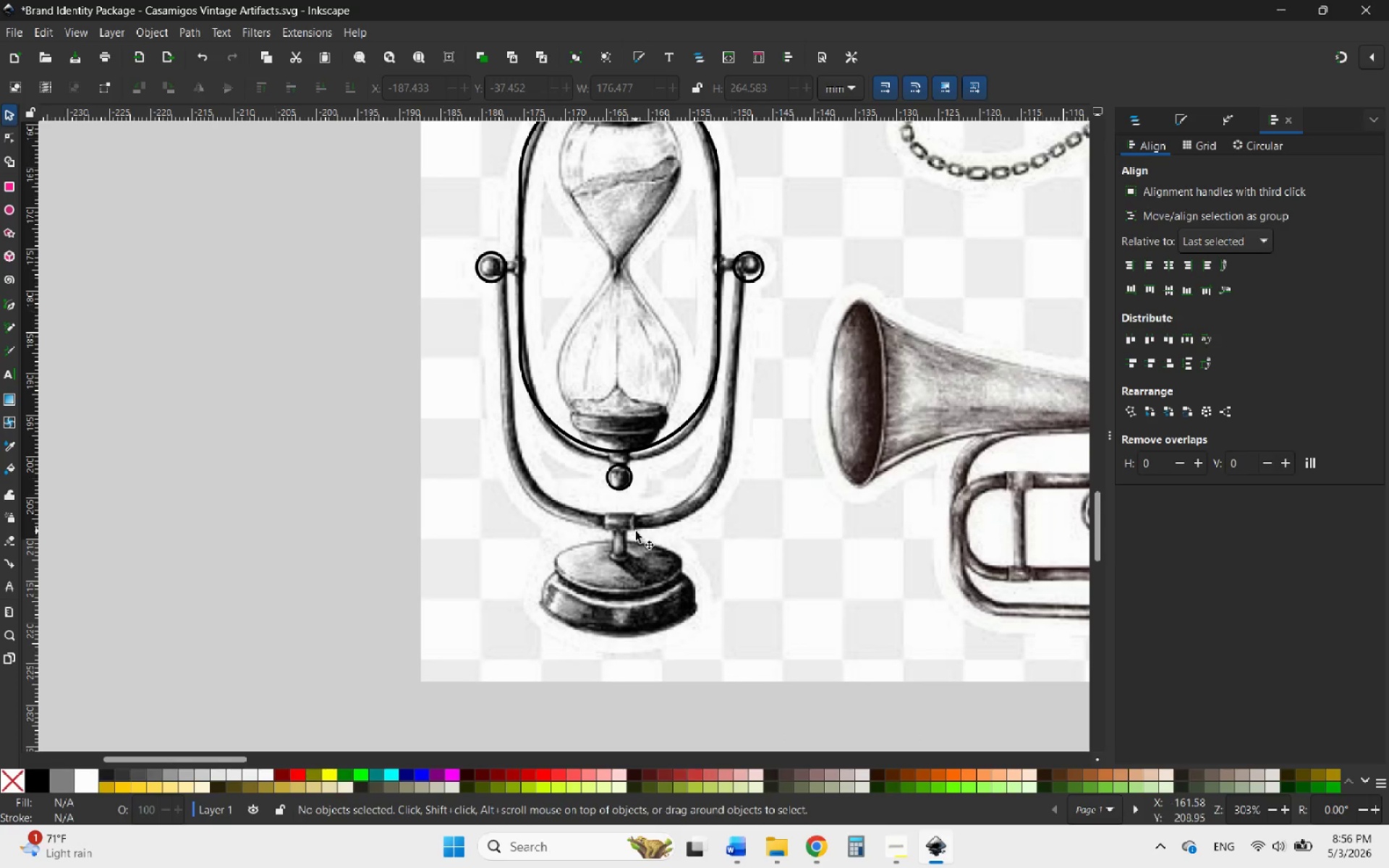 
scroll: coordinate [636, 550], scroll_direction: up, amount: 1.0
 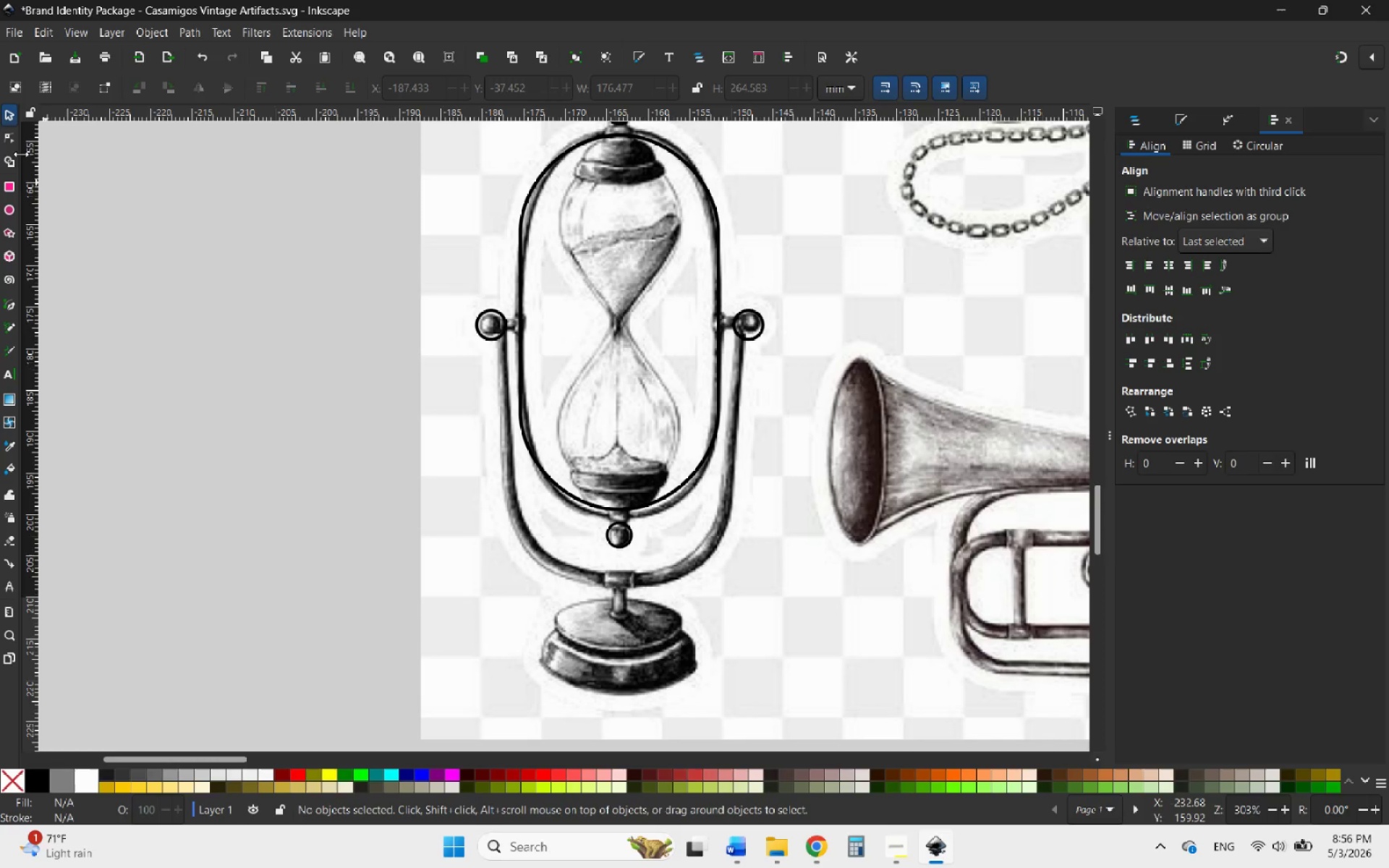 
wait(5.28)
 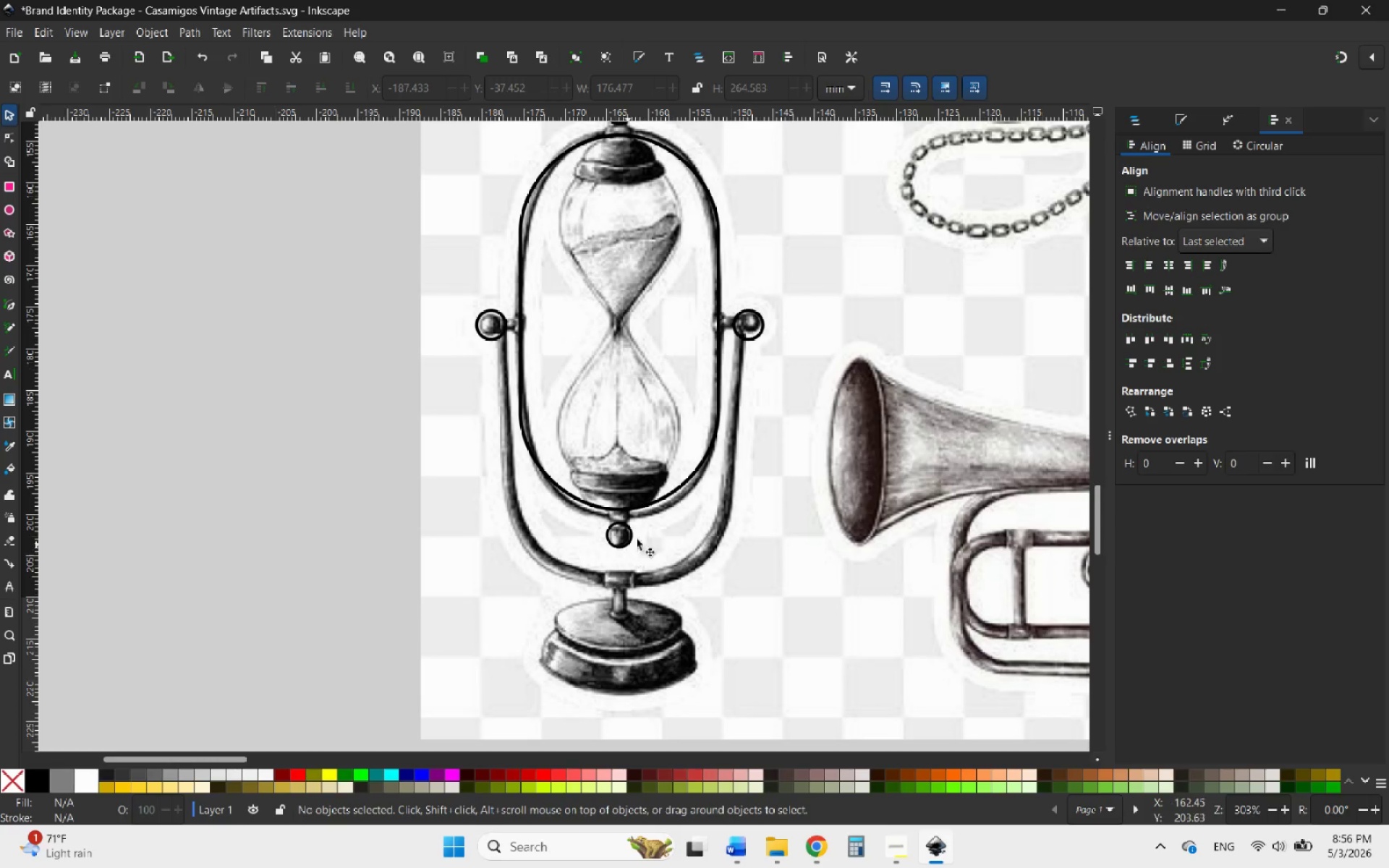 
left_click([3, 118])
 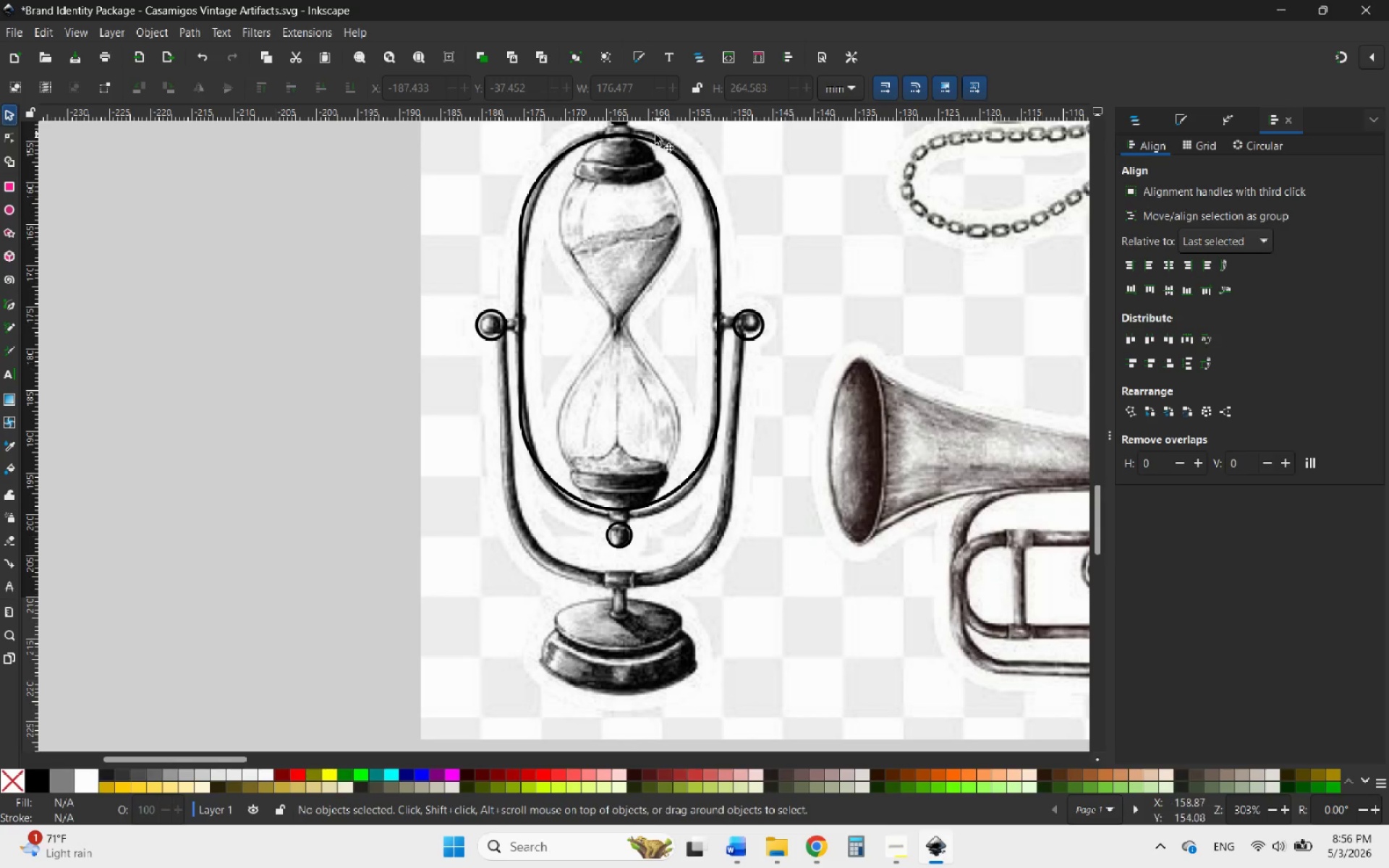 
left_click([641, 140])
 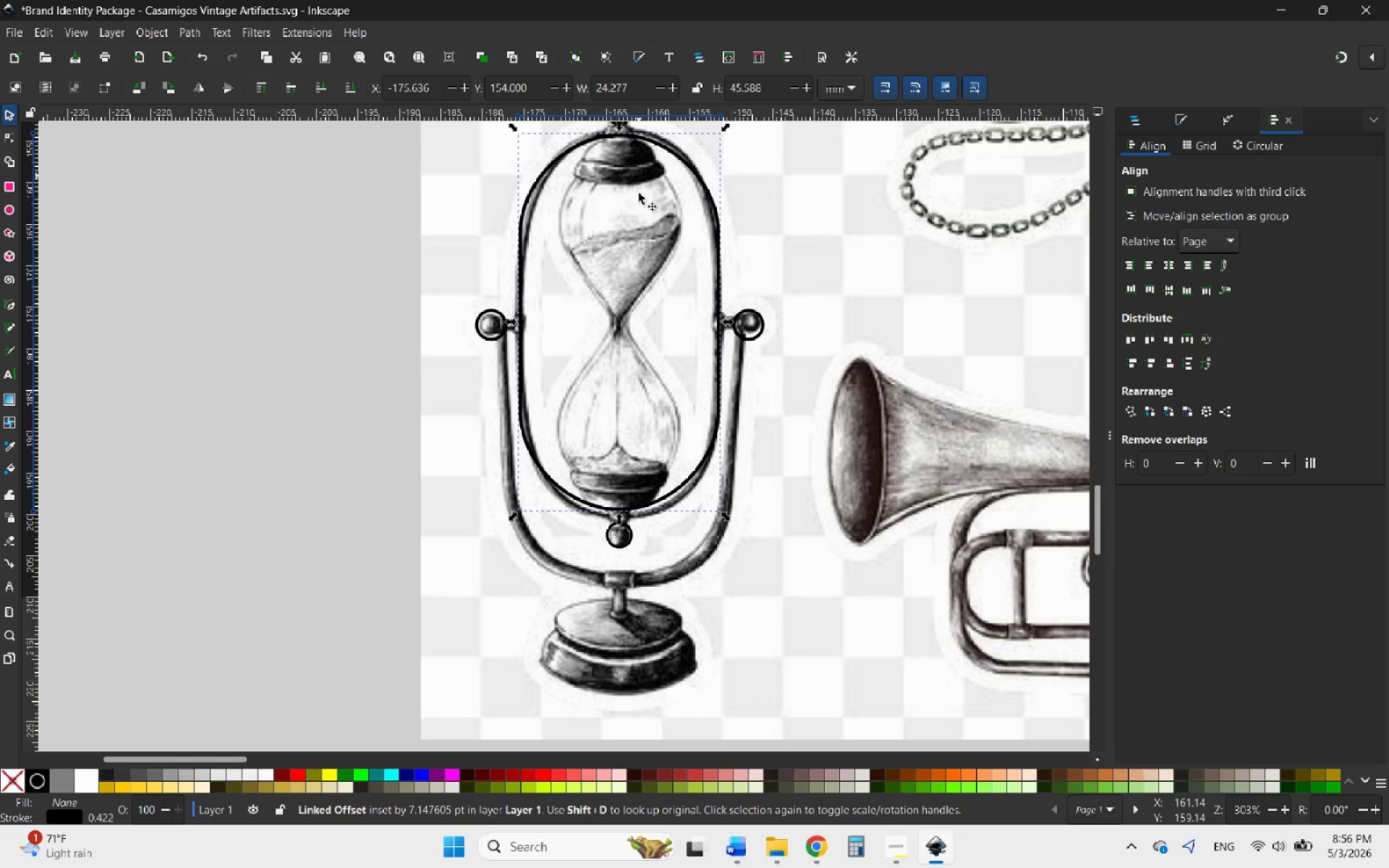 
scroll: coordinate [638, 350], scroll_direction: up, amount: 1.0
 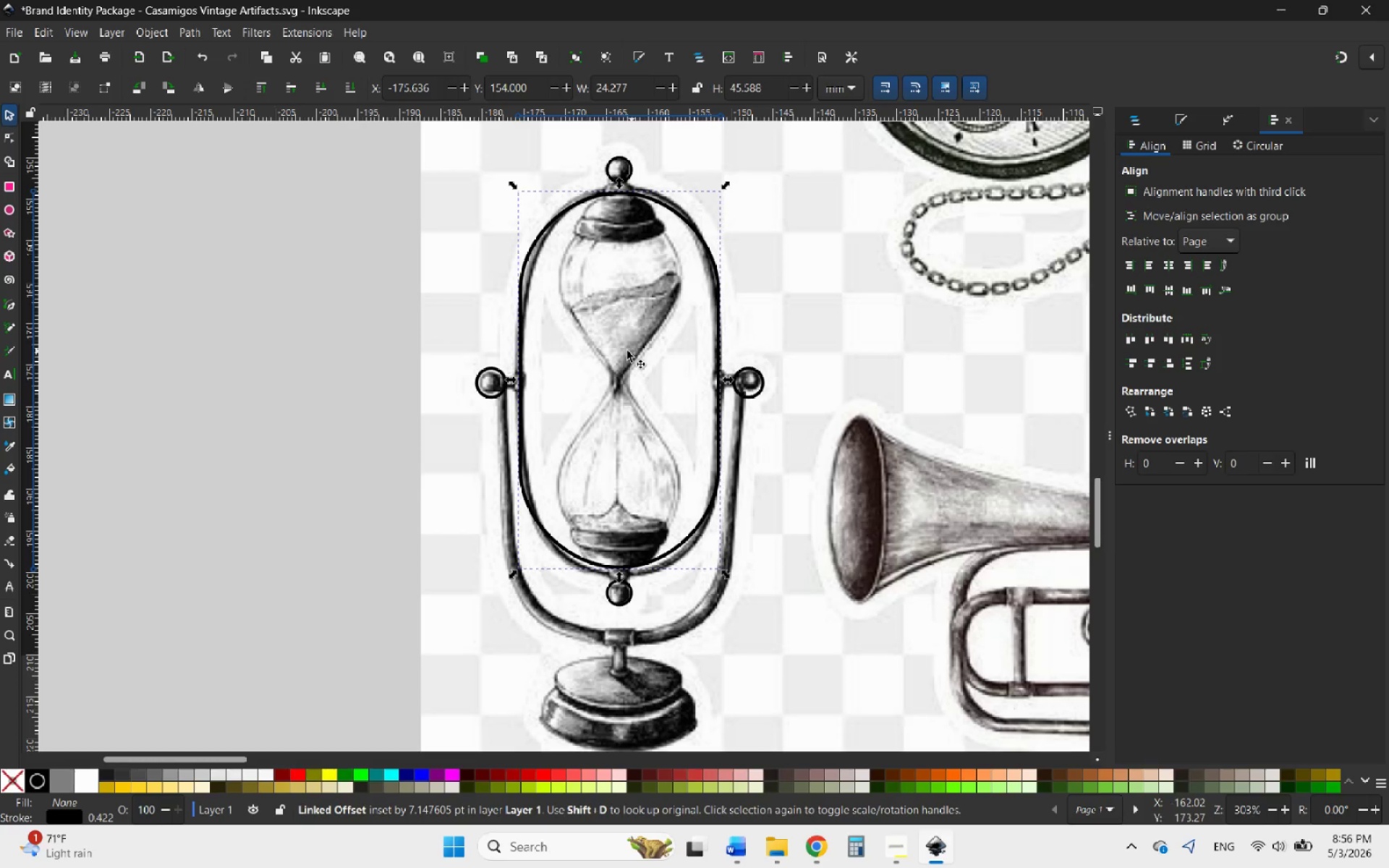 
mouse_move([208, 94])
 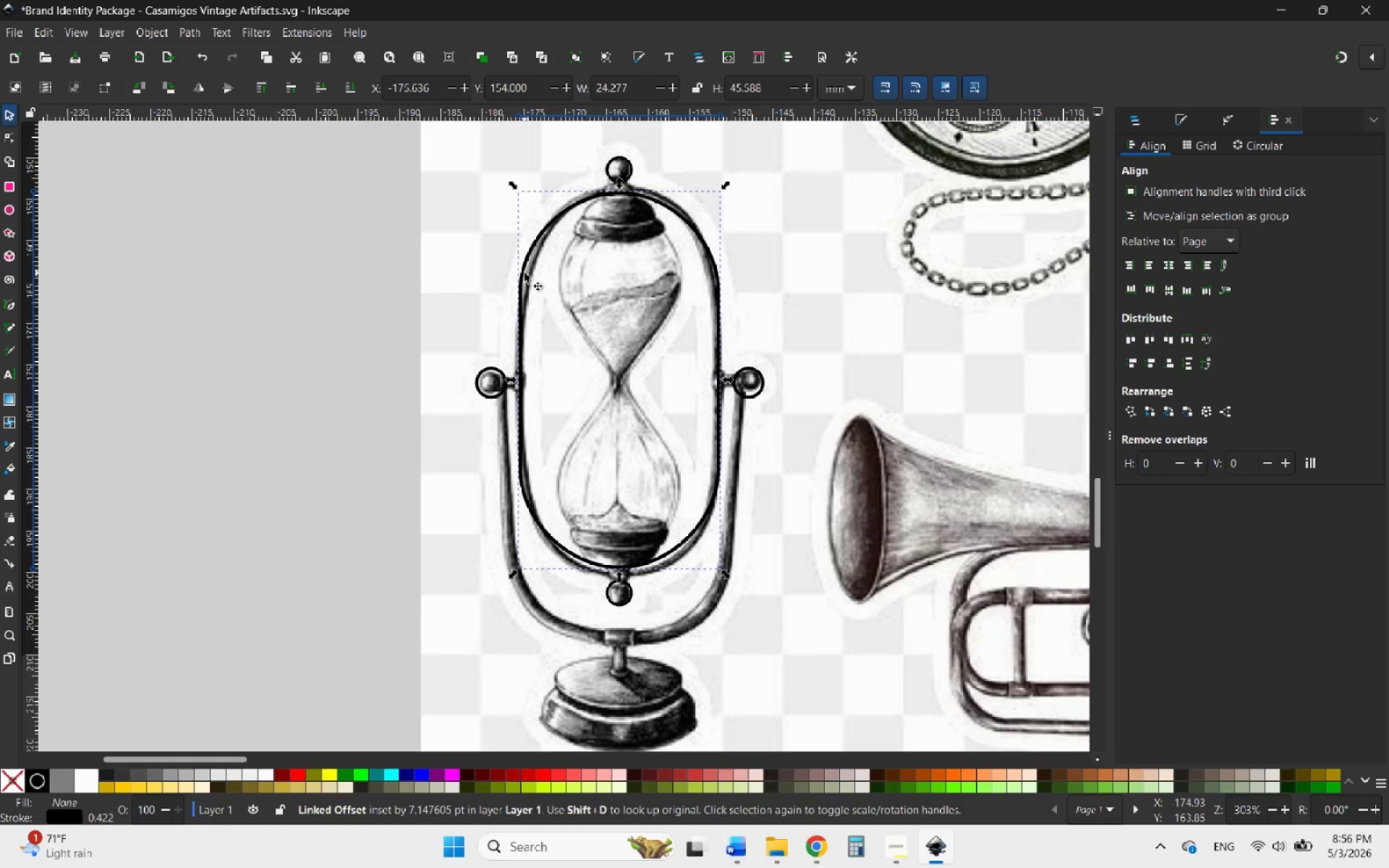 
wait(9.63)
 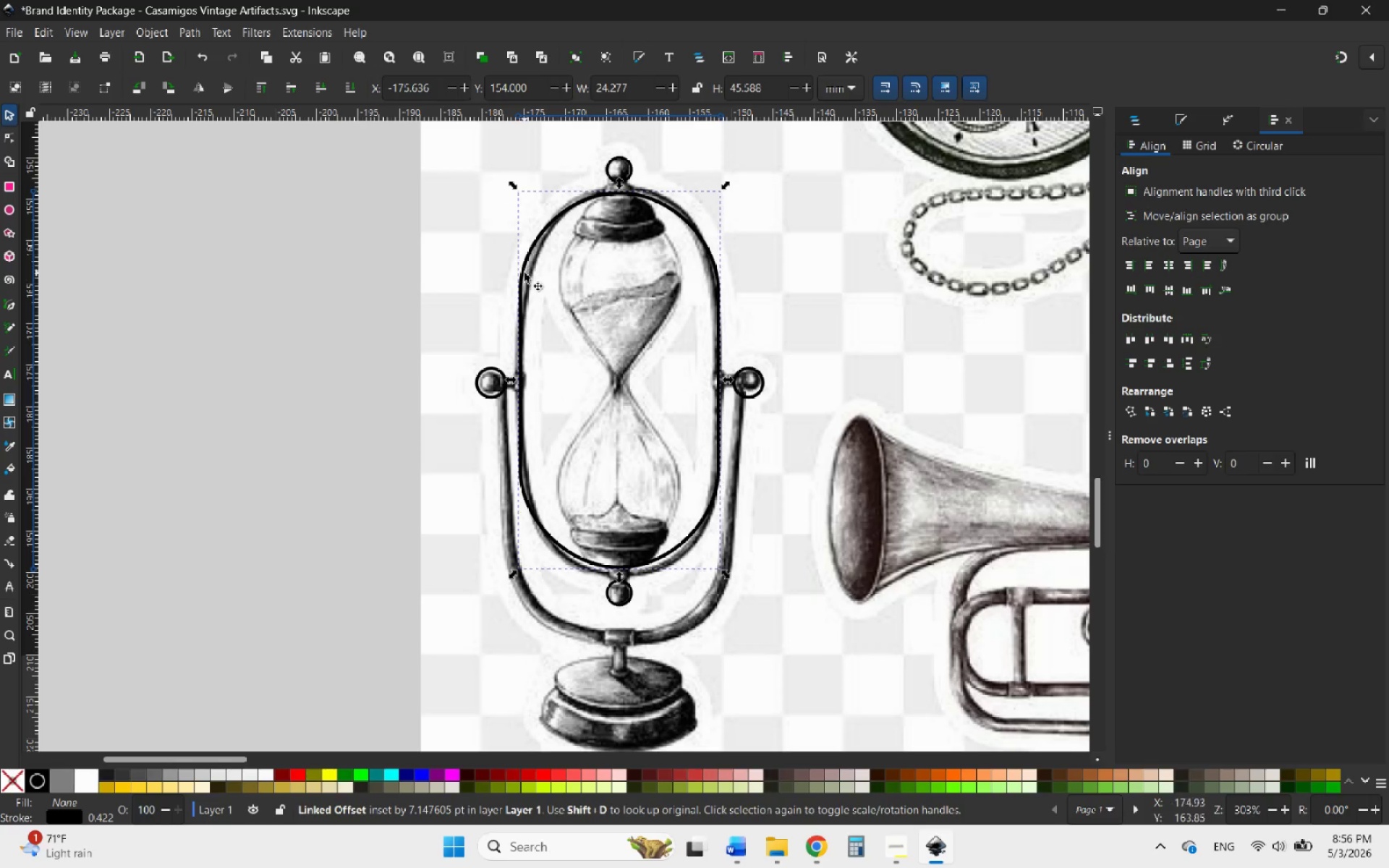 
left_click([192, 30])
 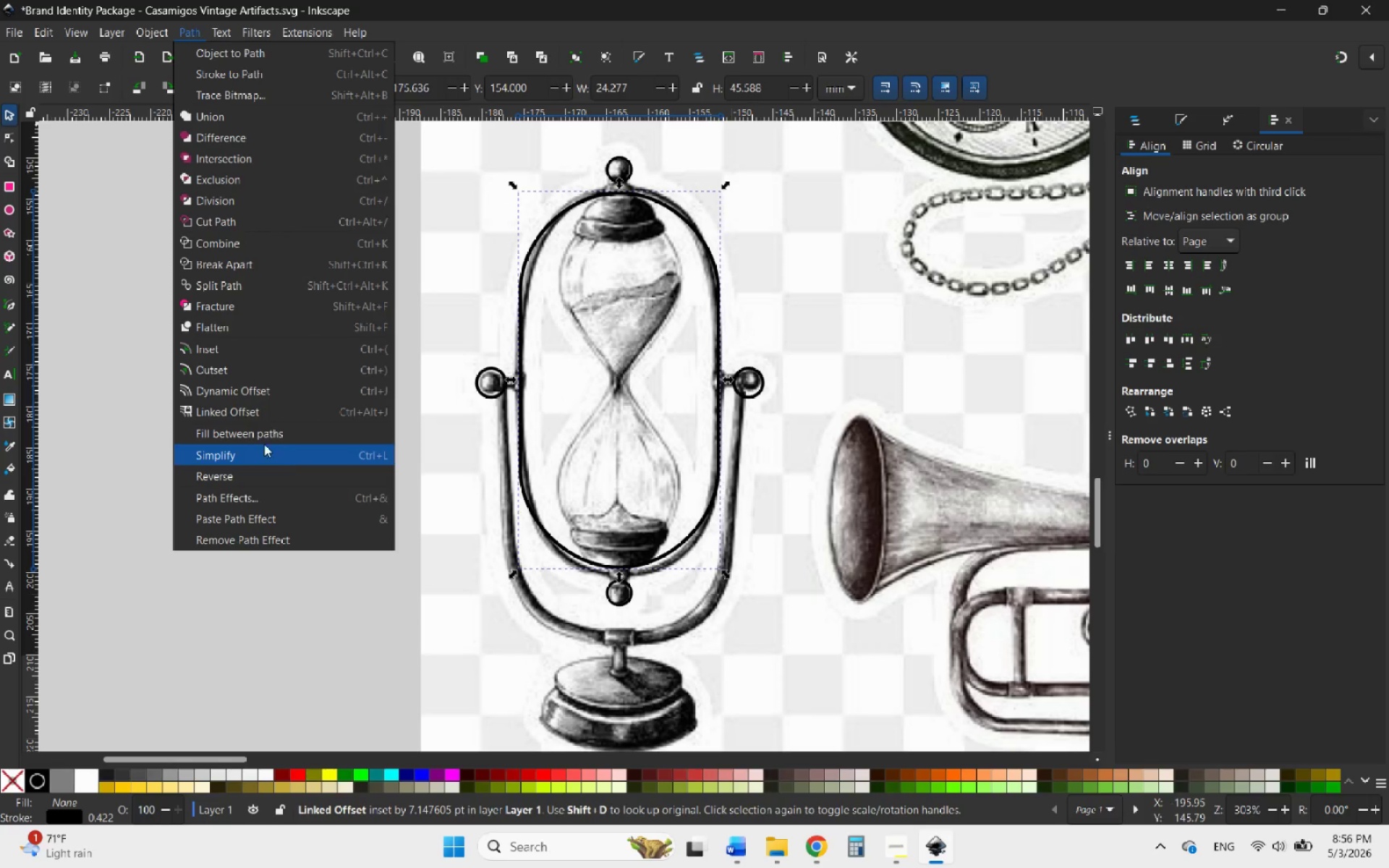 
left_click([236, 413])
 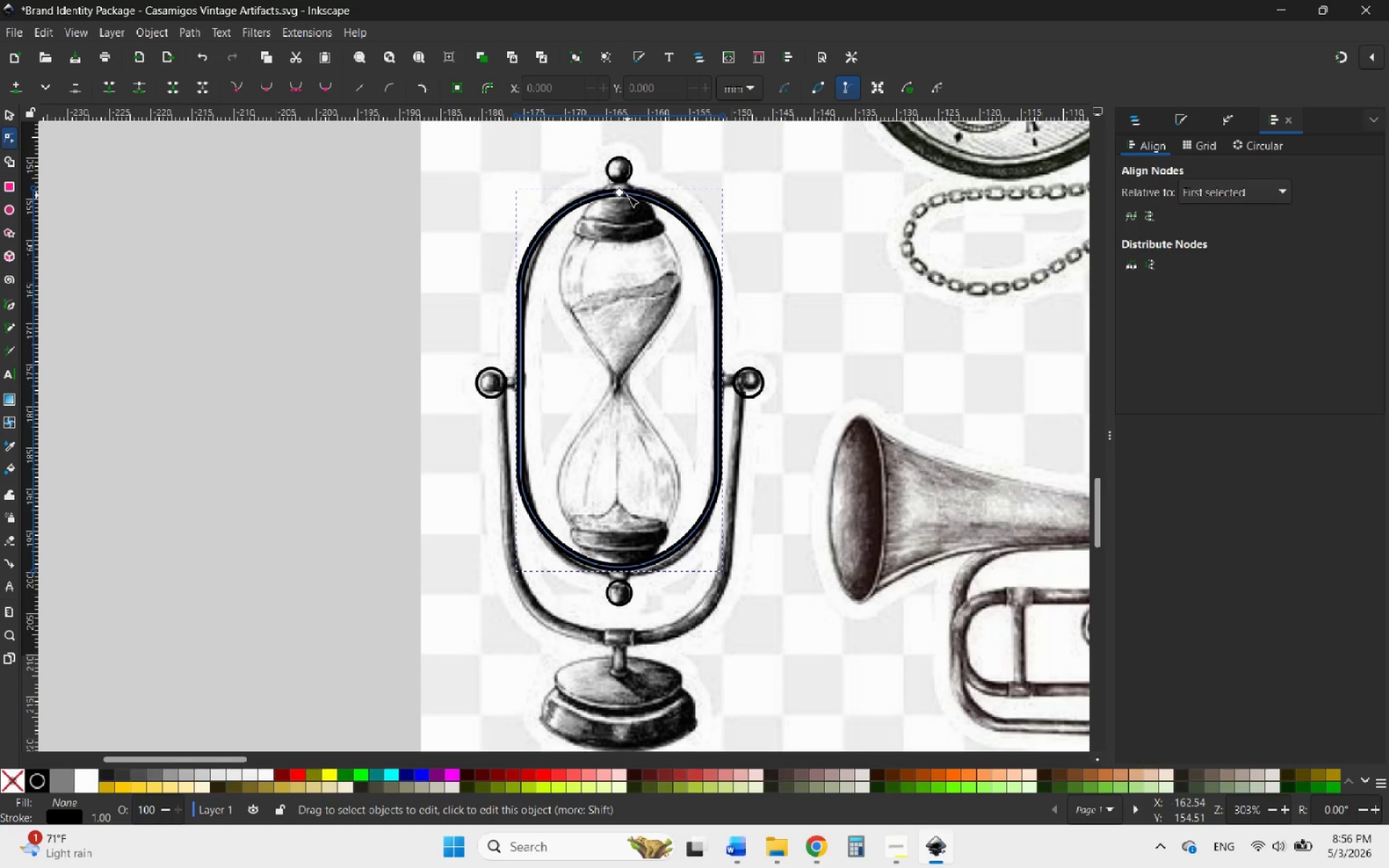 
left_click_drag(start_coordinate=[619, 195], to_coordinate=[650, 170])
 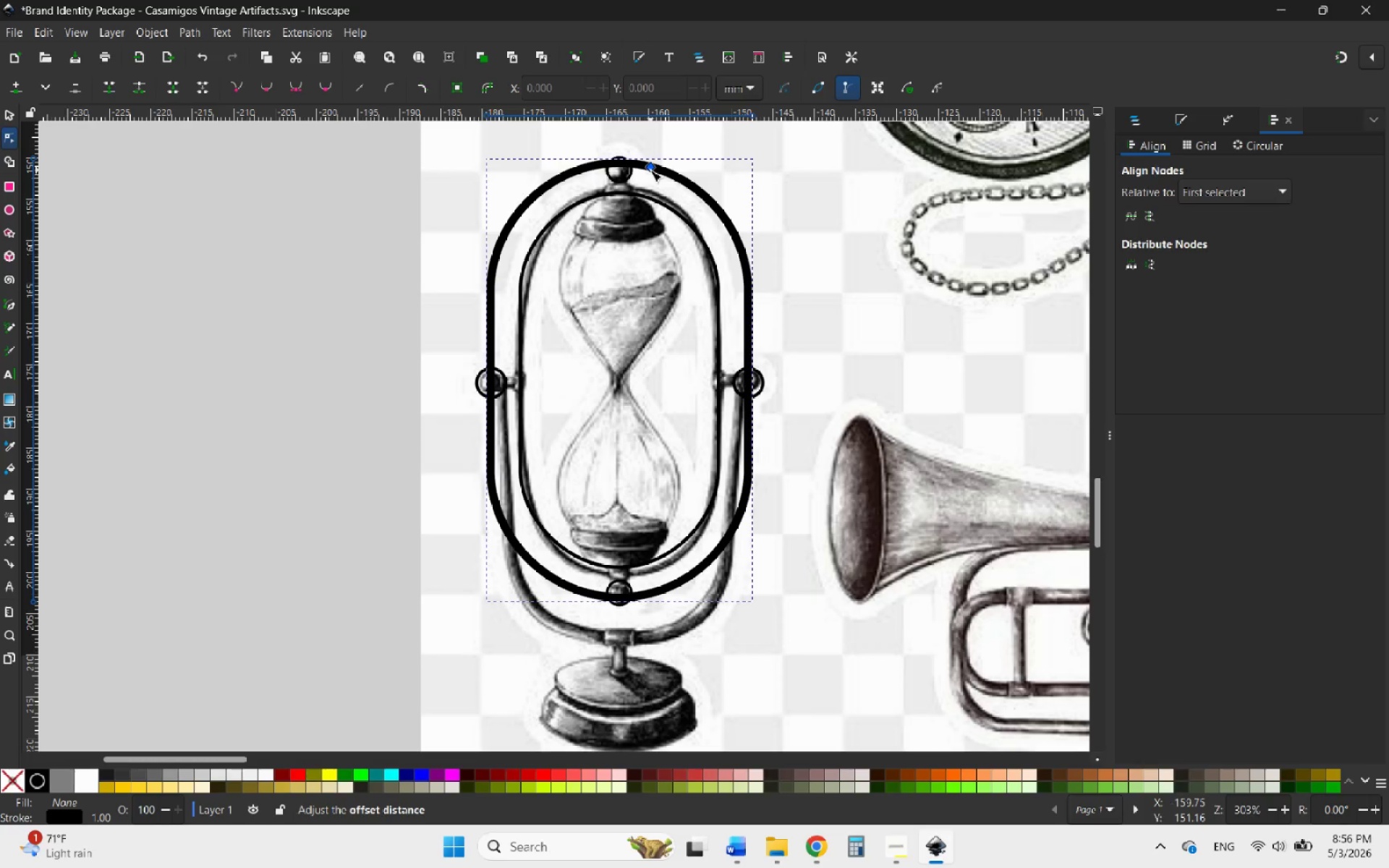 
mouse_move([1199, 123])
 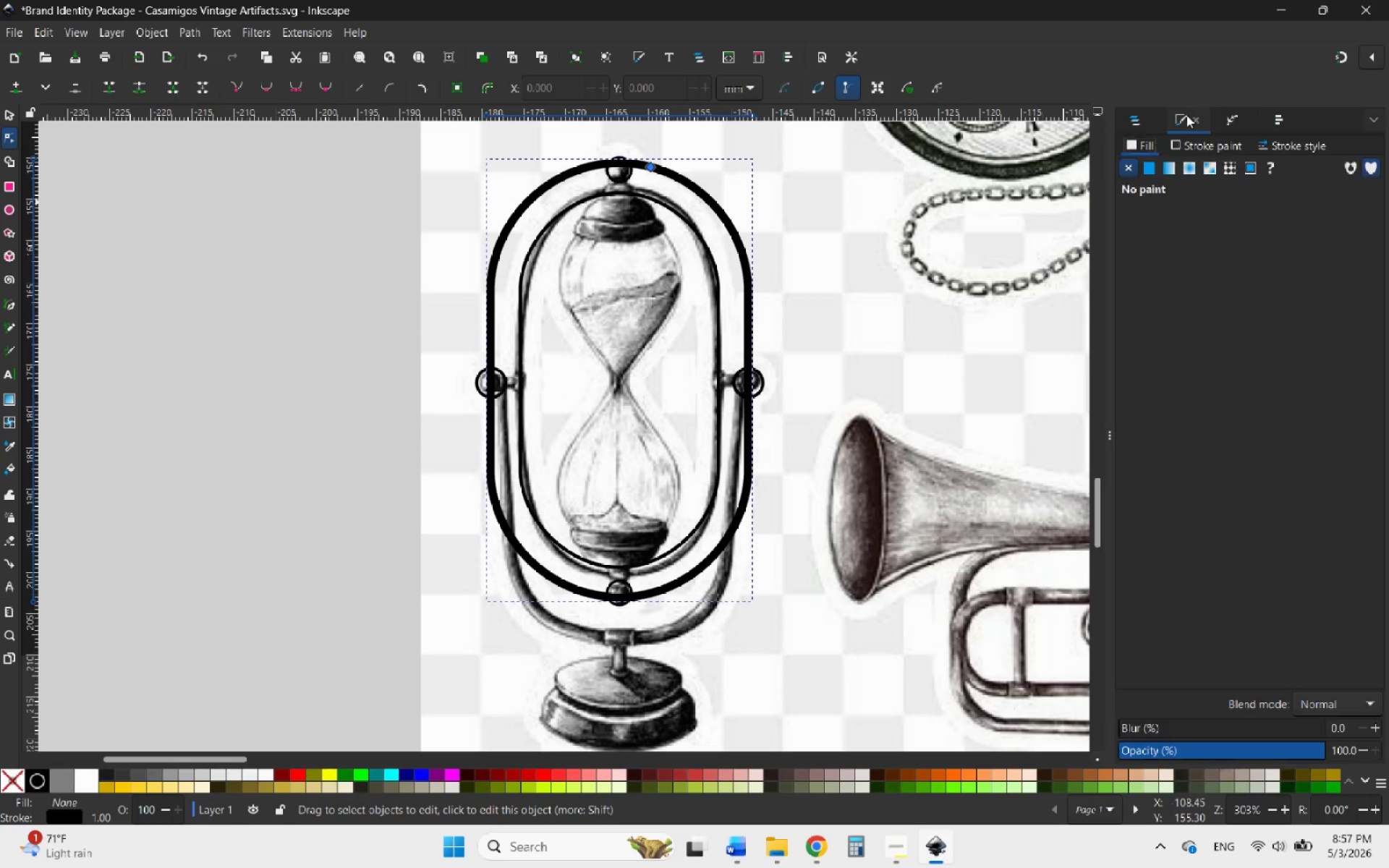 
left_click([1186, 115])
 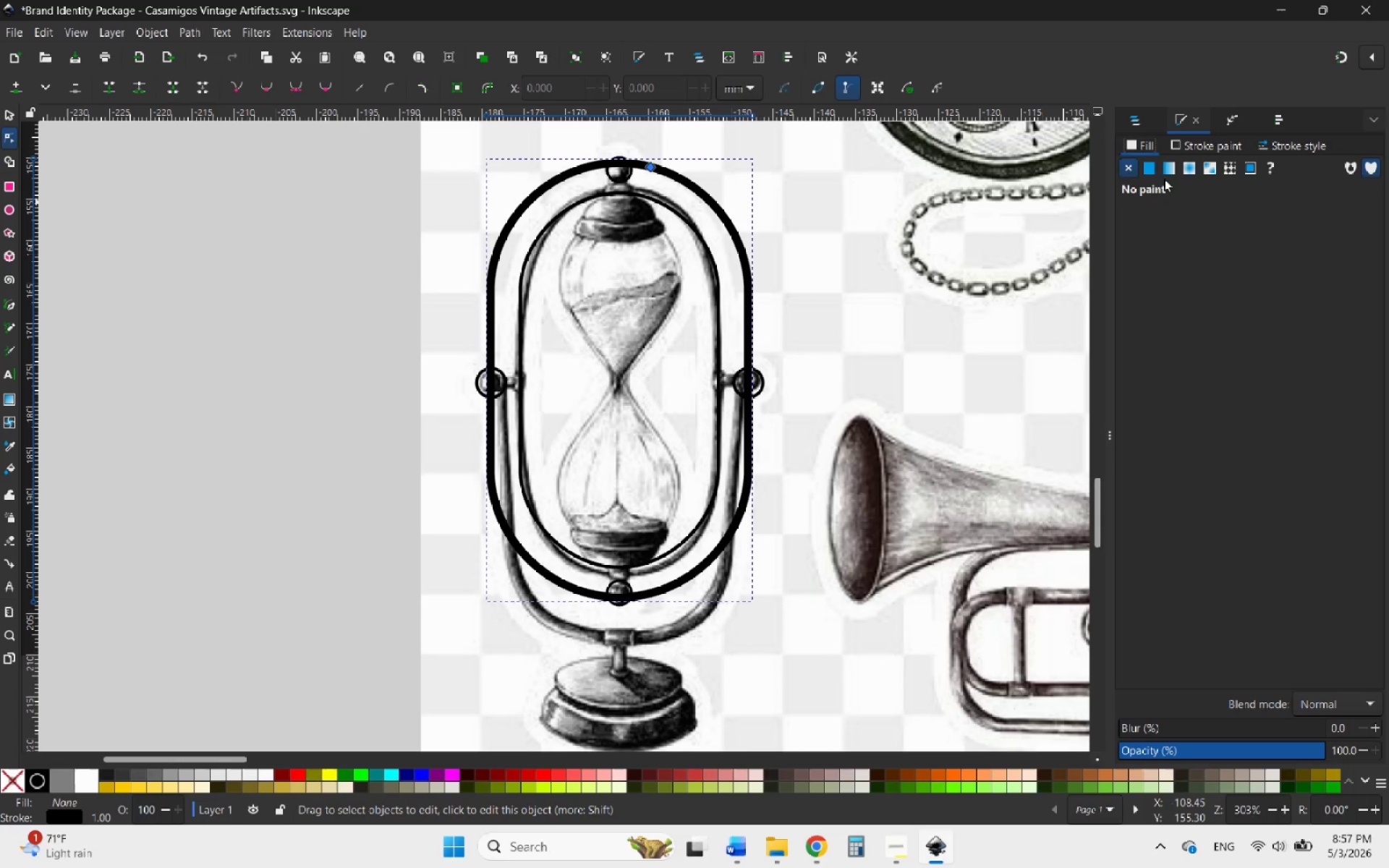 
left_click([1275, 145])
 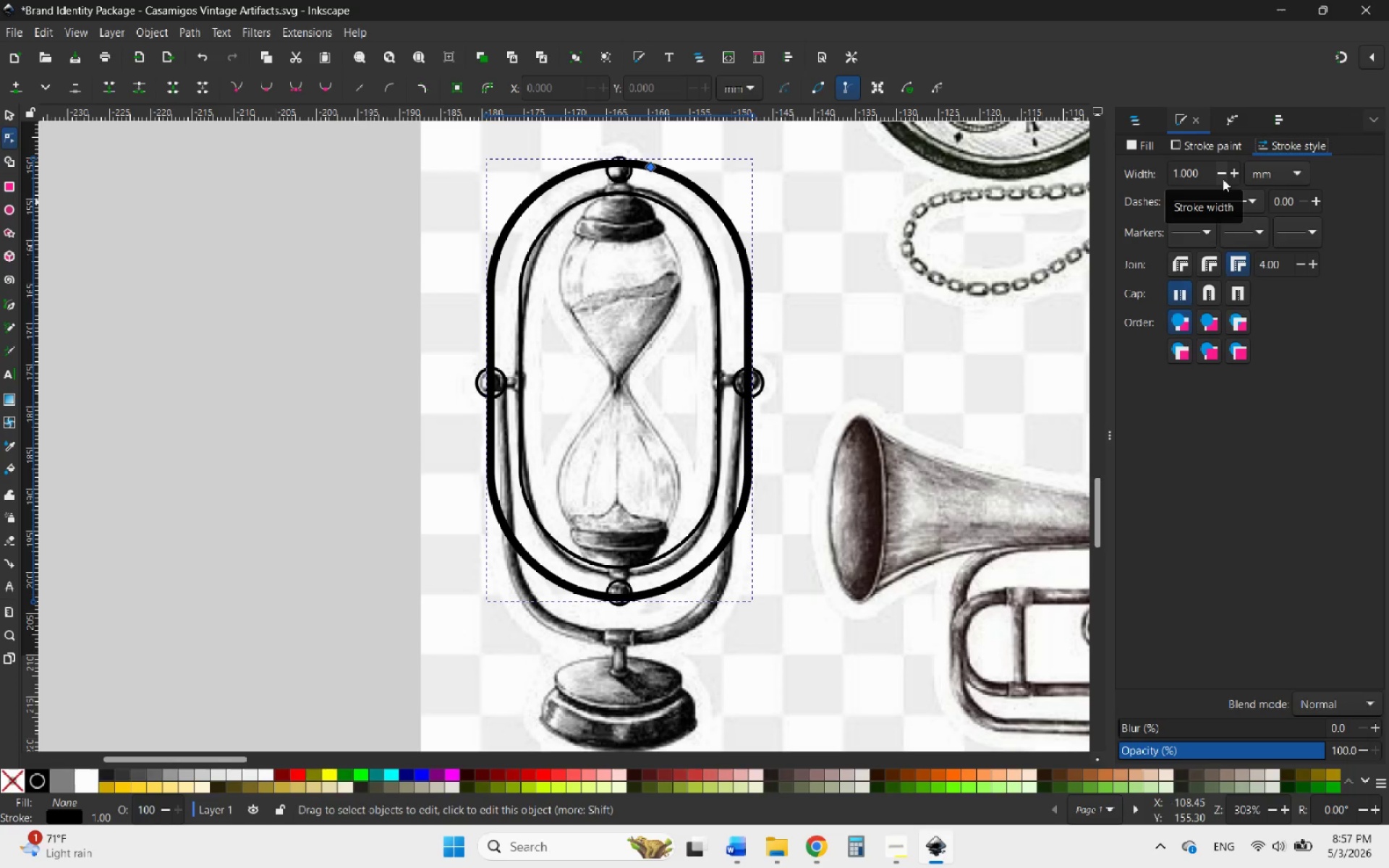 
wait(5.83)
 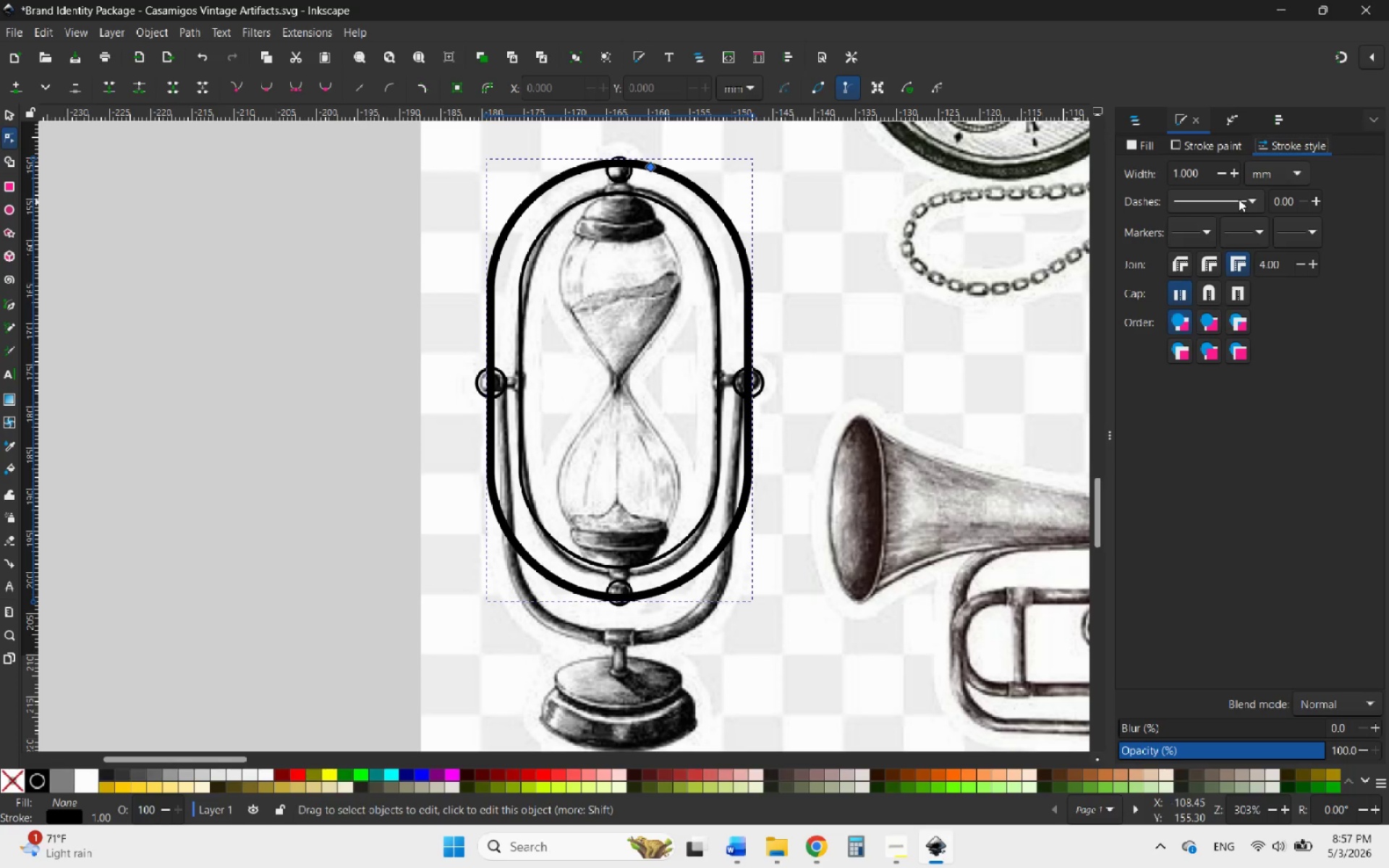 
left_click([1223, 179])
 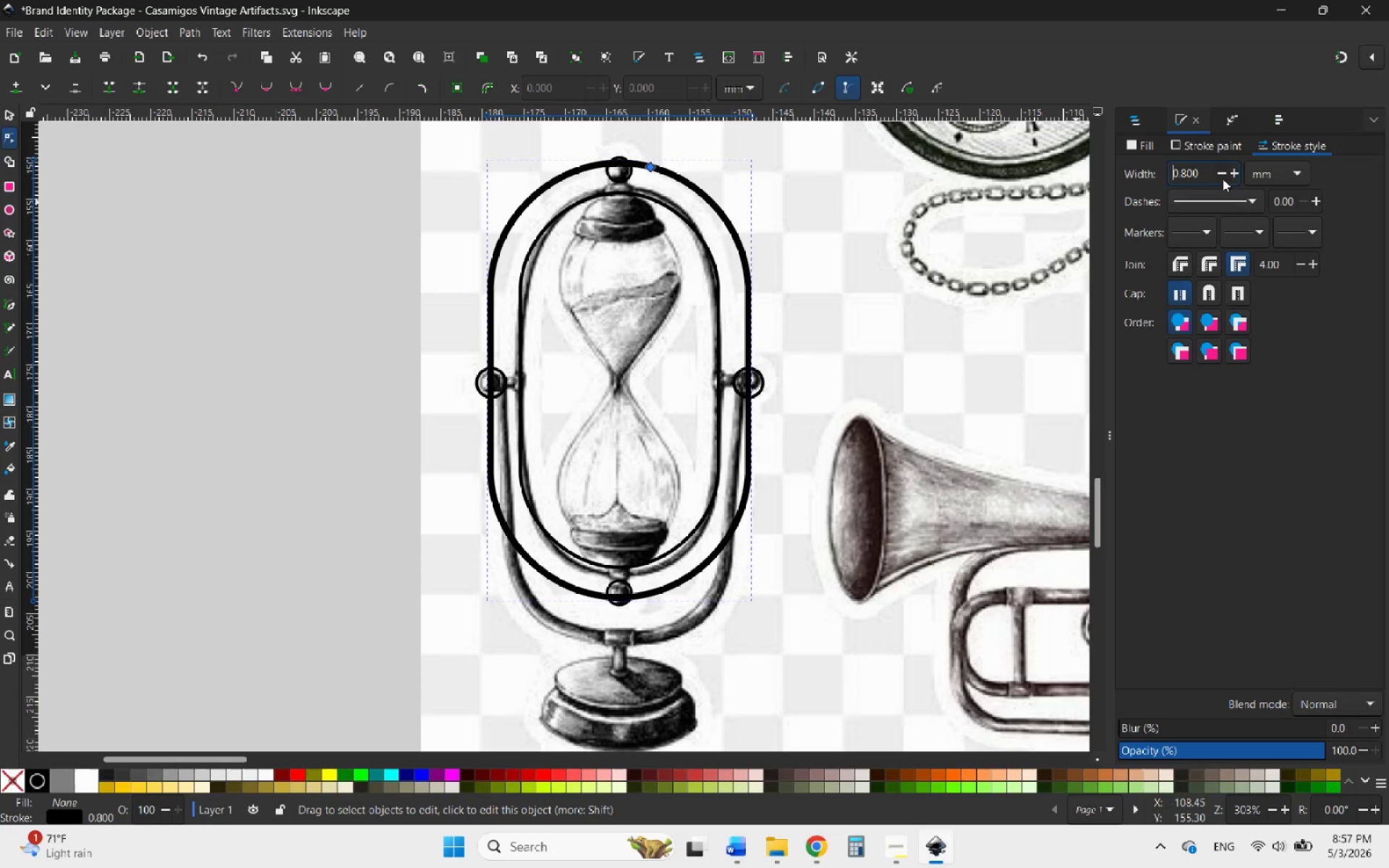 
double_click([1223, 179])
 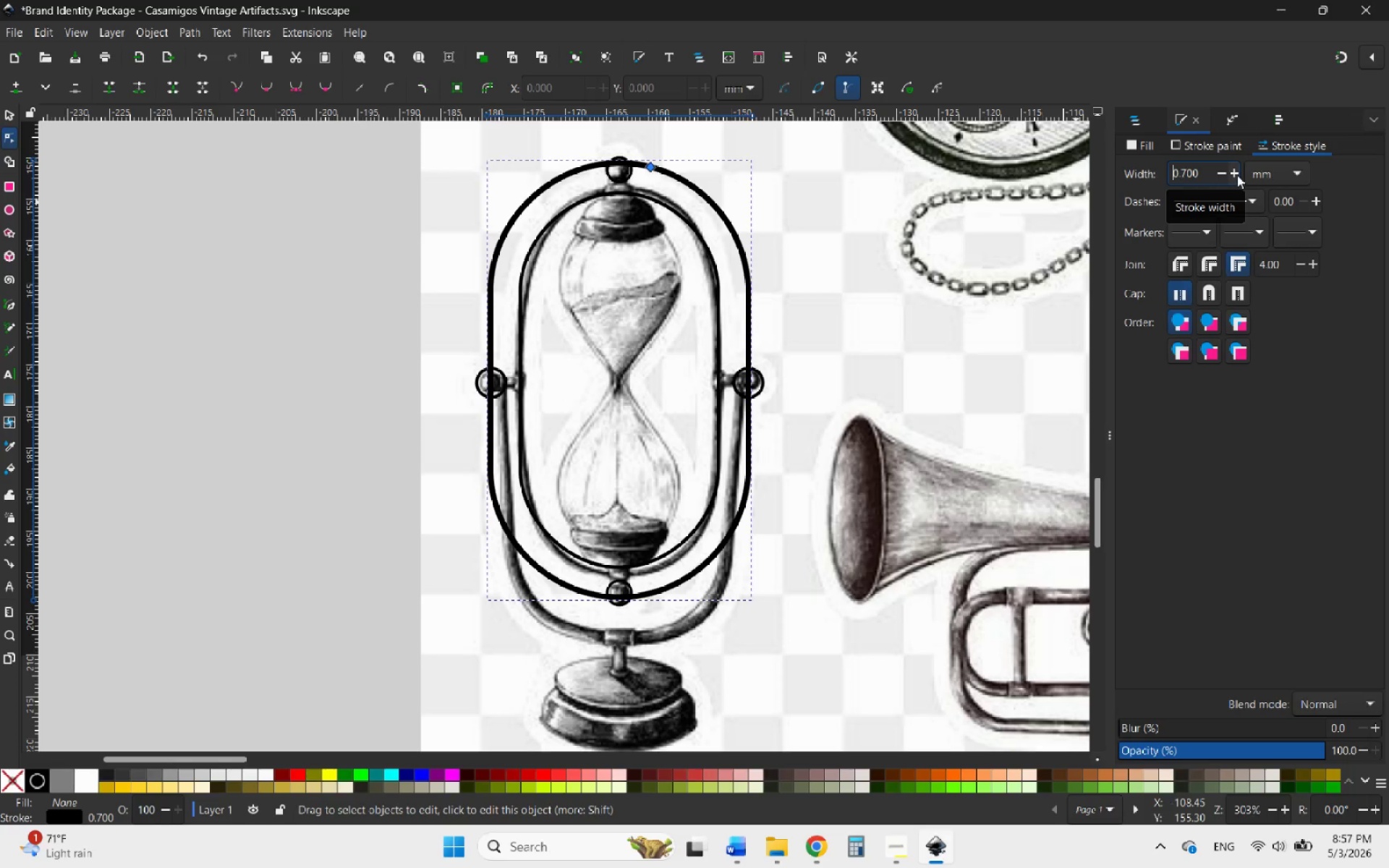 
wait(5.94)
 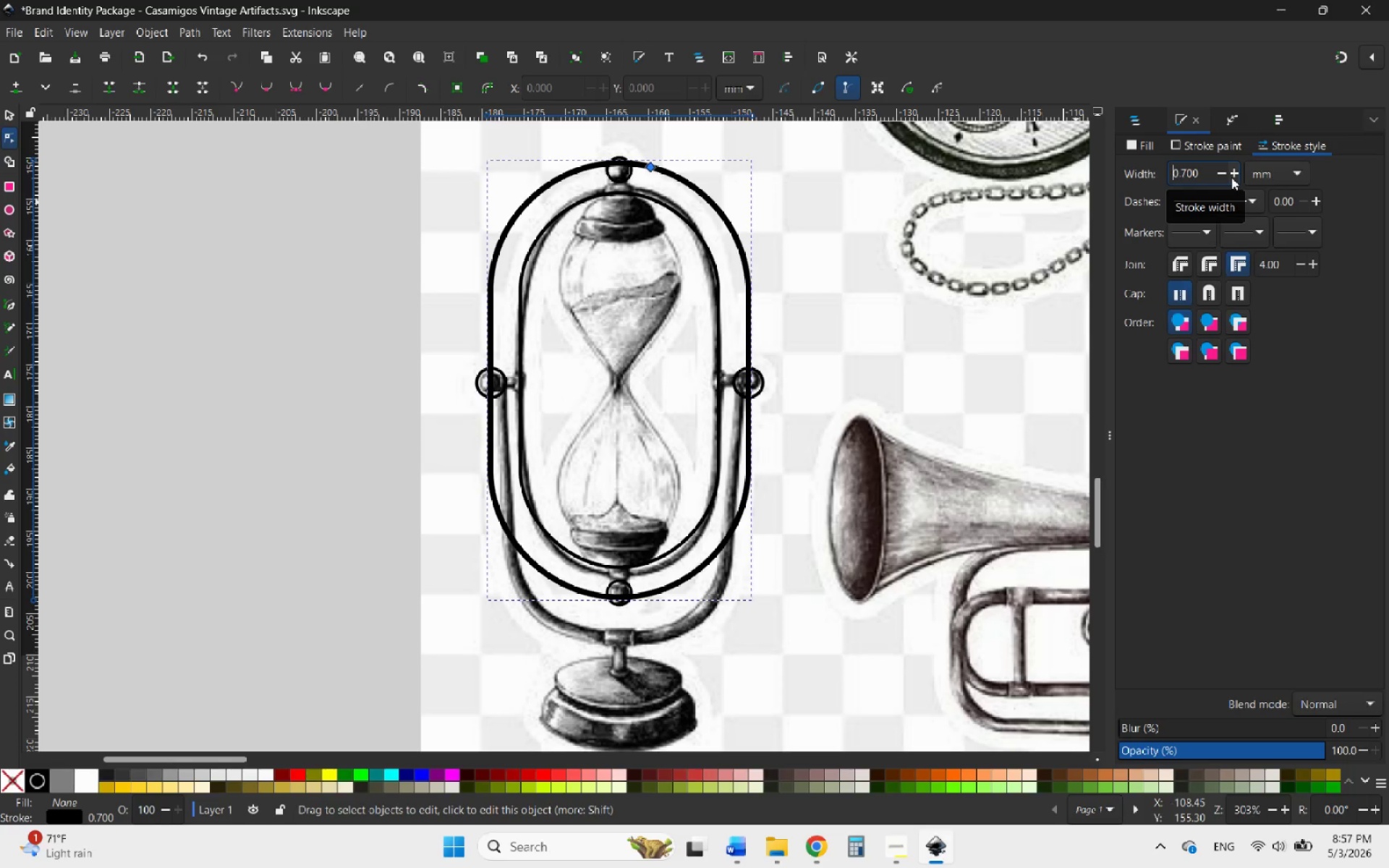 
double_click([1236, 174])
 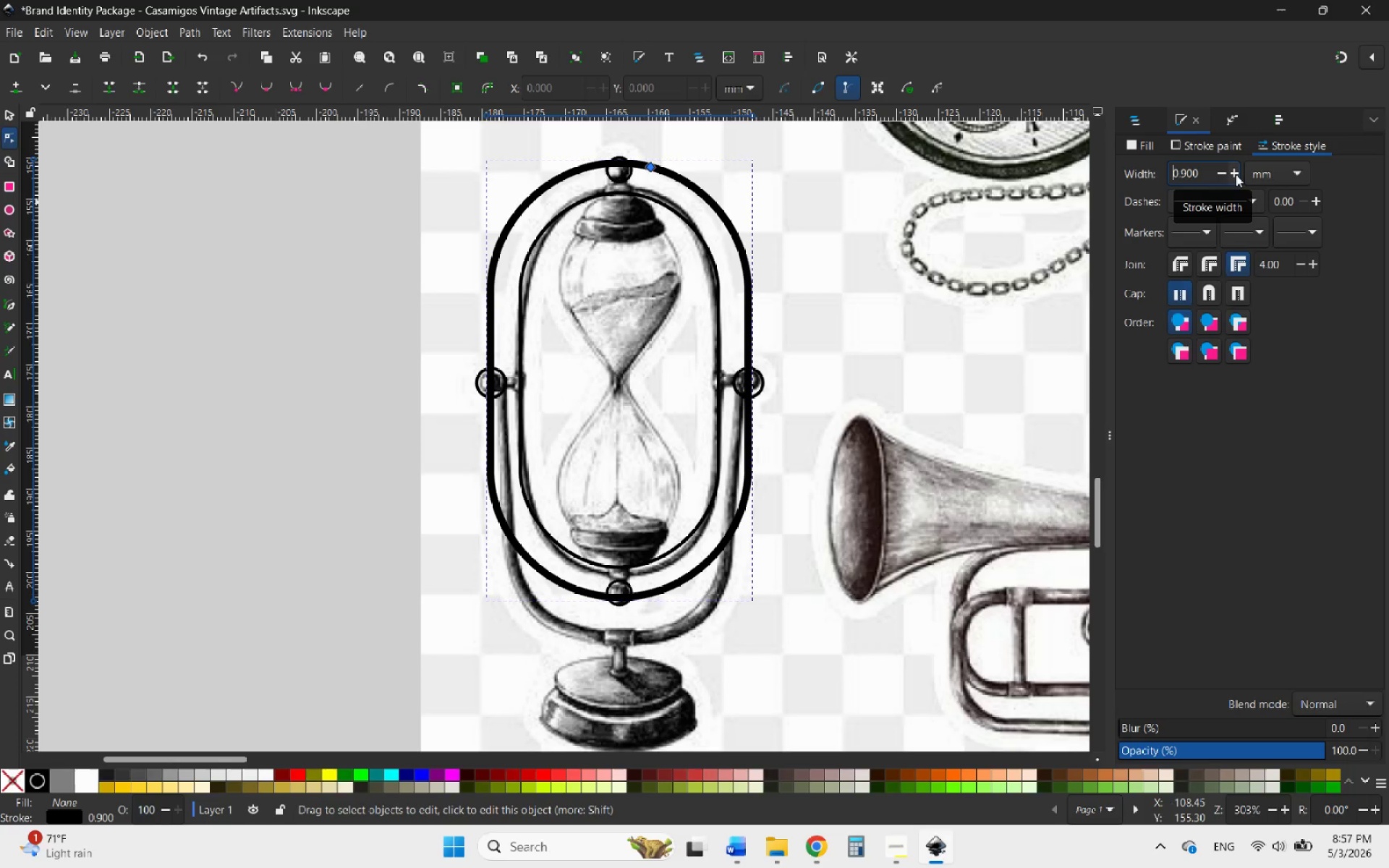 
left_click([1236, 174])
 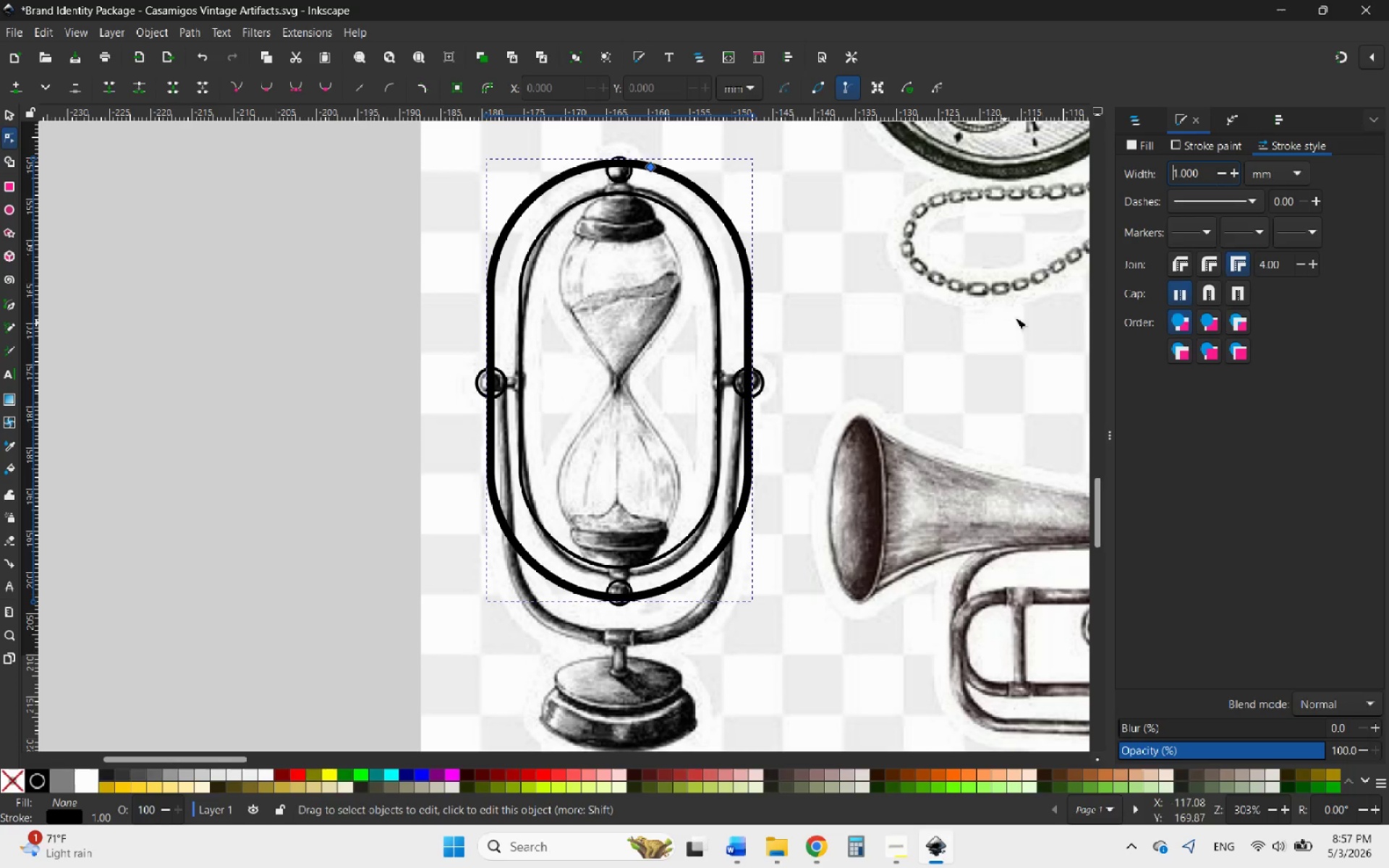 
wait(5.94)
 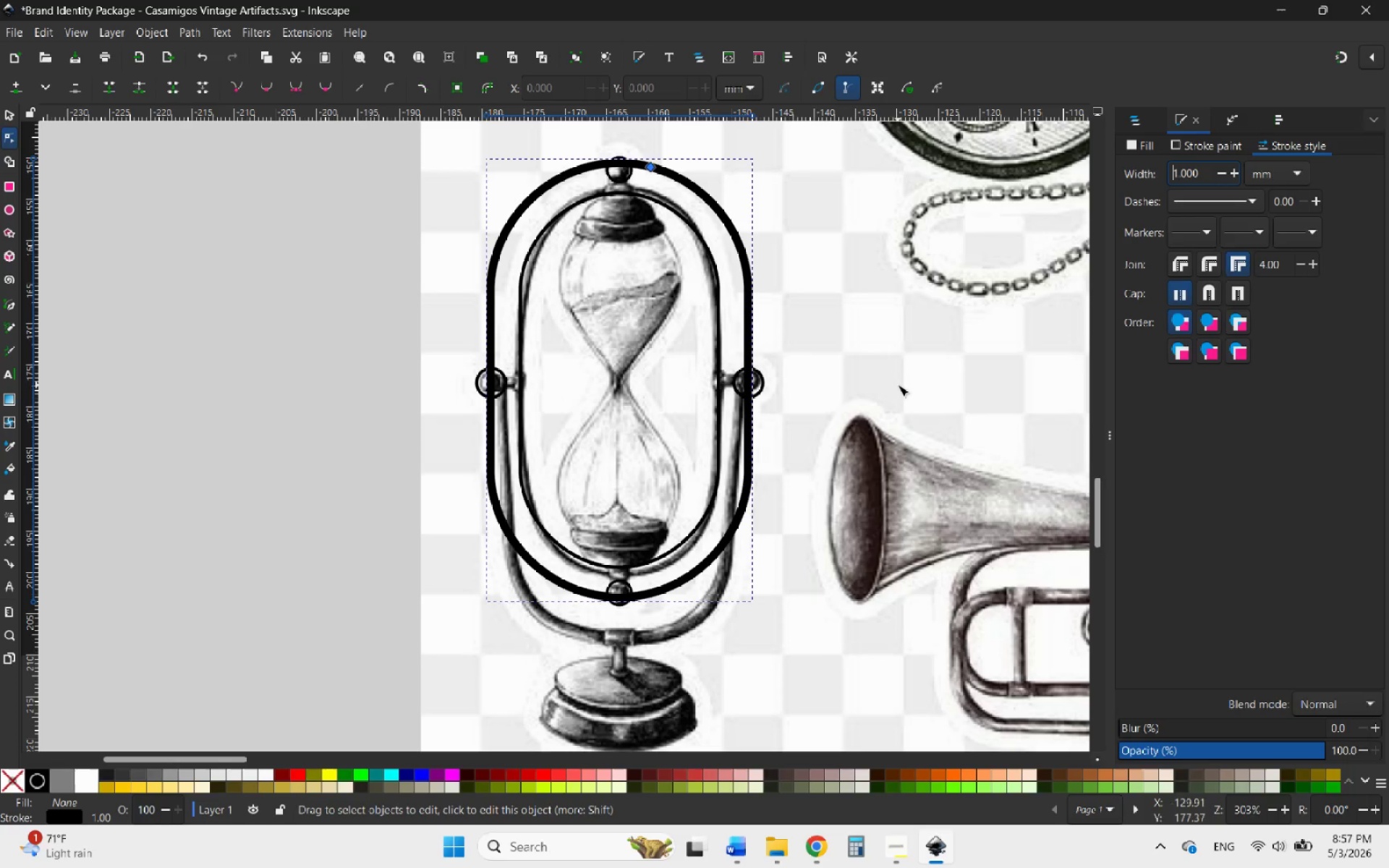 
double_click([1226, 174])
 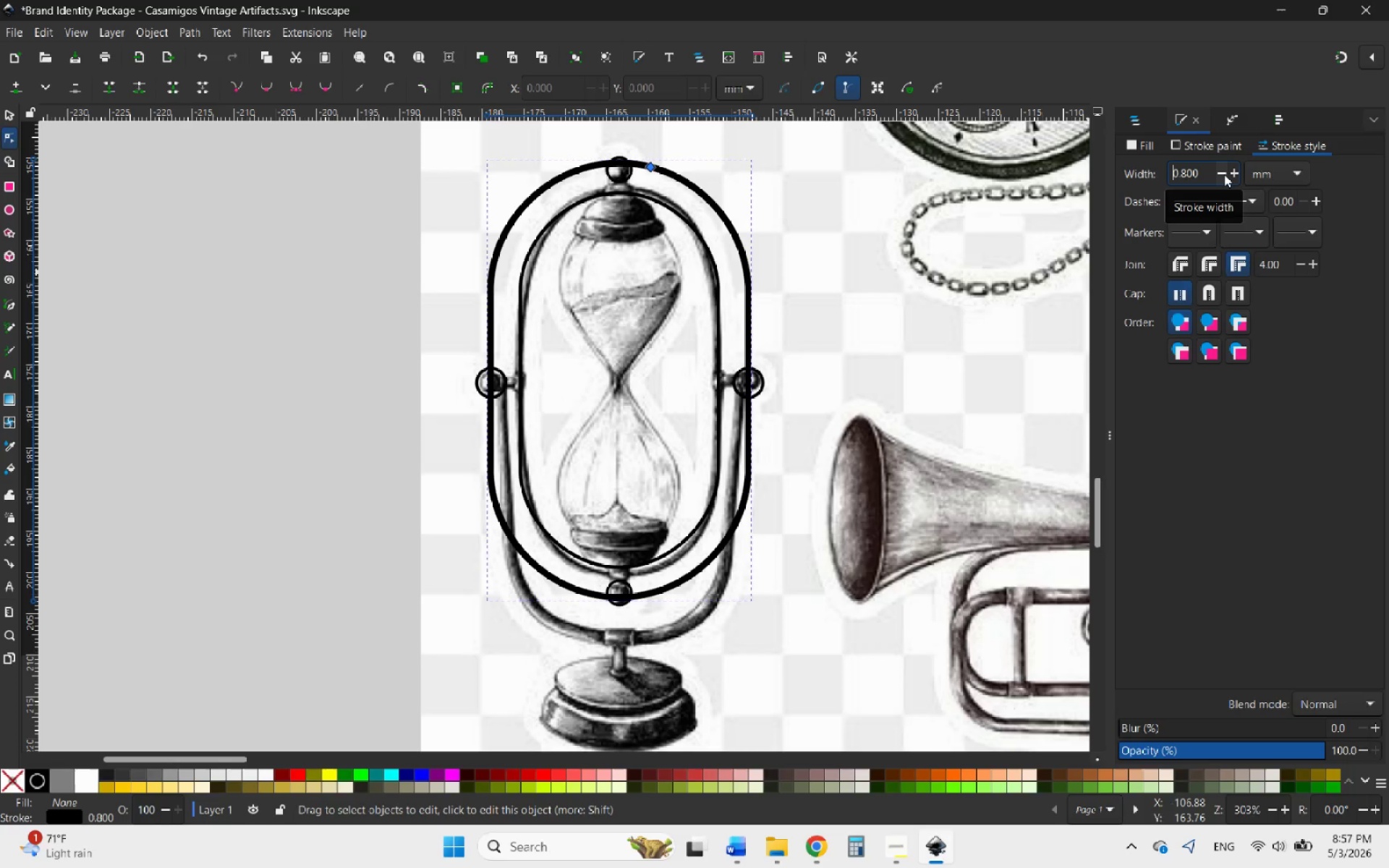 
left_click([1224, 174])
 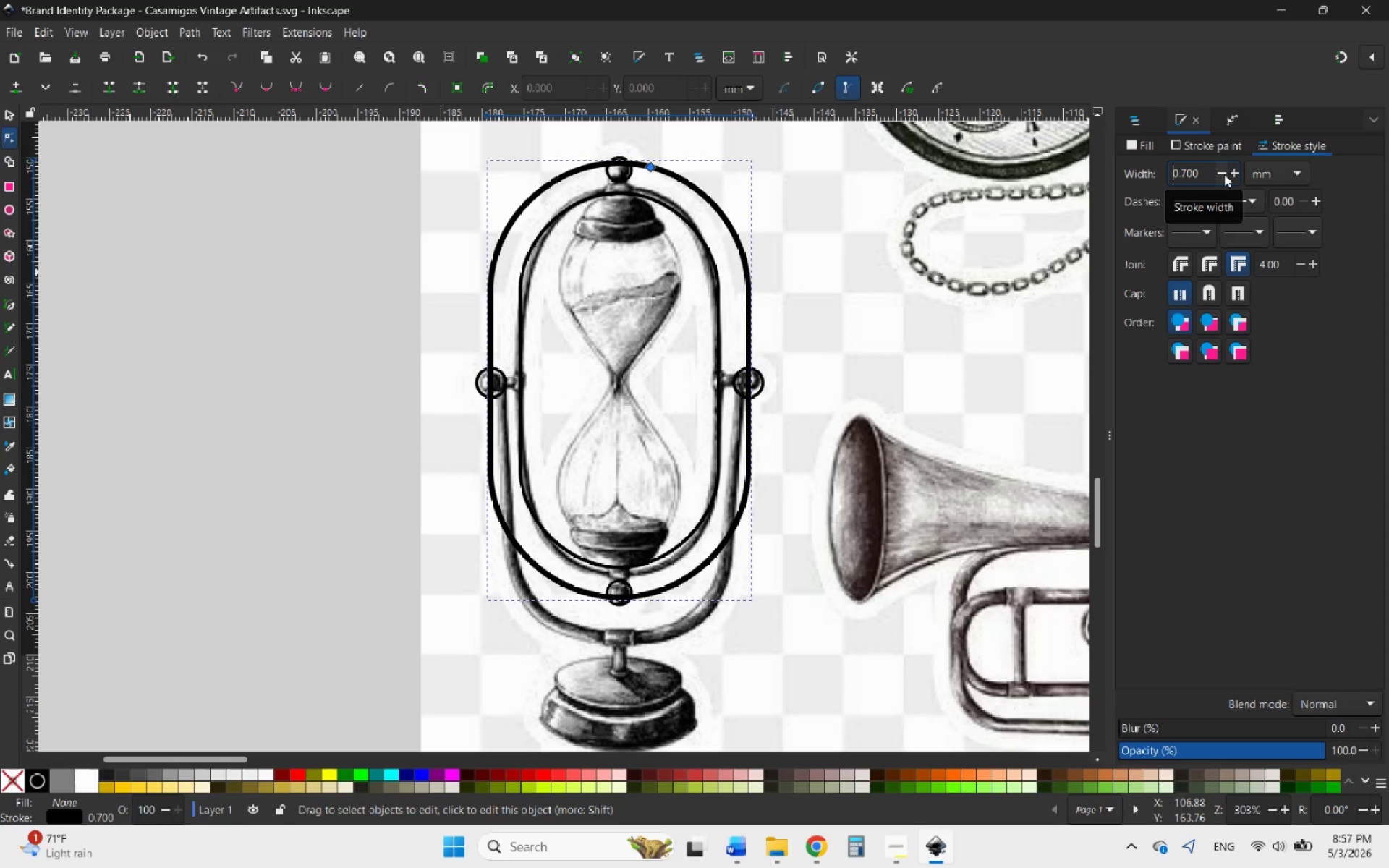 
left_click([1224, 174])
 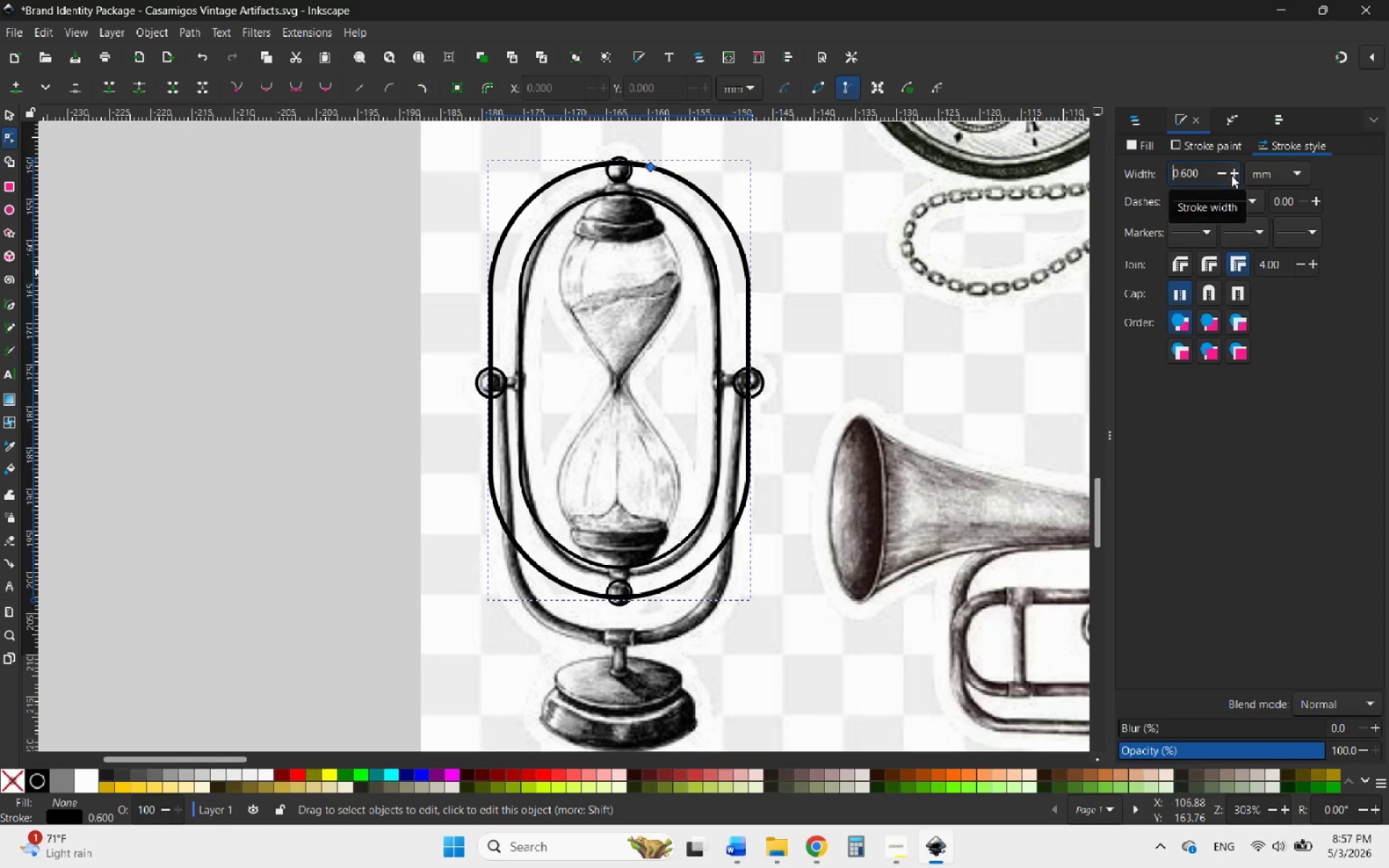 
left_click([1233, 175])
 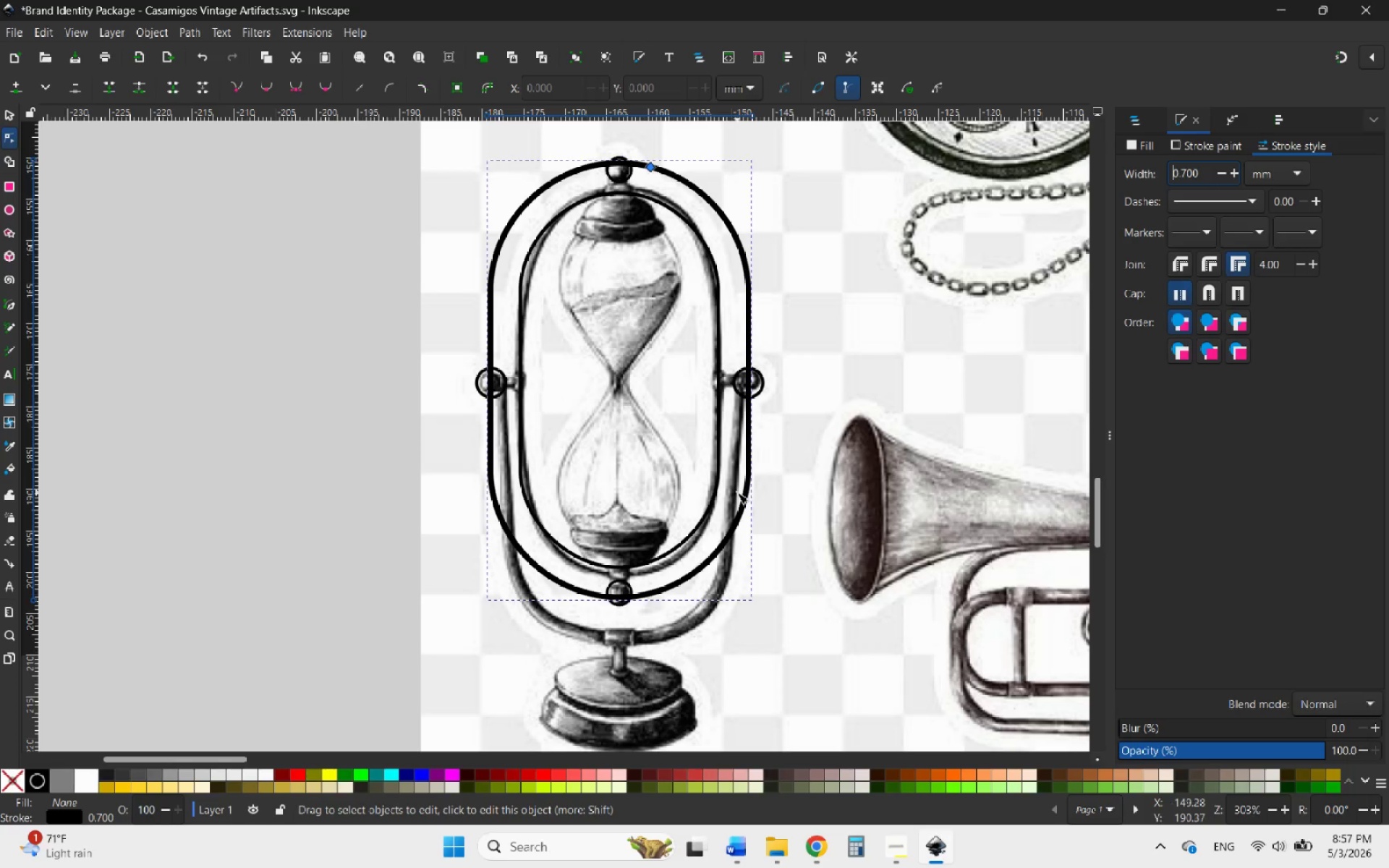 
left_click_drag(start_coordinate=[747, 493], to_coordinate=[749, 501])
 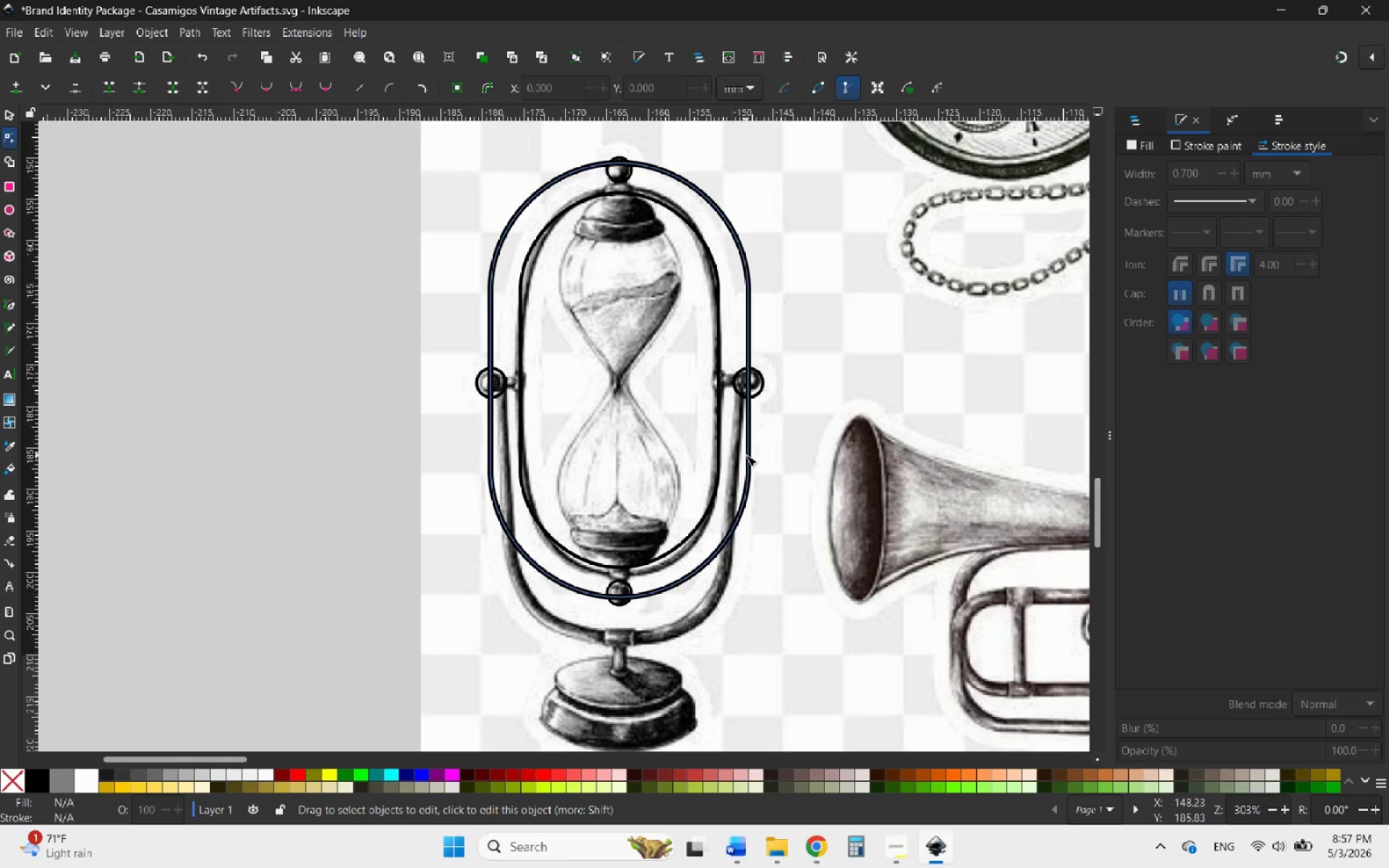 
left_click([746, 455])
 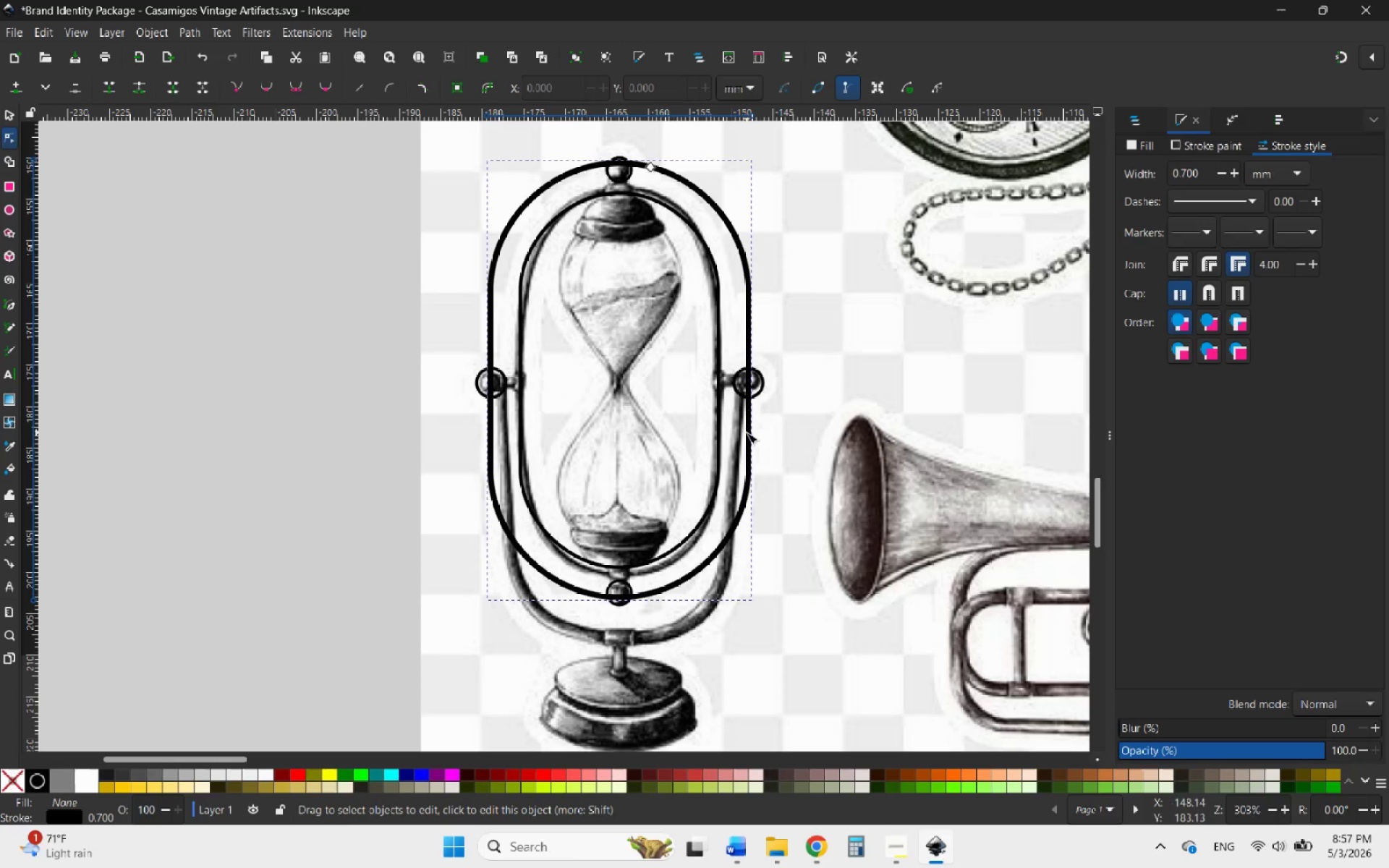 
left_click_drag(start_coordinate=[748, 431], to_coordinate=[763, 451])
 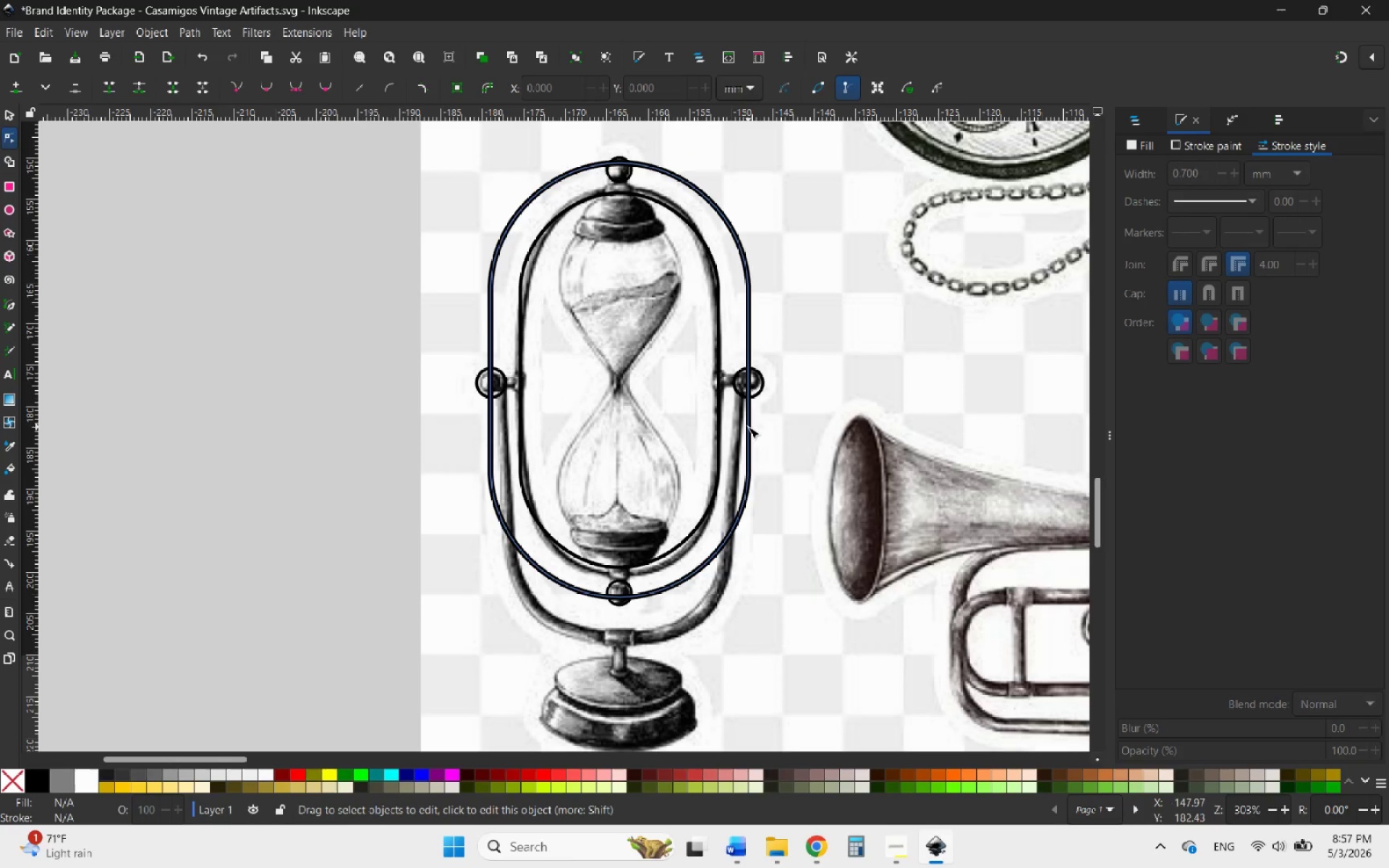 
left_click([748, 425])
 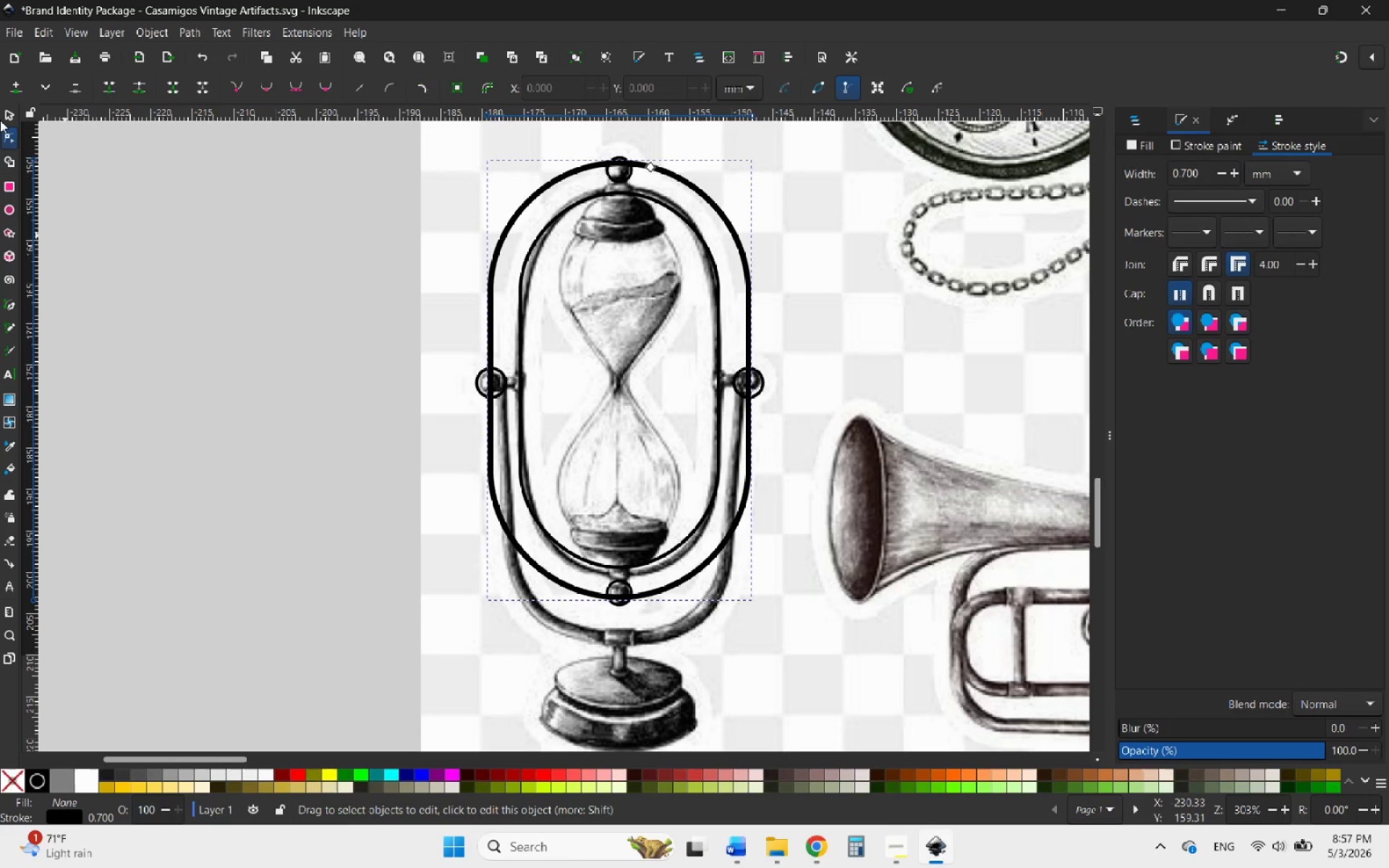 
double_click([7, 116])
 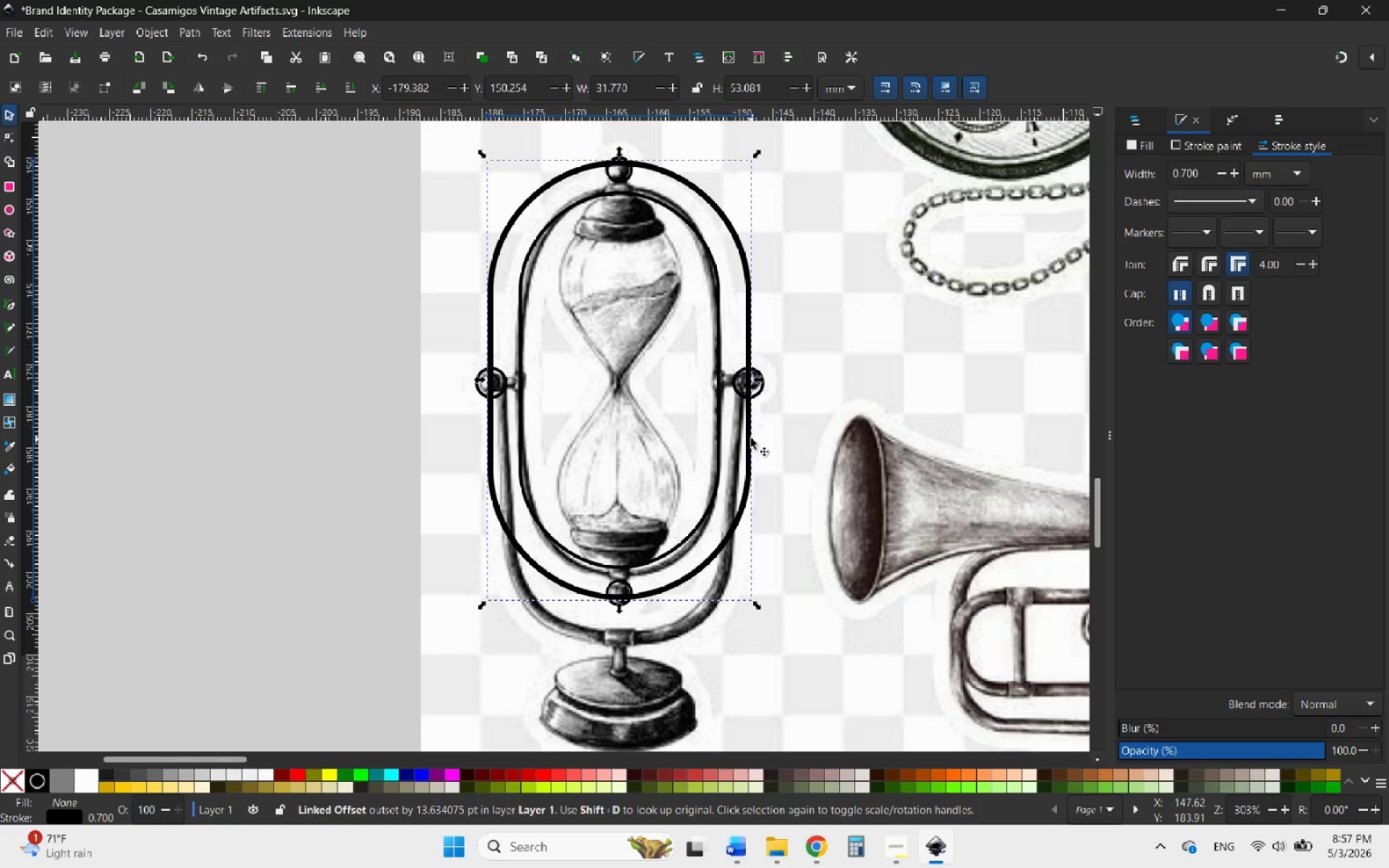 
left_click_drag(start_coordinate=[749, 435], to_coordinate=[746, 483])
 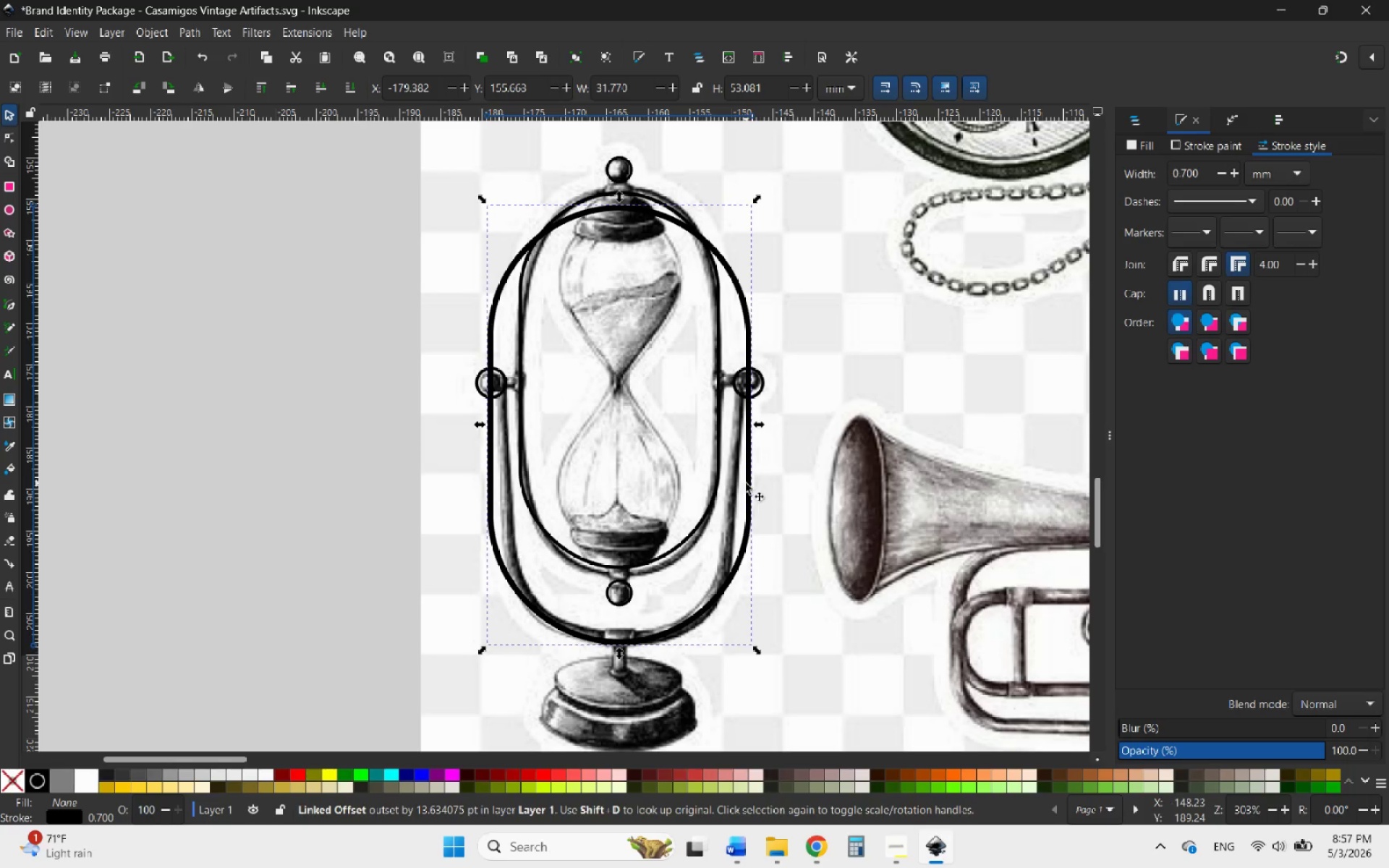 
hold_key(key=ShiftLeft, duration=0.61)
 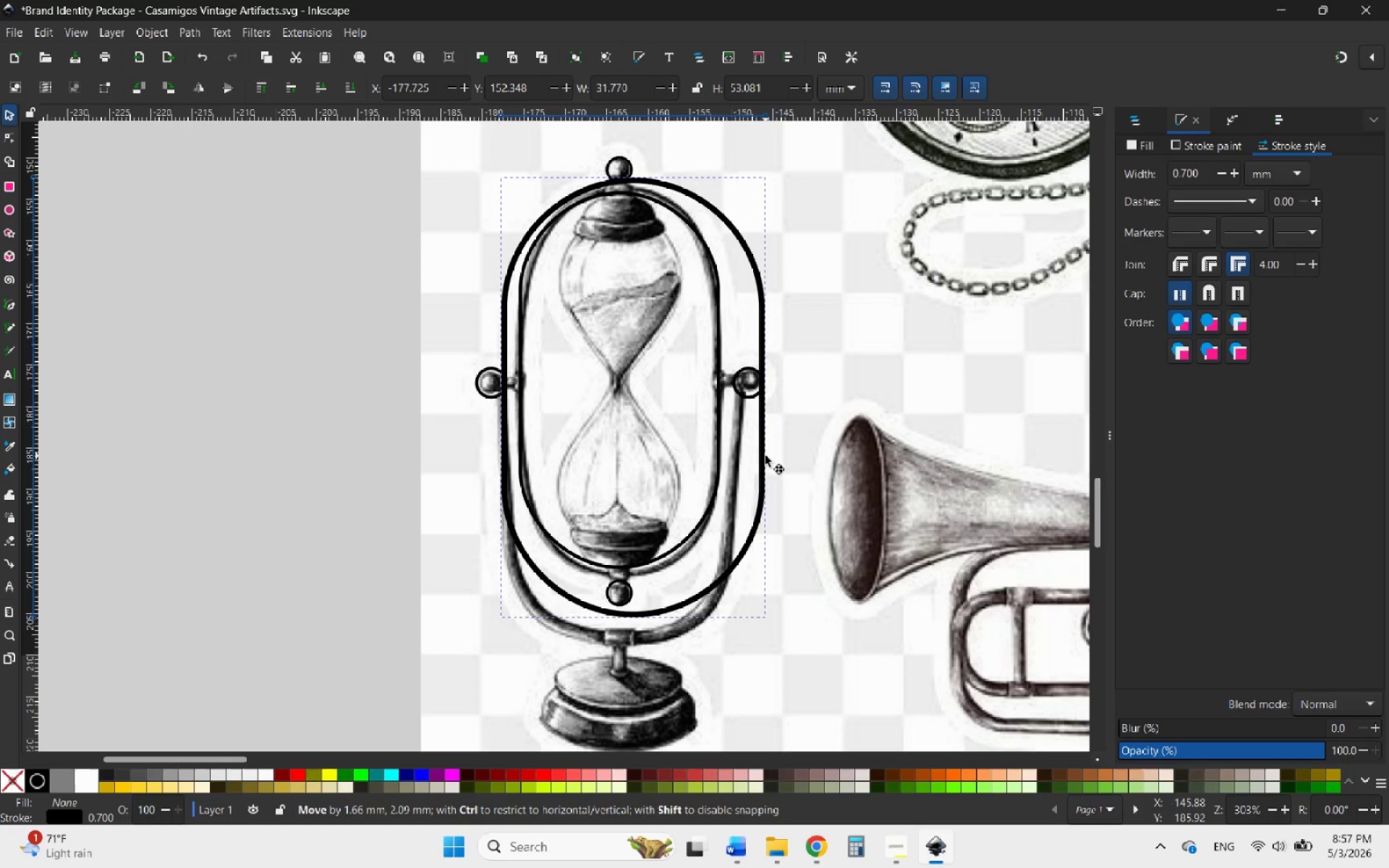 
hold_key(key=ControlLeft, duration=4.56)
 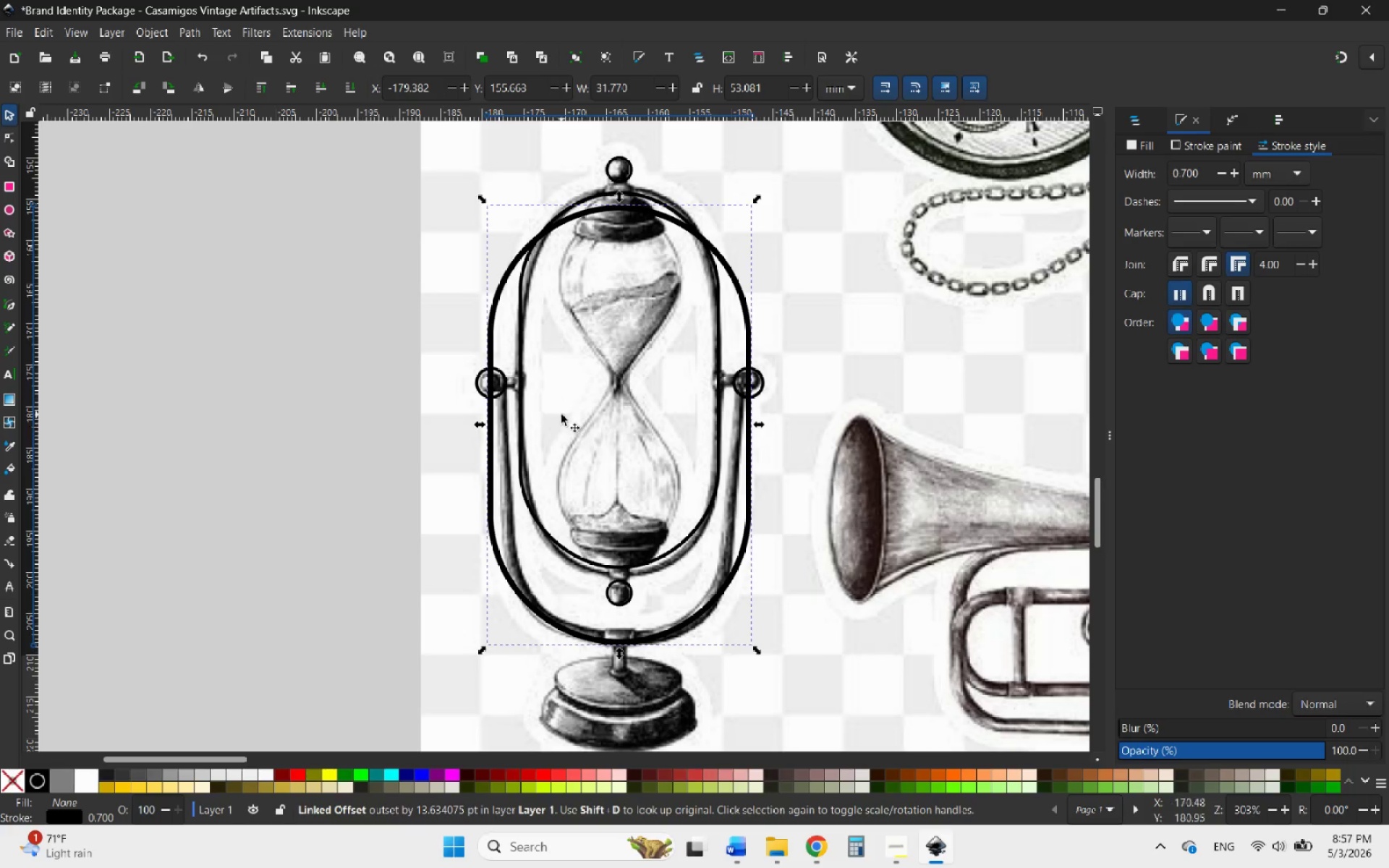 
left_click([396, 395])
 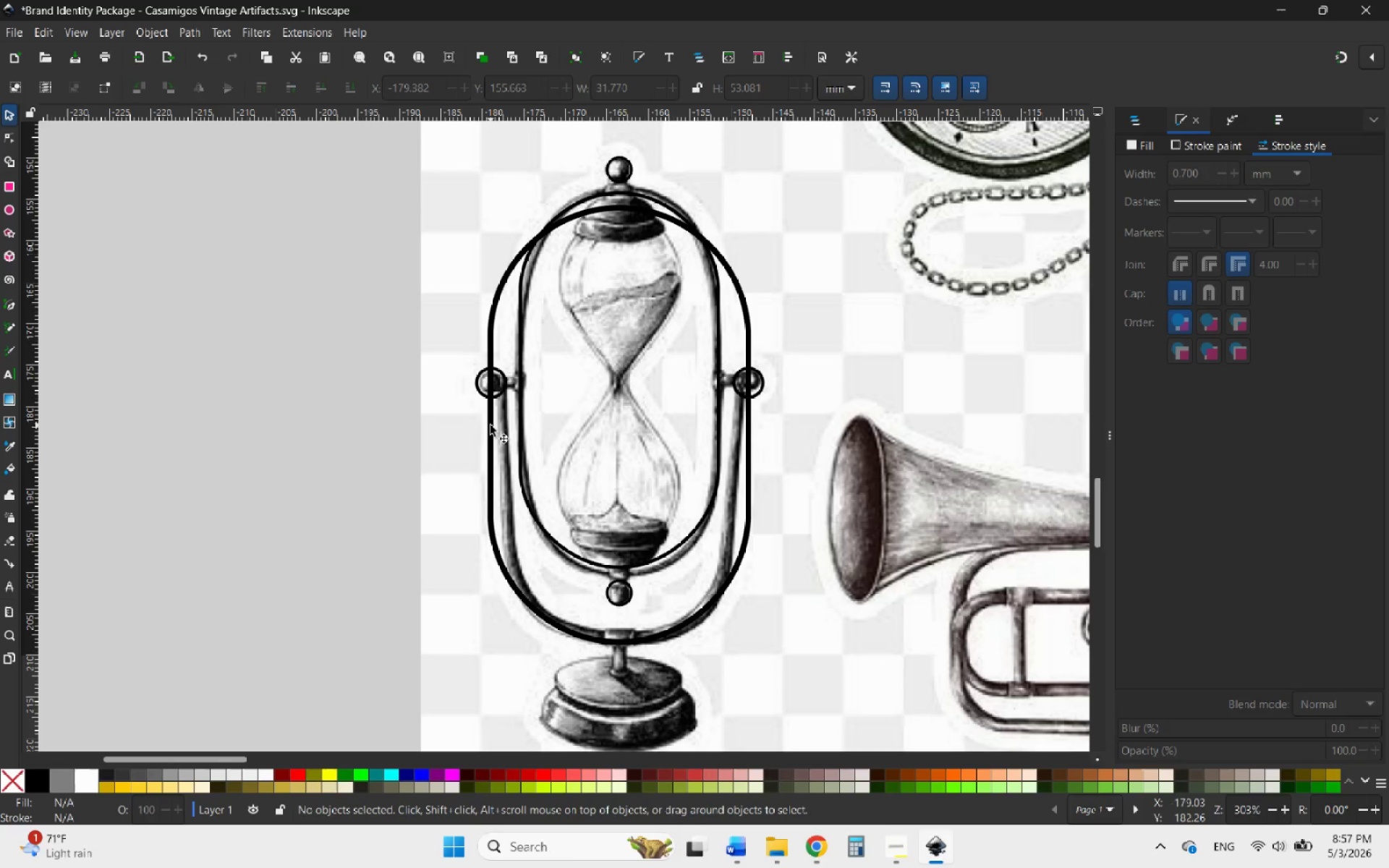 
wait(5.67)
 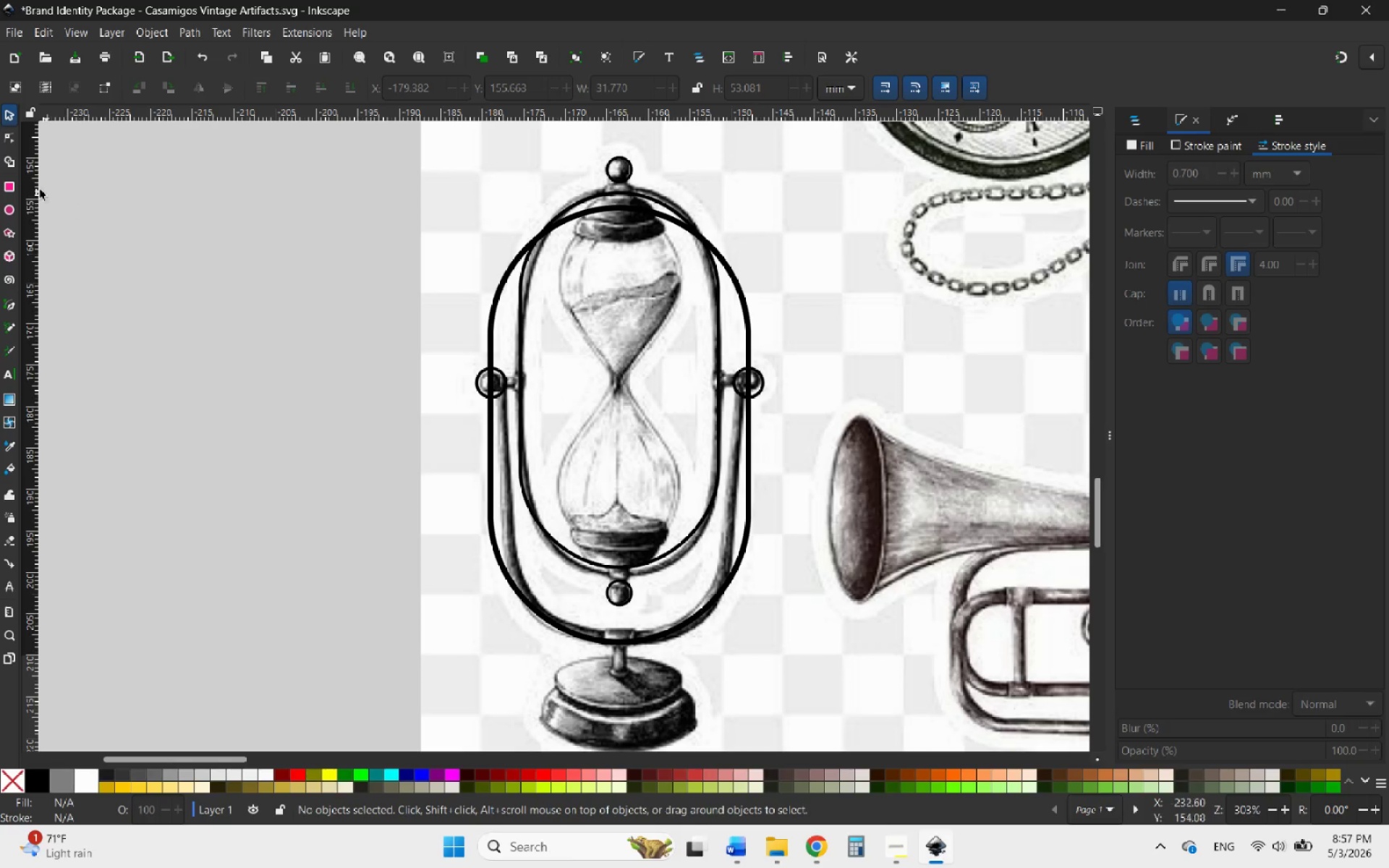 
left_click([490, 425])
 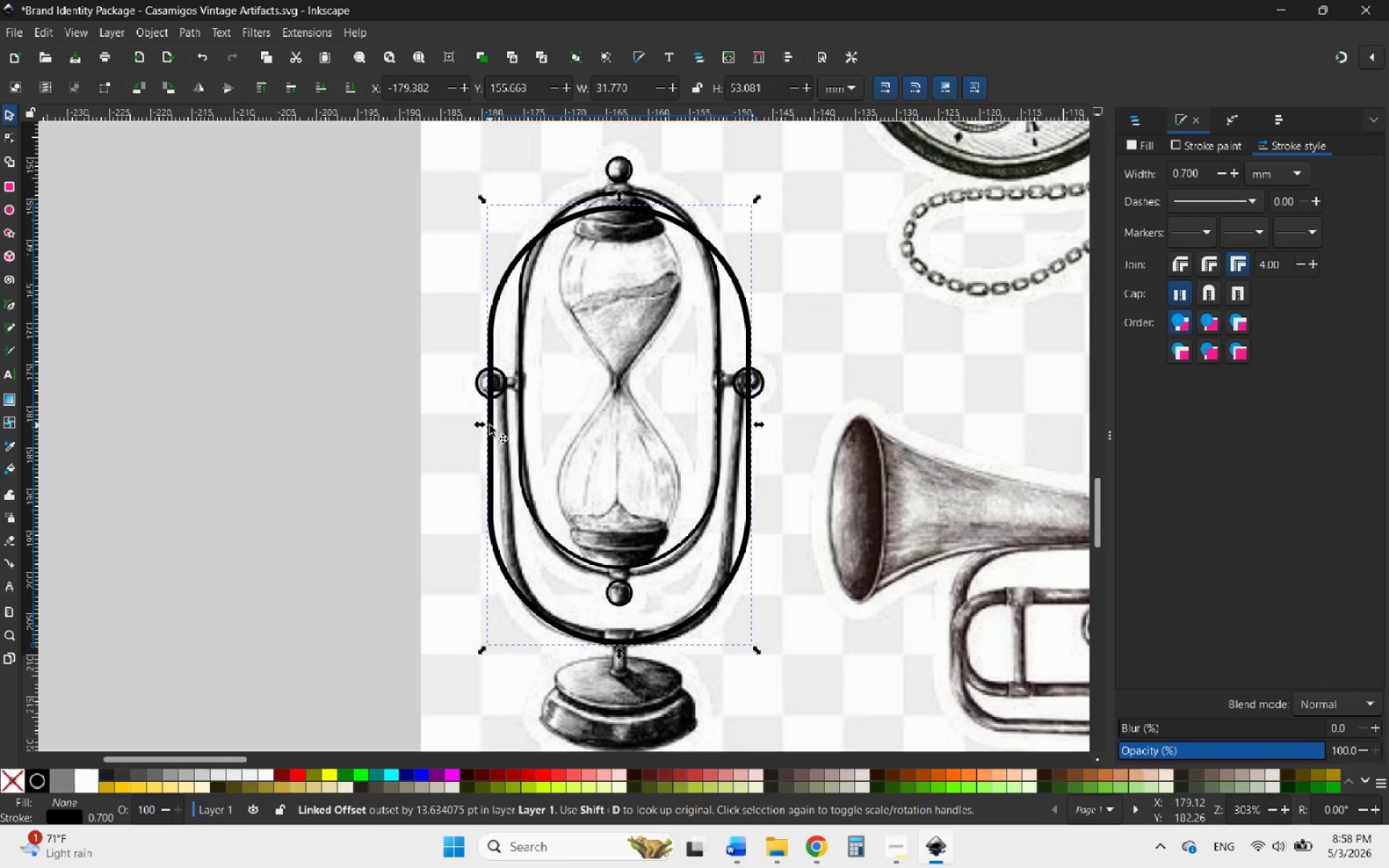 
right_click([490, 425])
 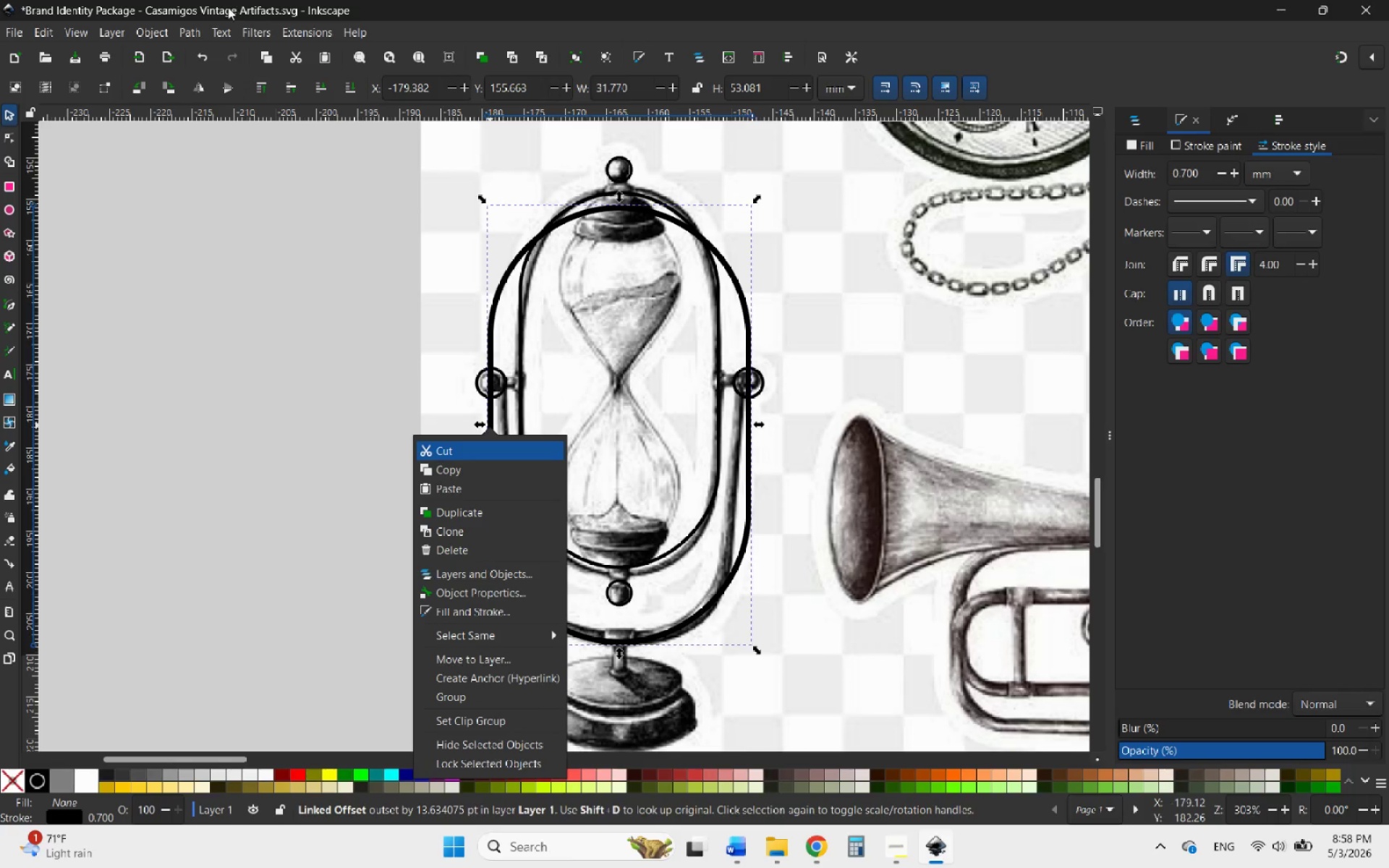 
left_click([196, 26])
 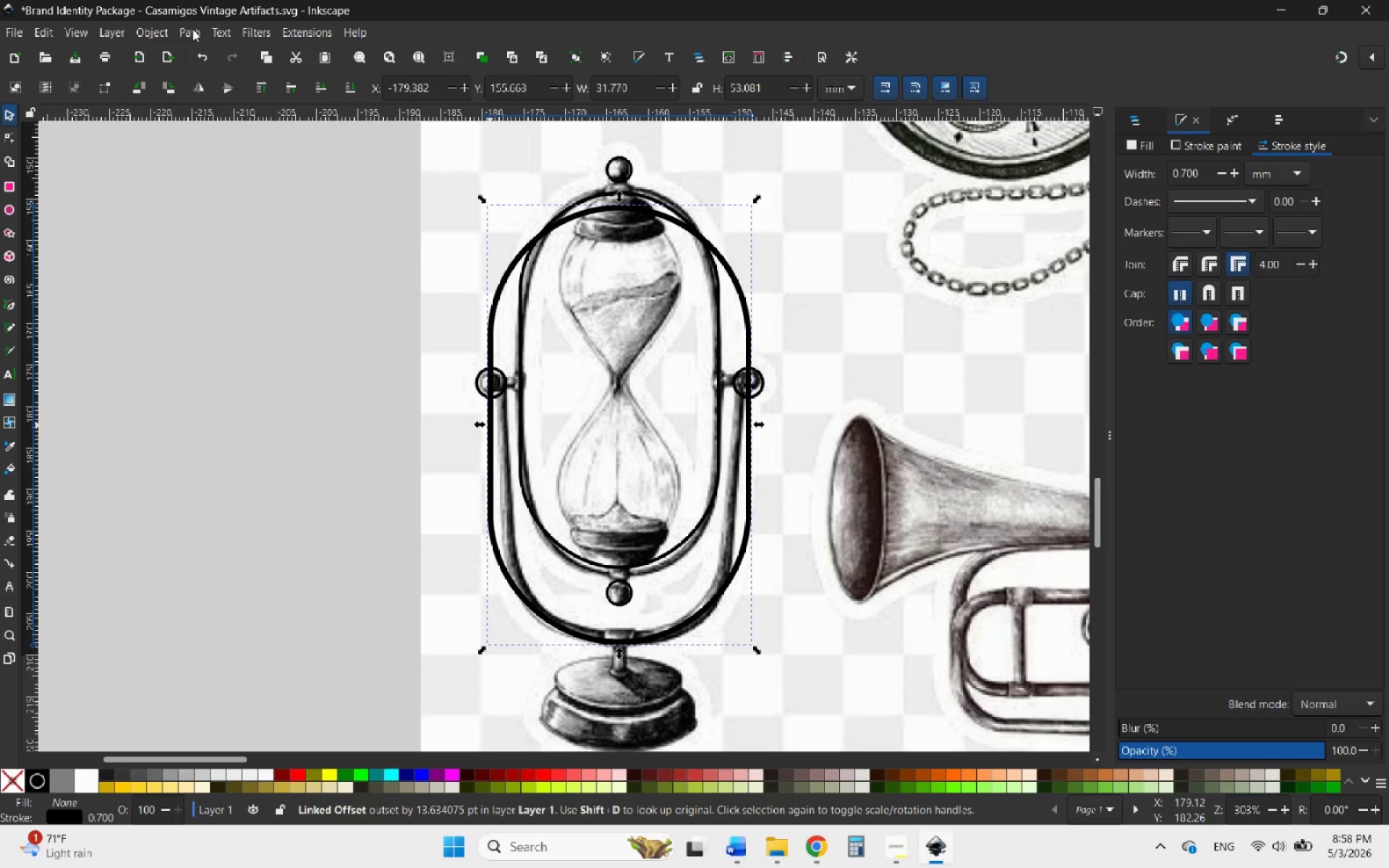 
left_click([192, 29])
 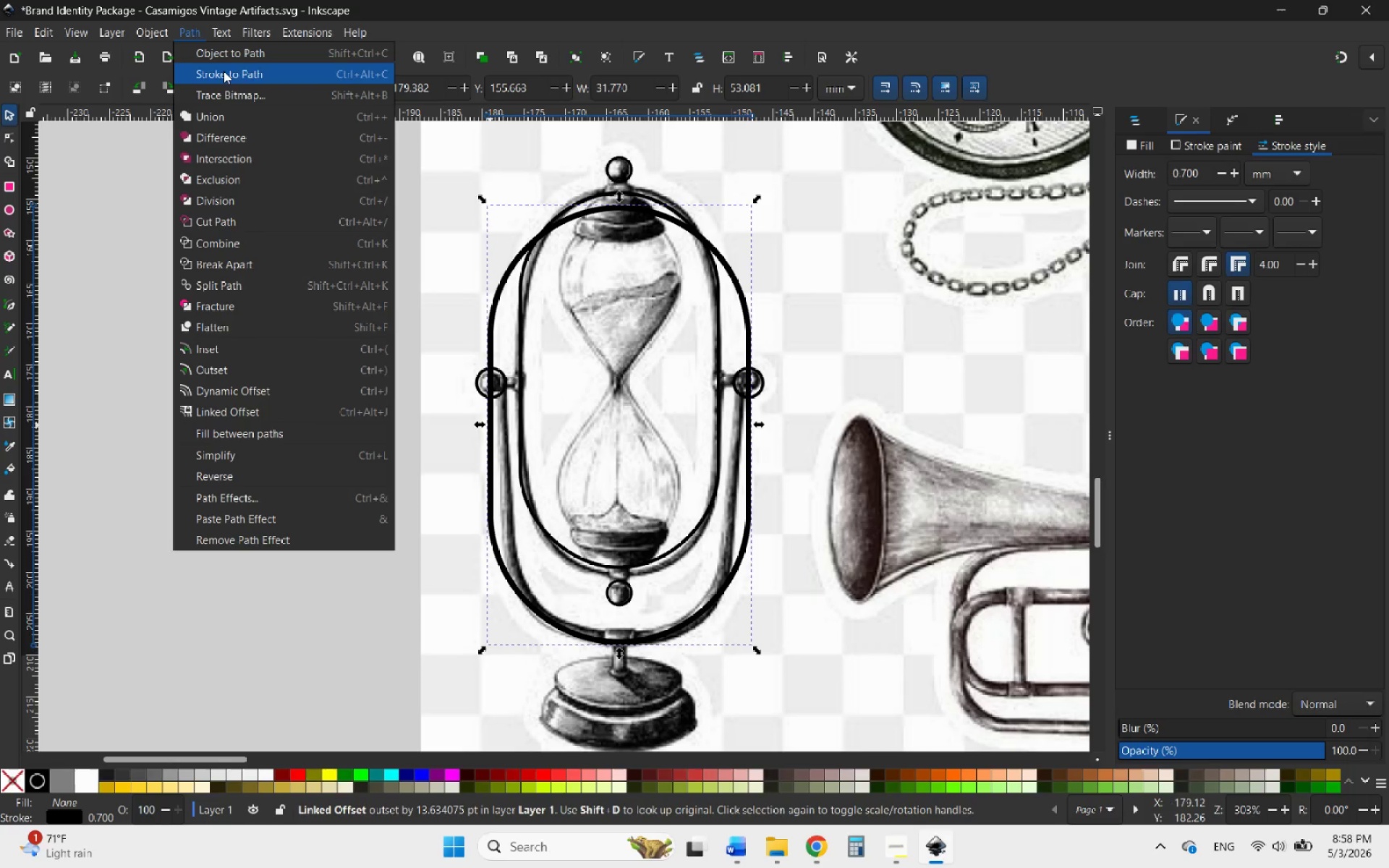 
left_click([224, 71])
 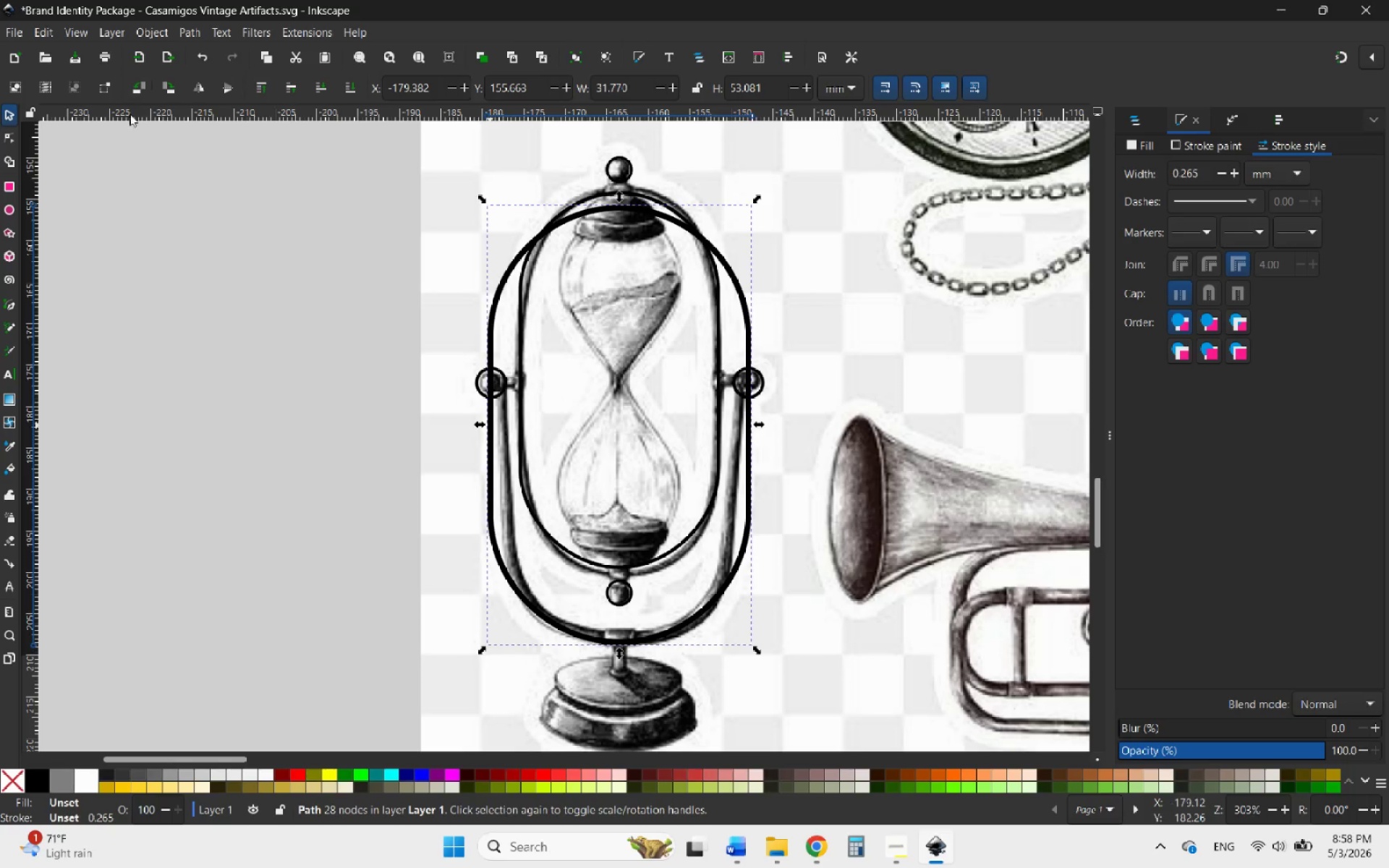 
left_click([178, 230])
 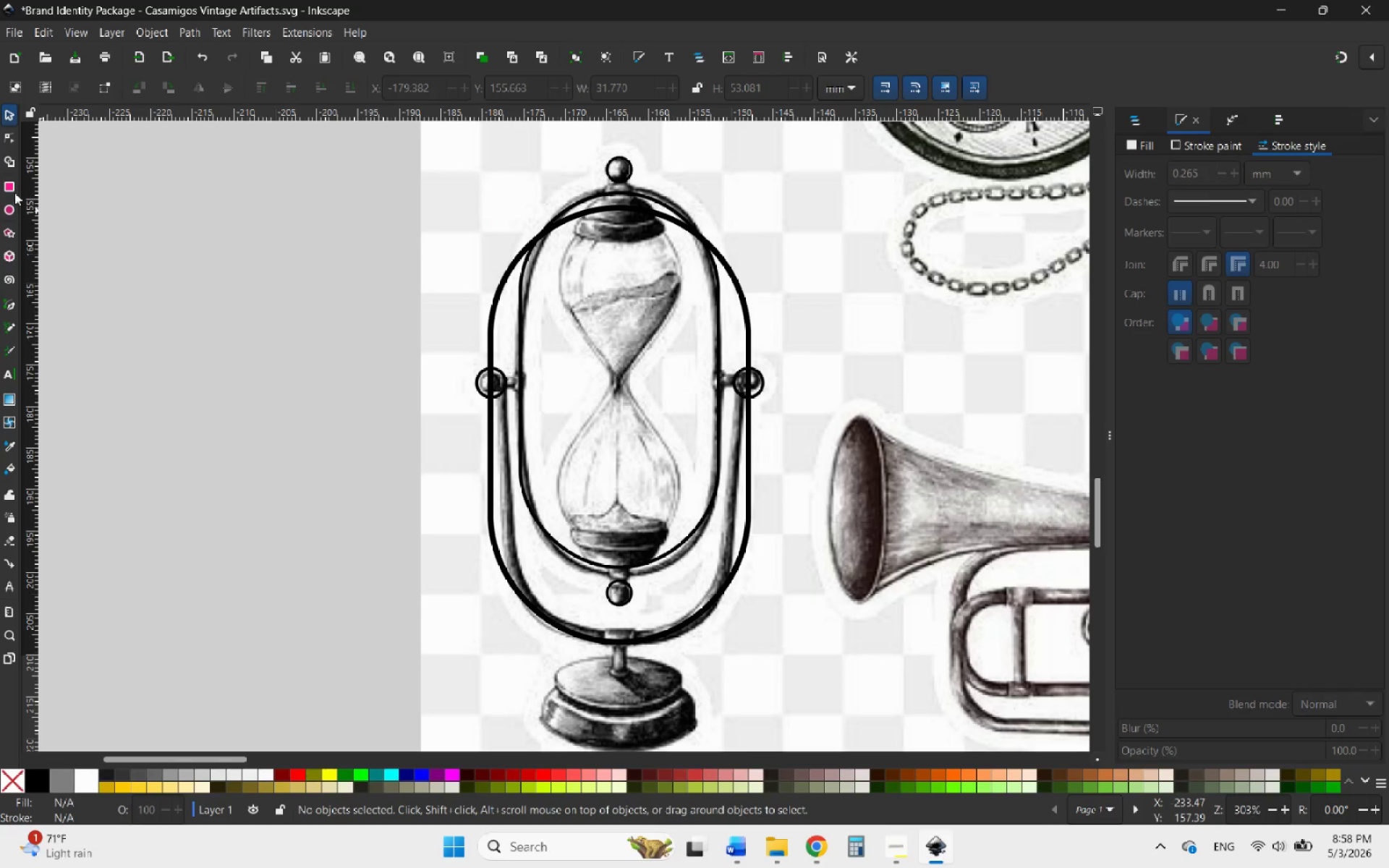 
left_click([7, 186])
 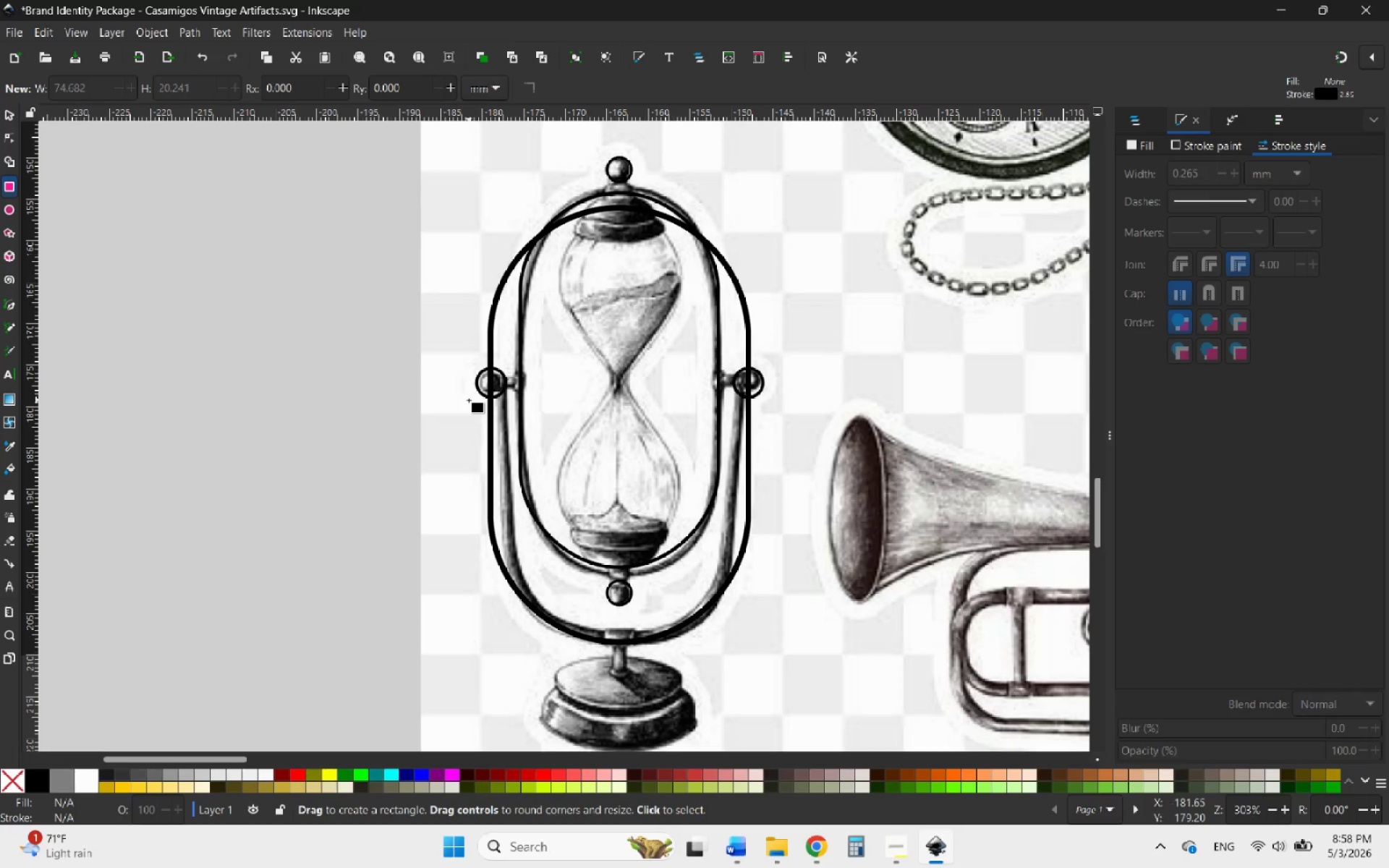 
left_click_drag(start_coordinate=[472, 399], to_coordinate=[763, 410])
 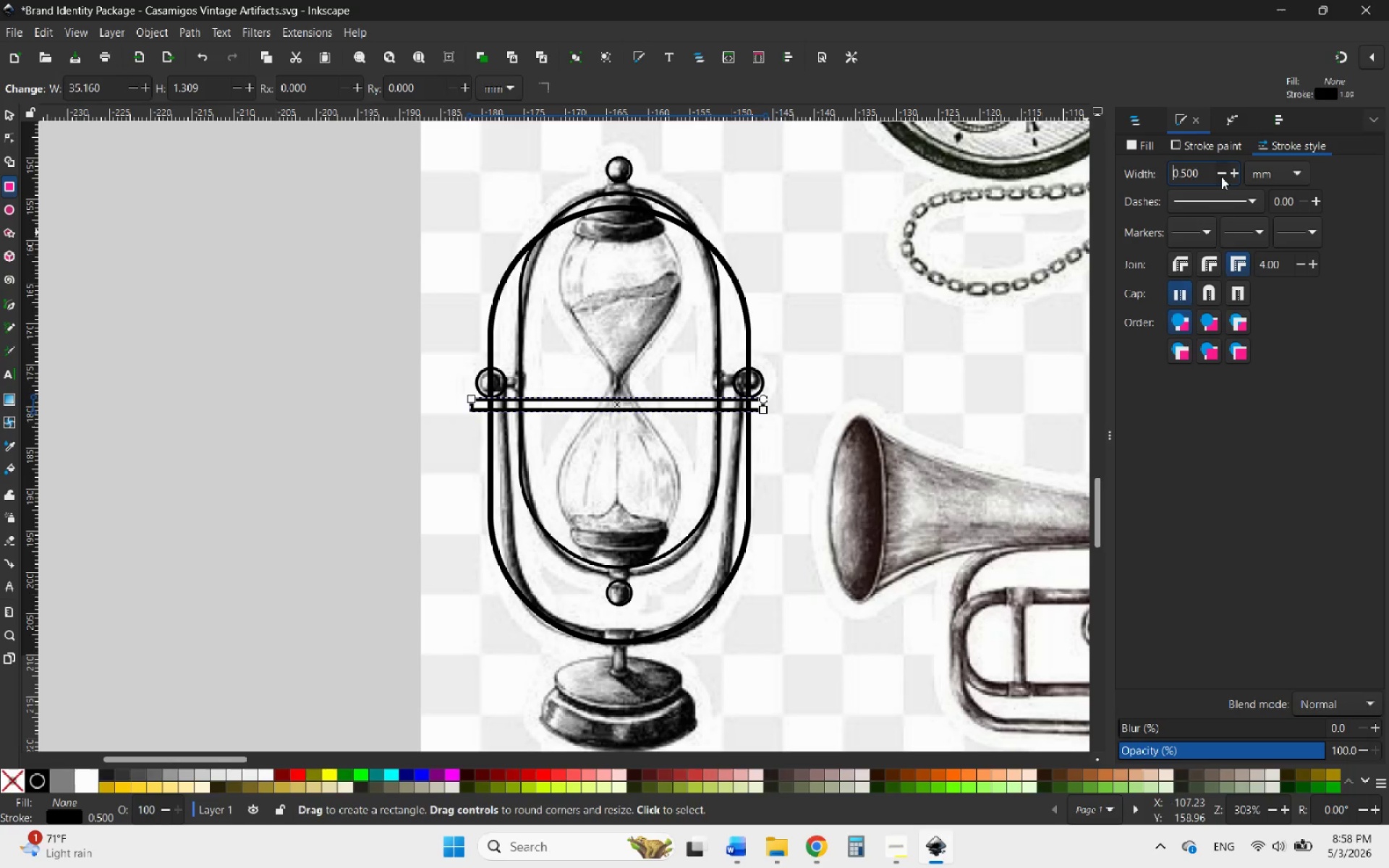 
left_click([1221, 176])
 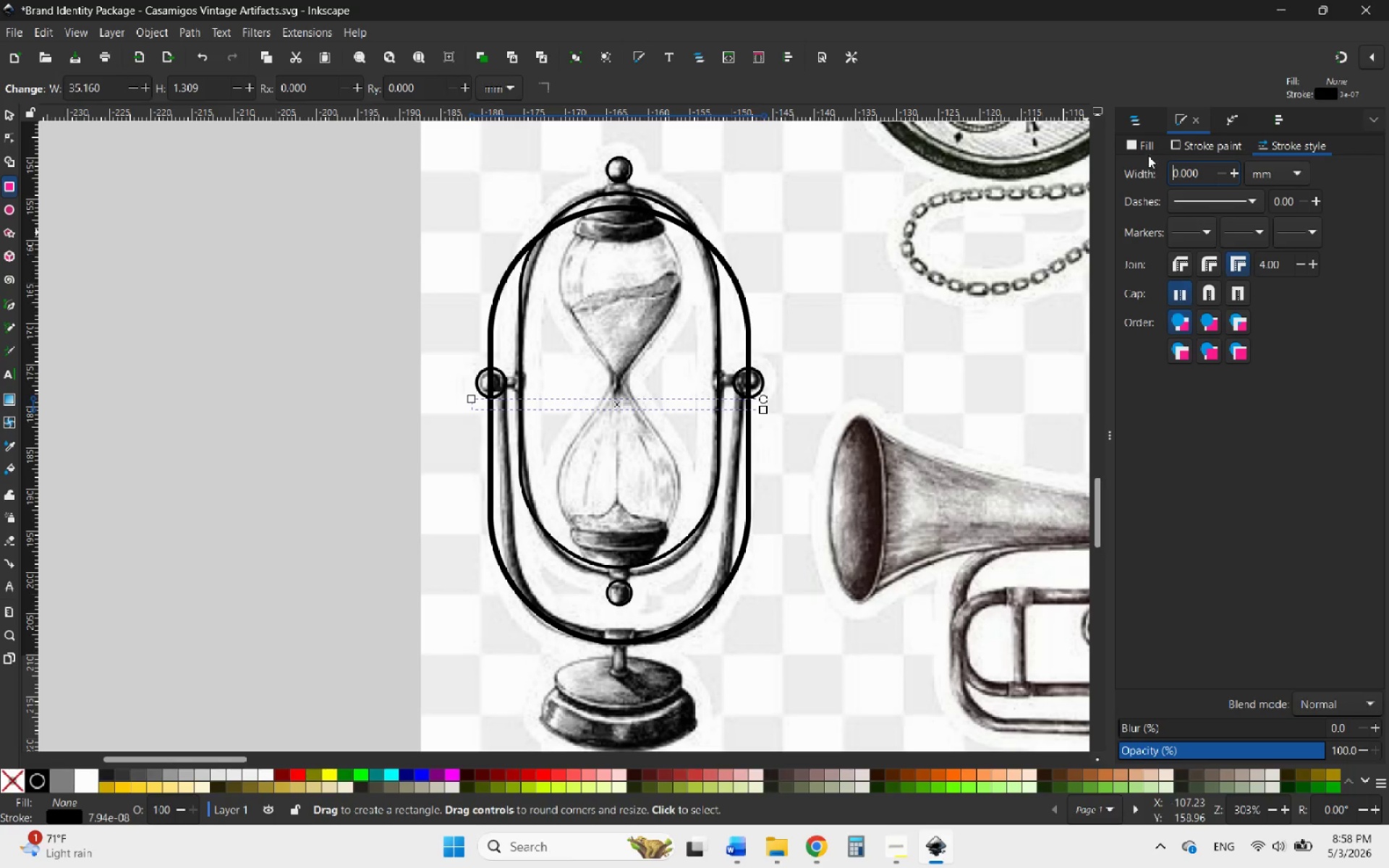 
left_click([1139, 150])
 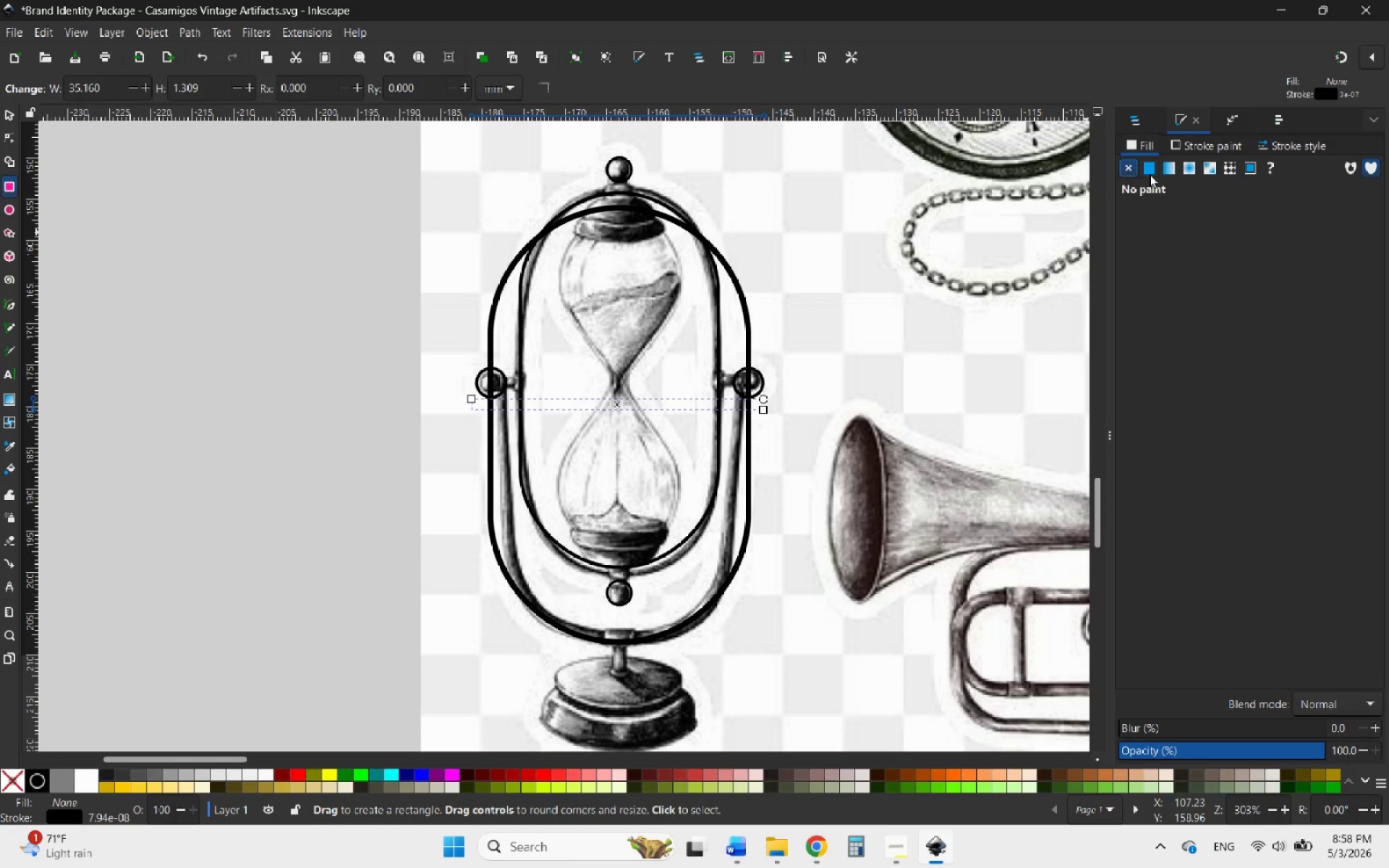 
left_click([1150, 175])
 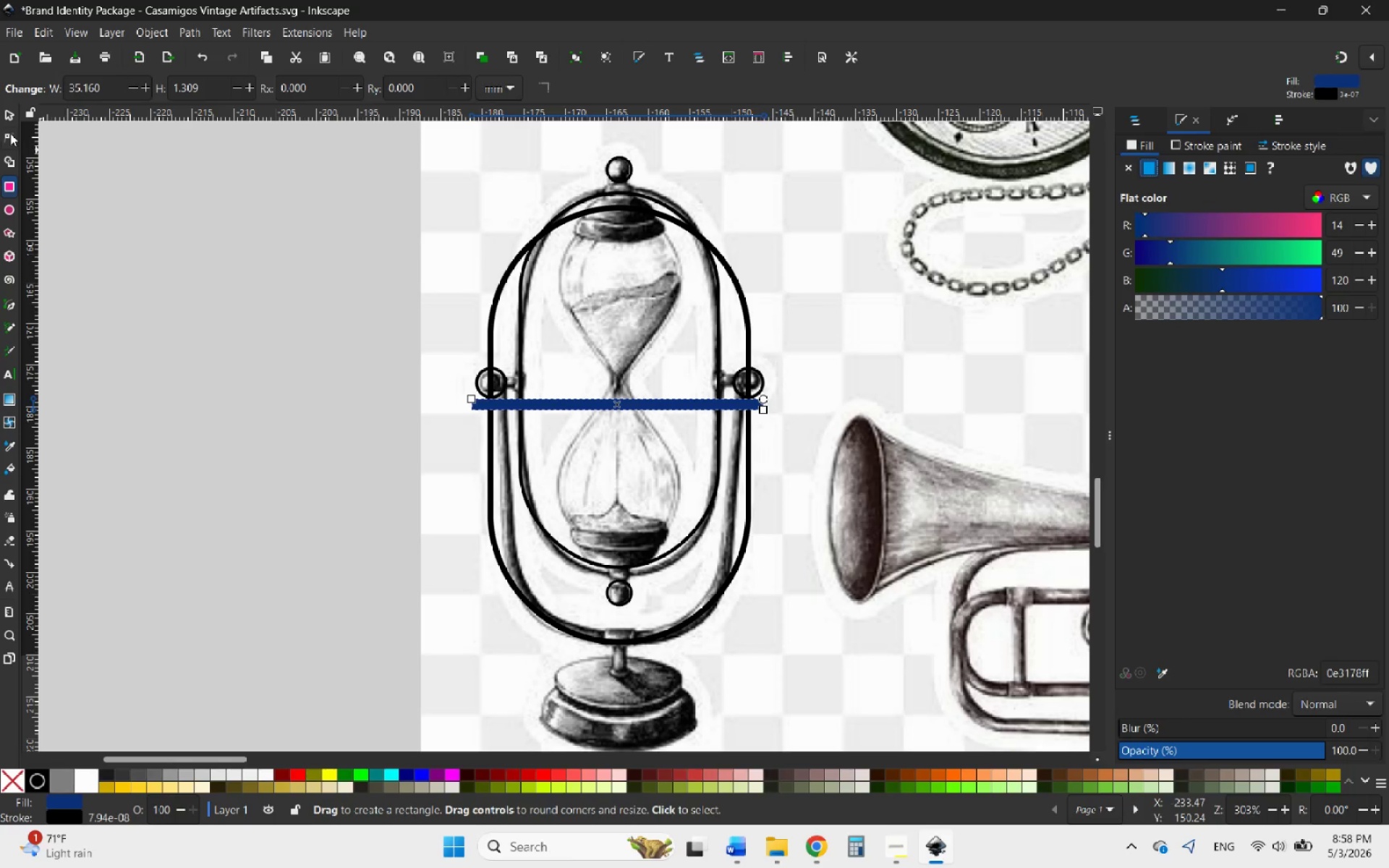 
left_click([7, 116])
 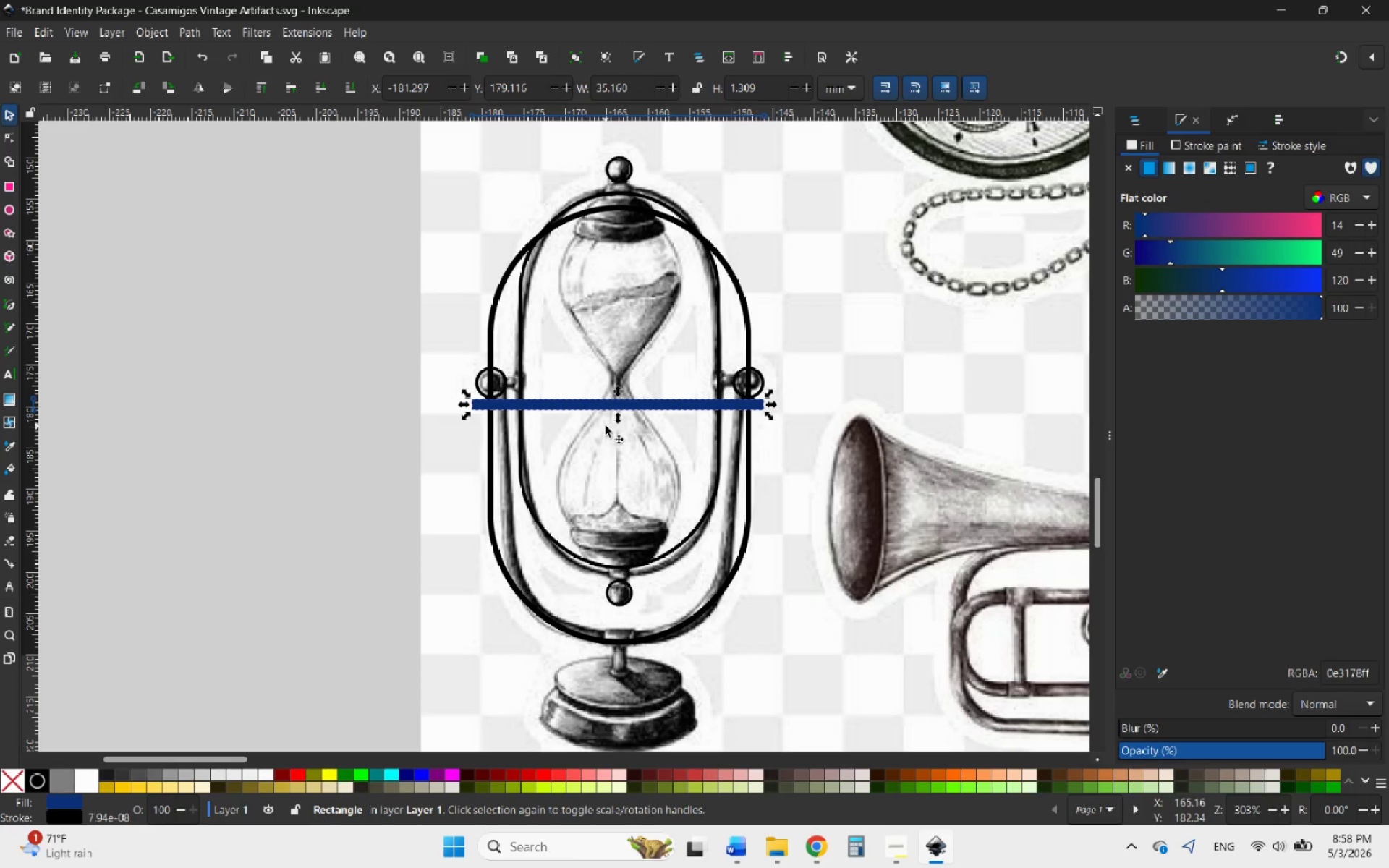 
scroll: coordinate [610, 404], scroll_direction: up, amount: 3.0
 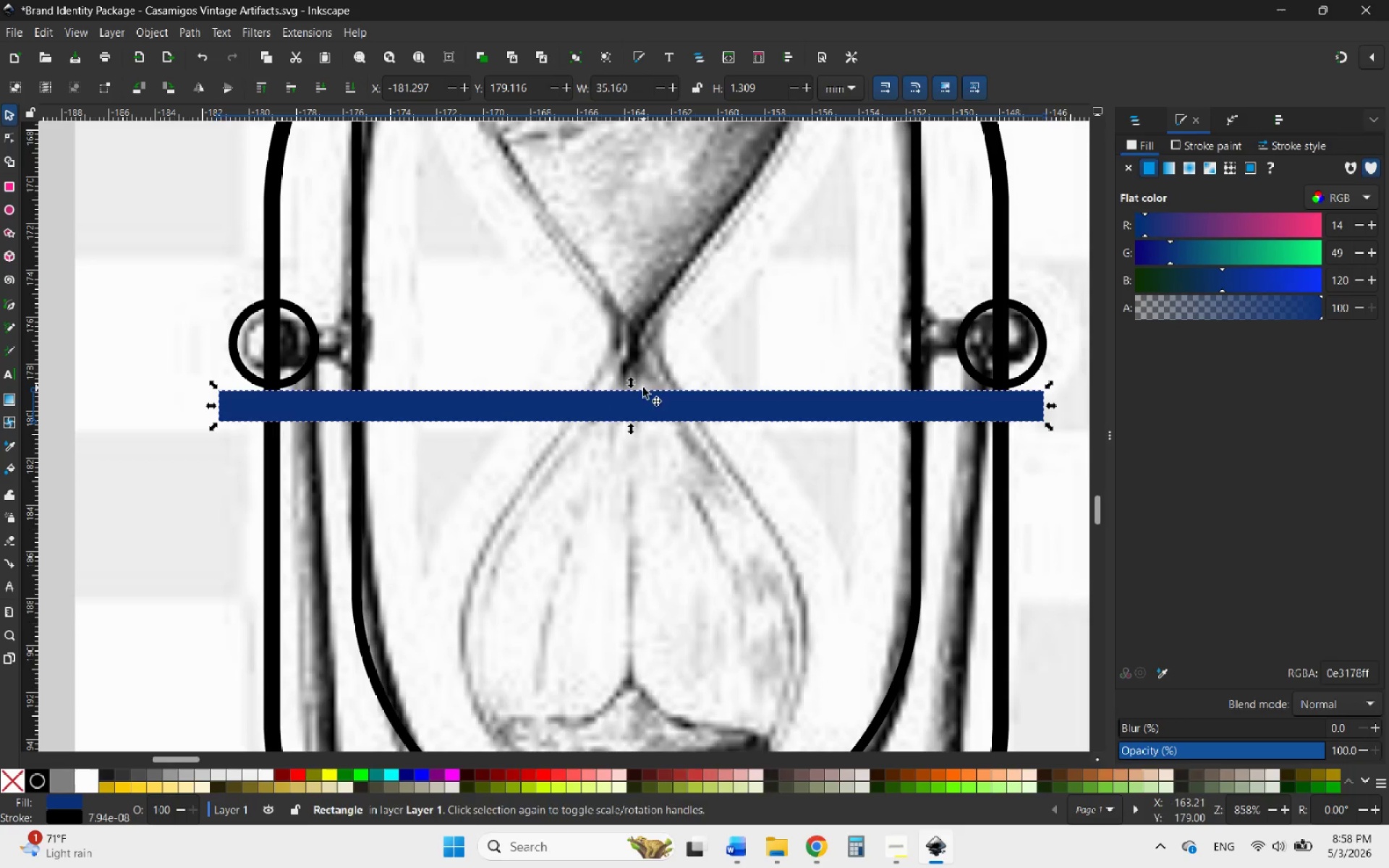 
hold_key(key=ControlLeft, duration=0.69)
 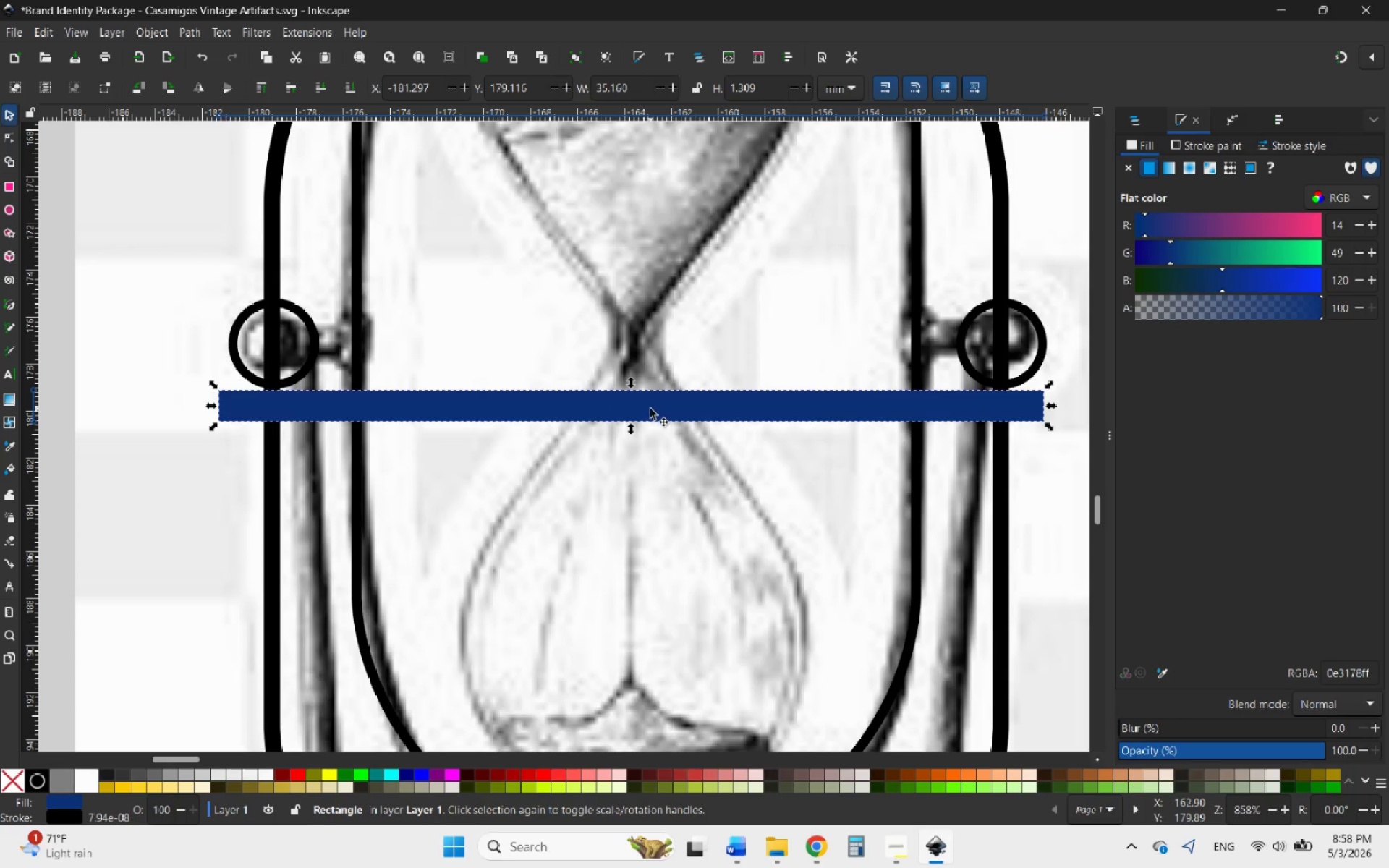 
left_click_drag(start_coordinate=[632, 384], to_coordinate=[657, 365])
 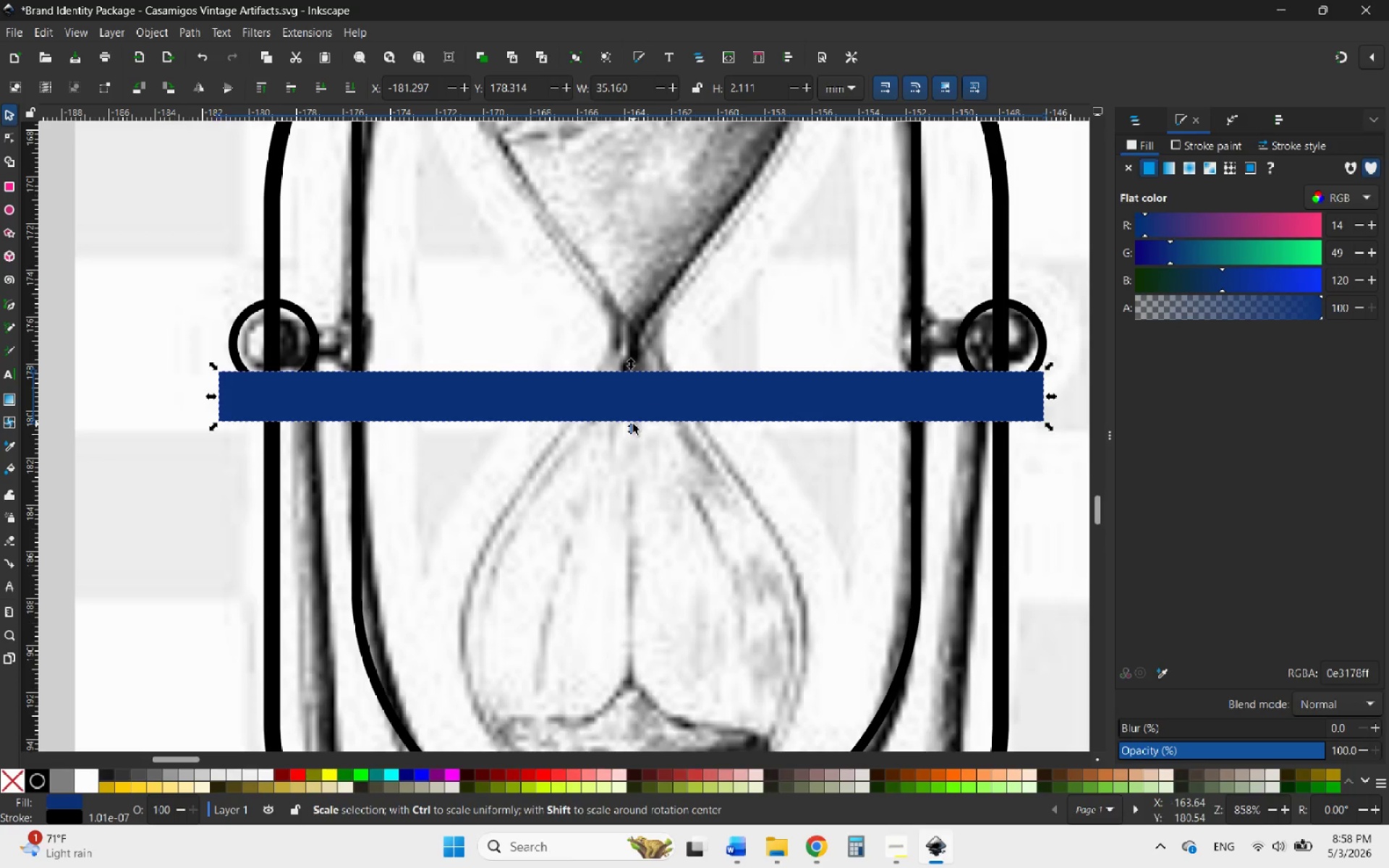 
left_click_drag(start_coordinate=[632, 425], to_coordinate=[645, 418])
 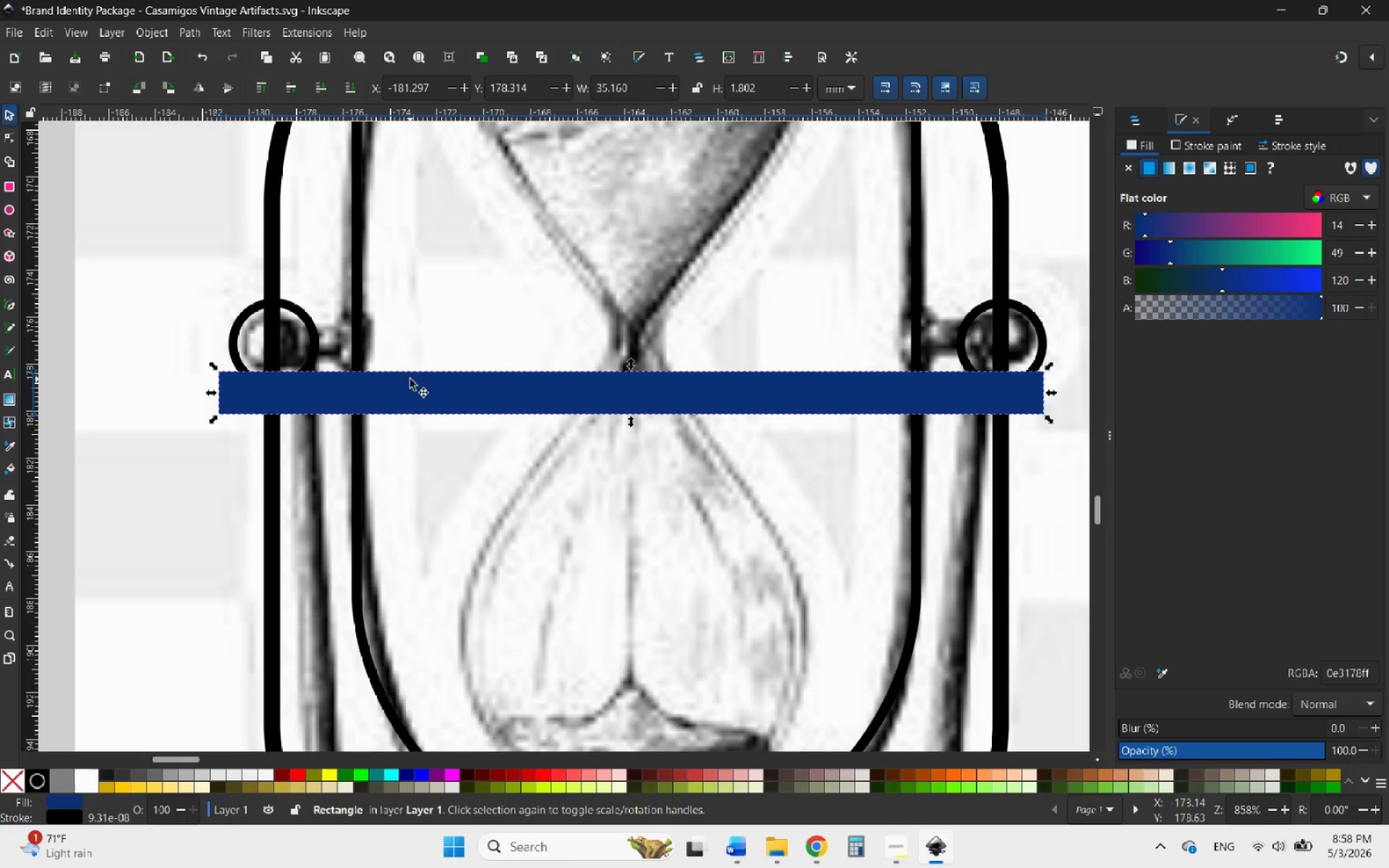 
scroll: coordinate [451, 348], scroll_direction: down, amount: 3.0
 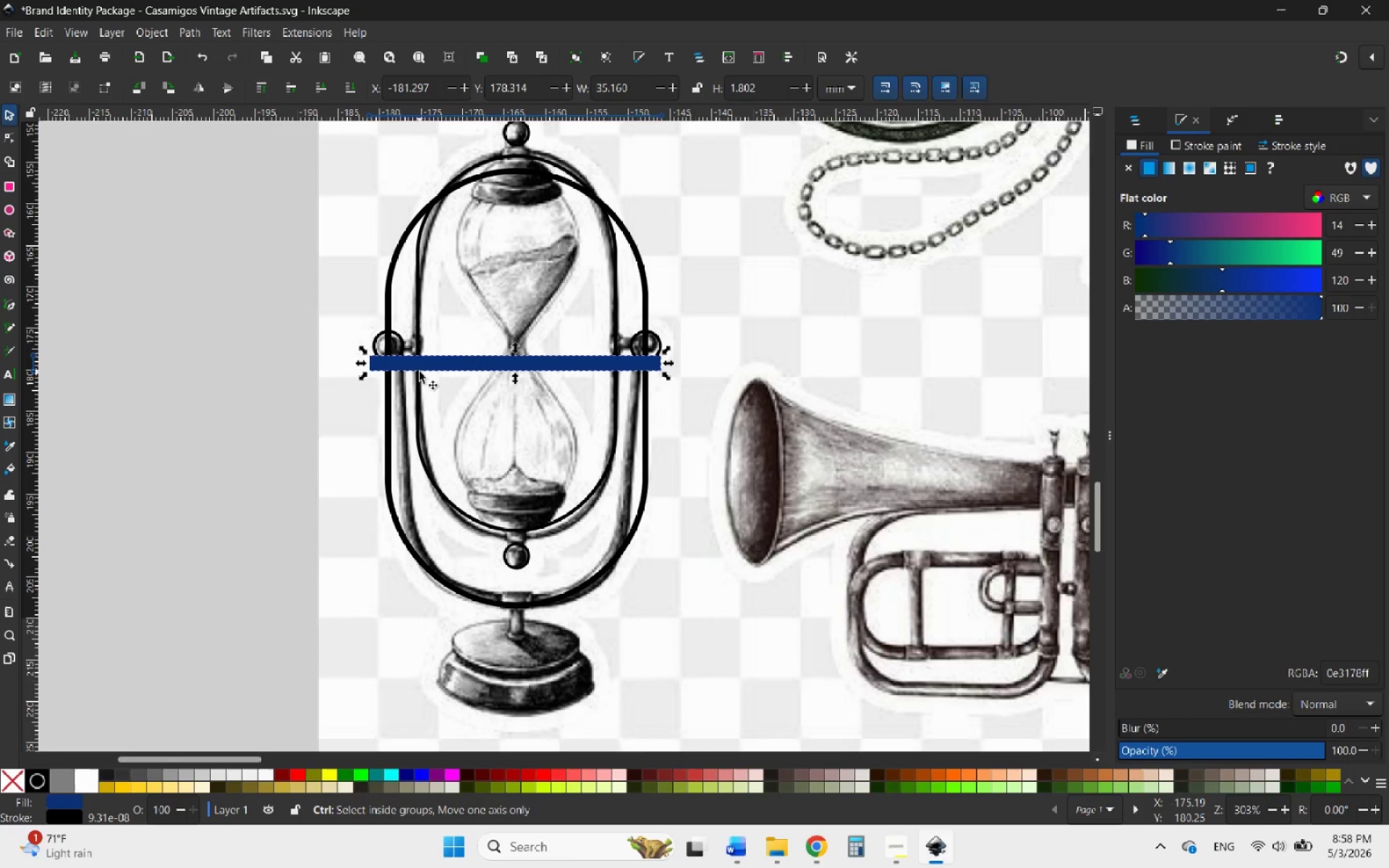 
hold_key(key=ControlLeft, duration=1.38)
scroll: coordinate [420, 372], scroll_direction: up, amount: 1.0
 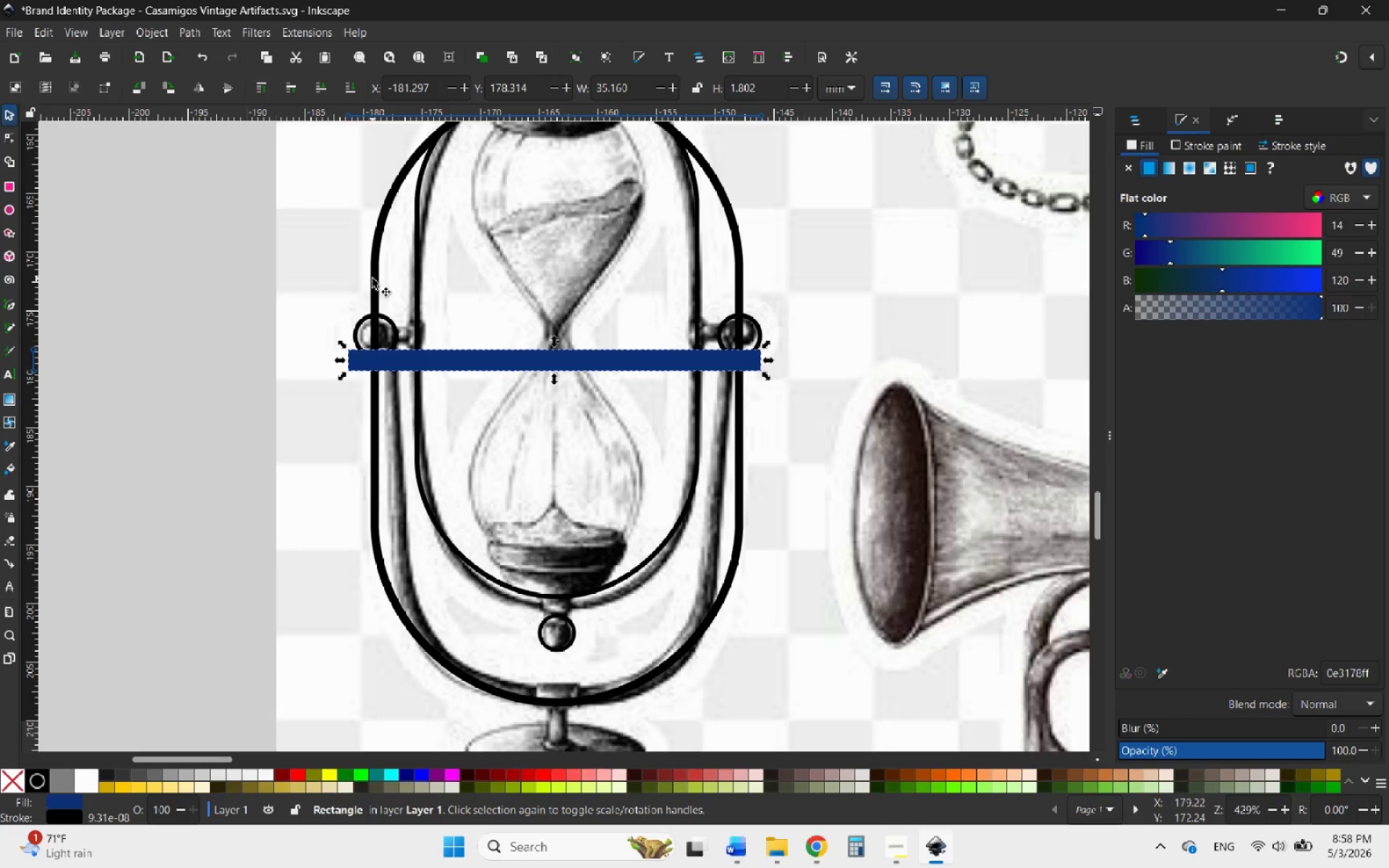 
hold_key(key=ShiftLeft, duration=0.7)
left_click([373, 278])
 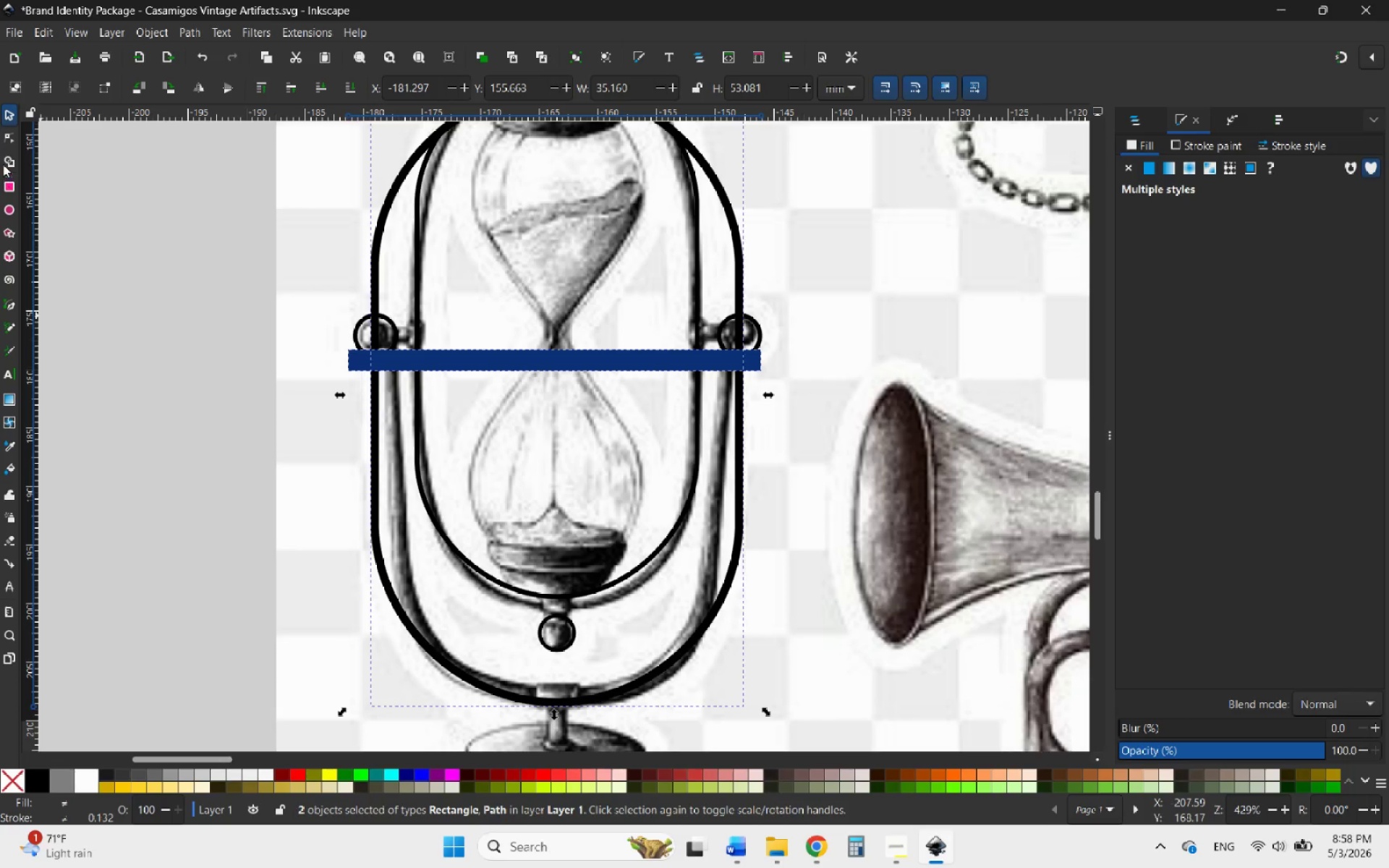 
left_click([7, 160])
 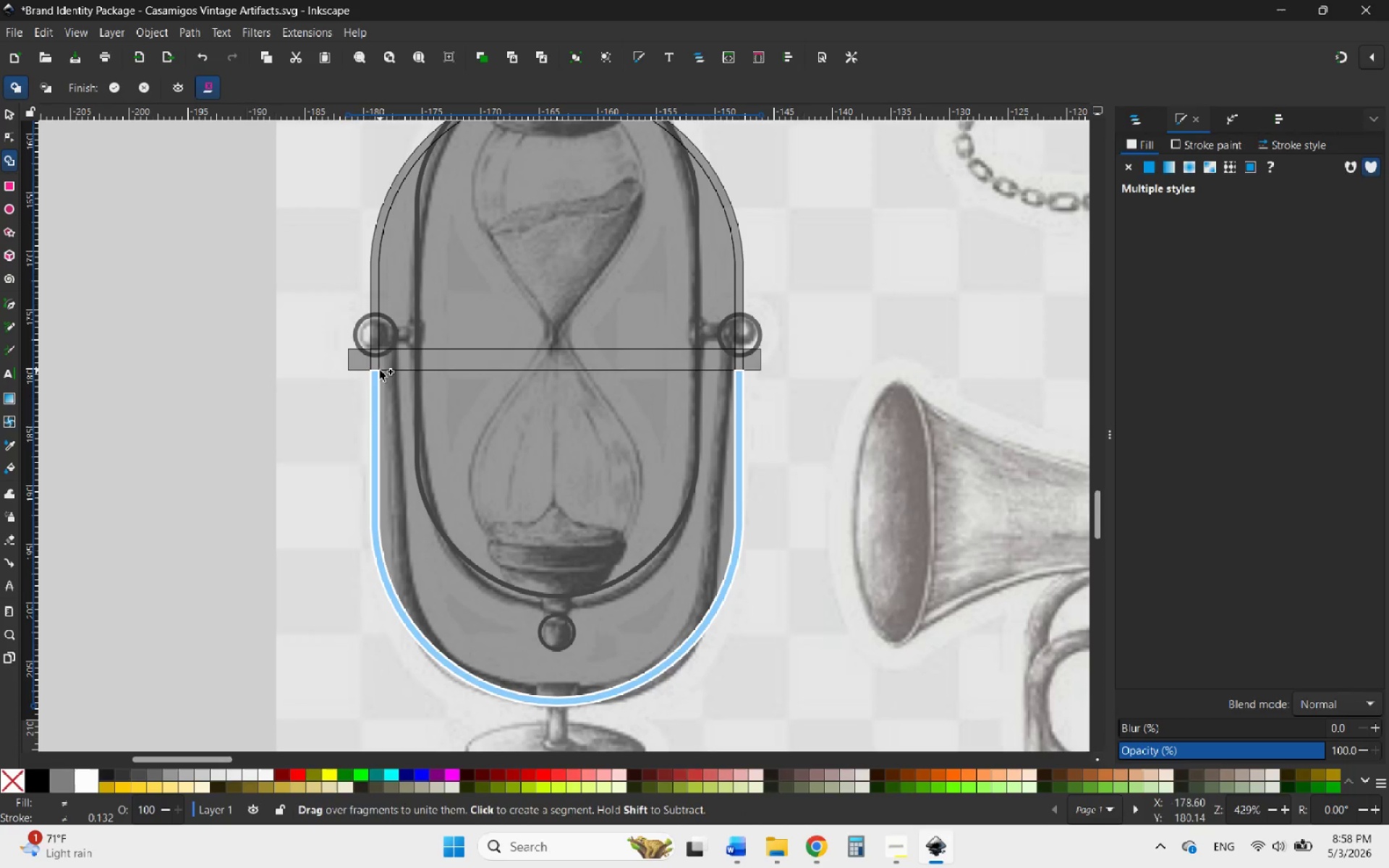 
scroll: coordinate [376, 371], scroll_direction: up, amount: 2.0
 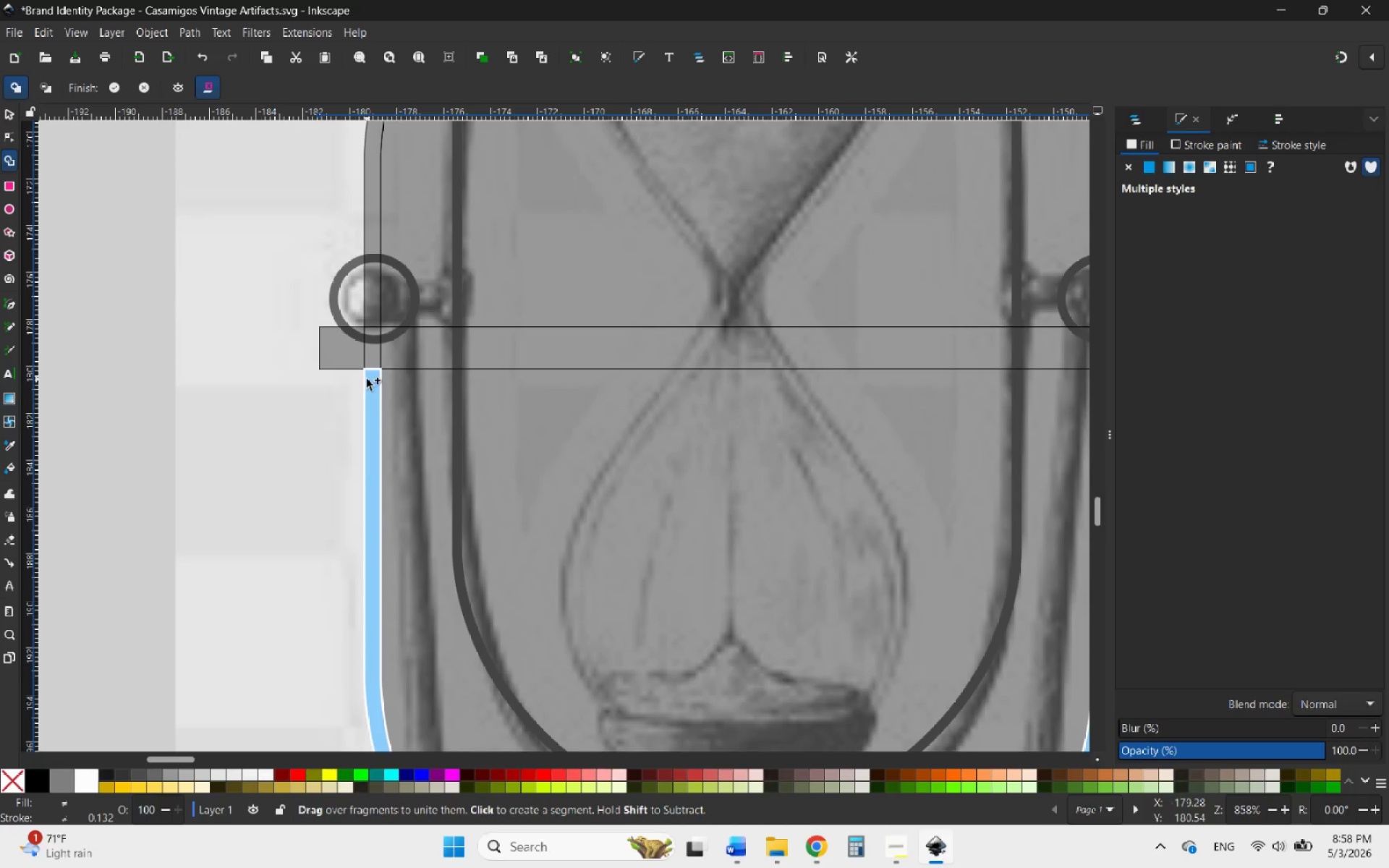 
hold_key(key=ControlLeft, duration=0.58)
 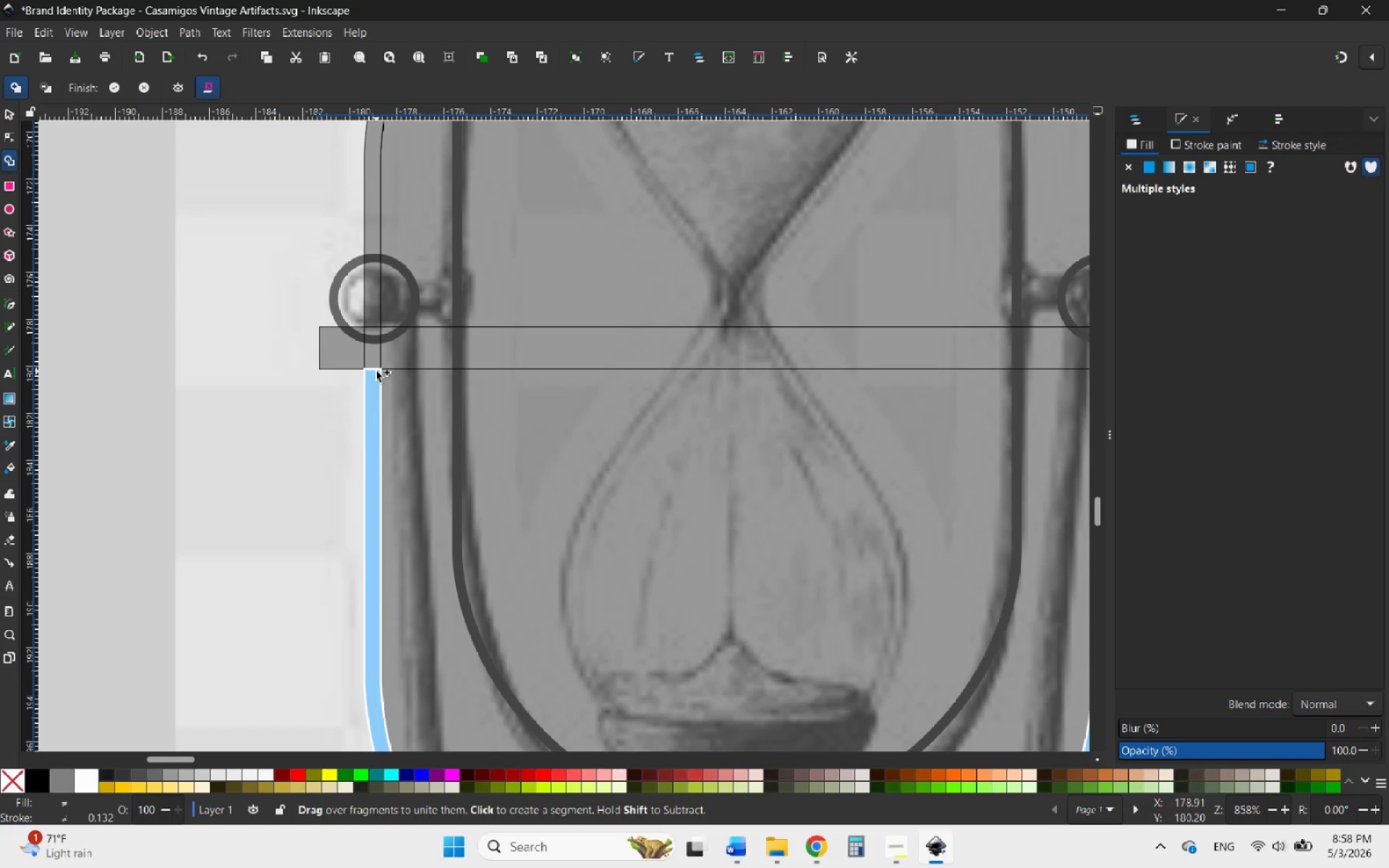 
left_click_drag(start_coordinate=[370, 383], to_coordinate=[372, 399])
 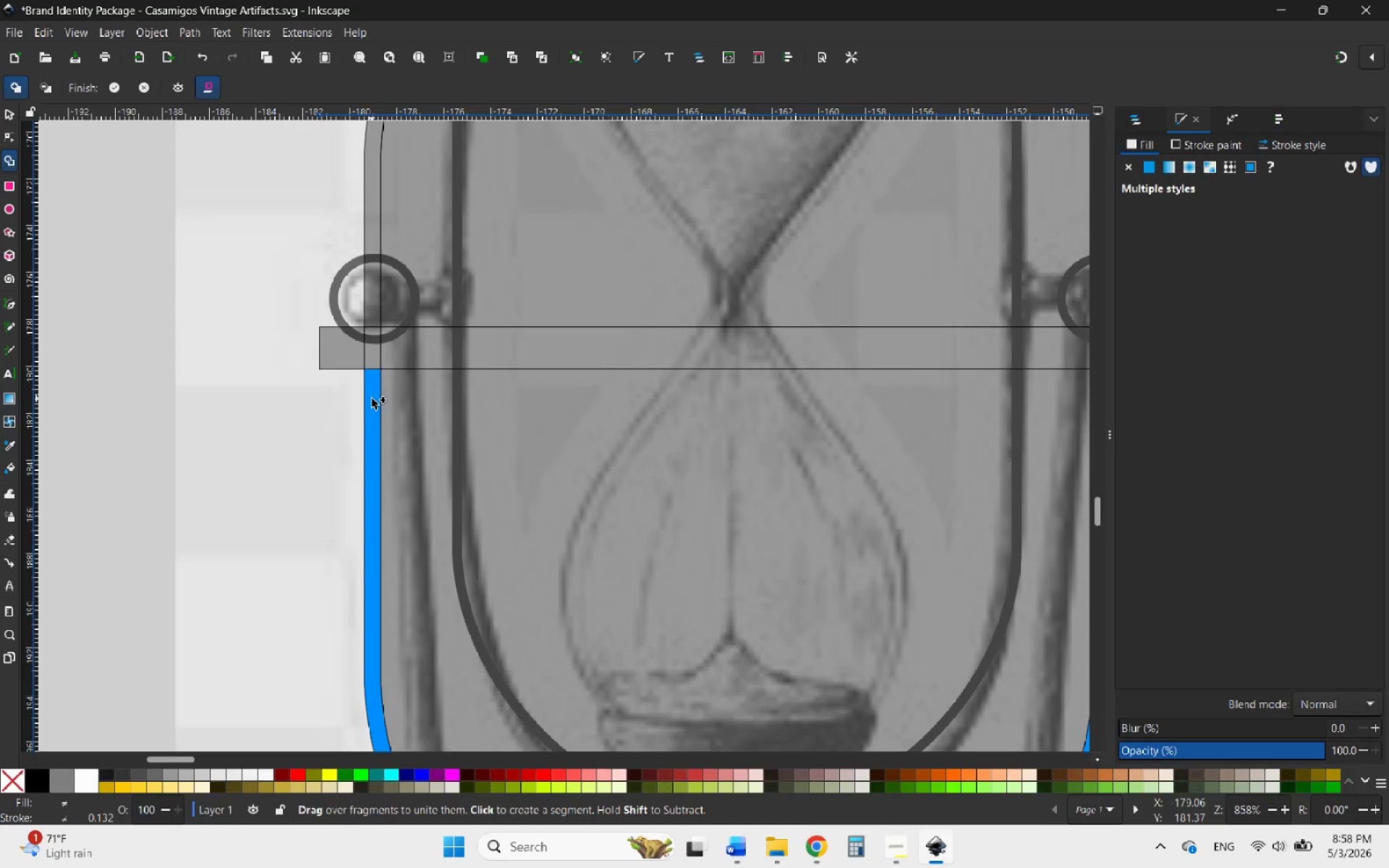 
scroll: coordinate [383, 382], scroll_direction: down, amount: 4.0
 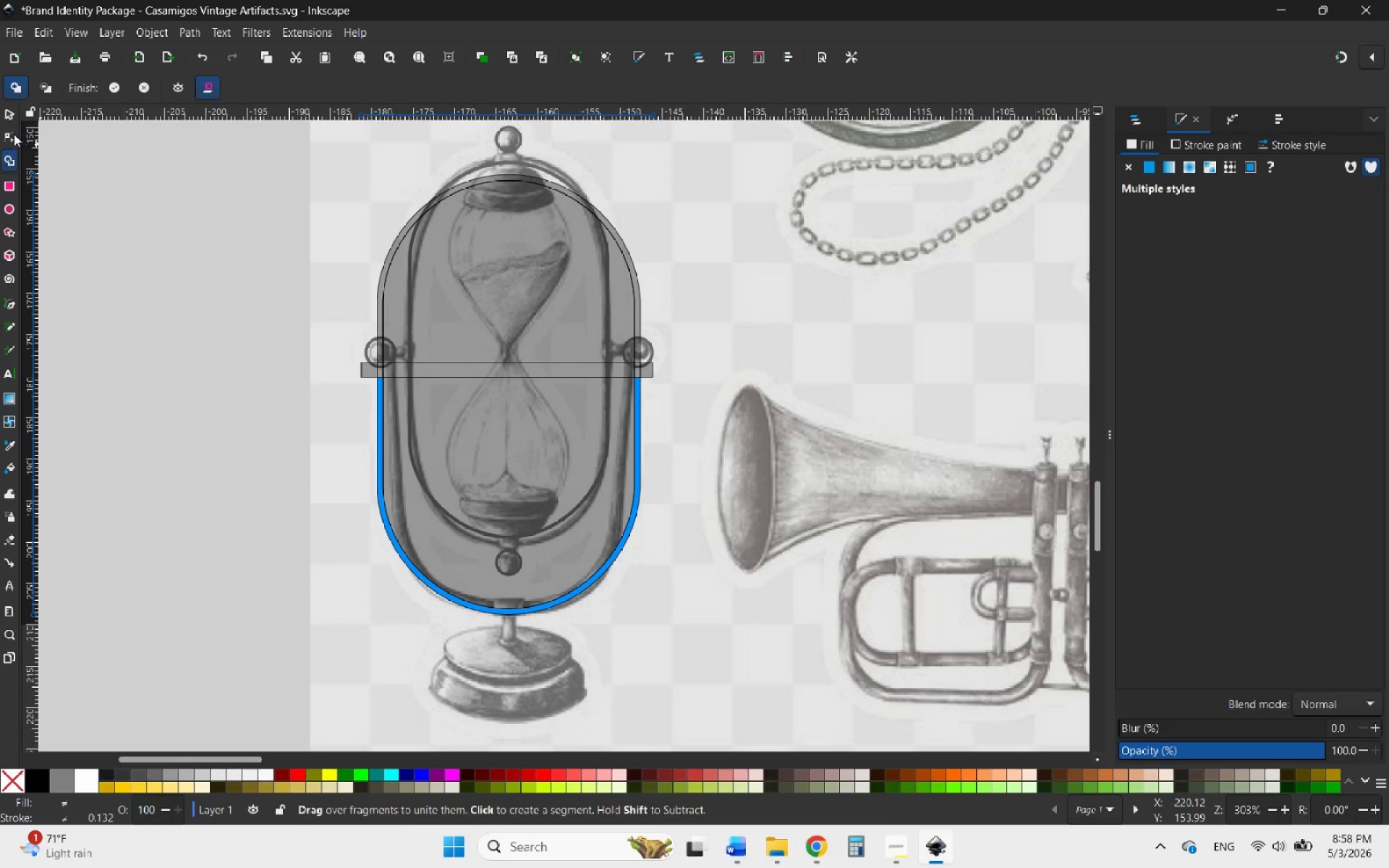 
hold_key(key=ControlLeft, duration=0.67)
 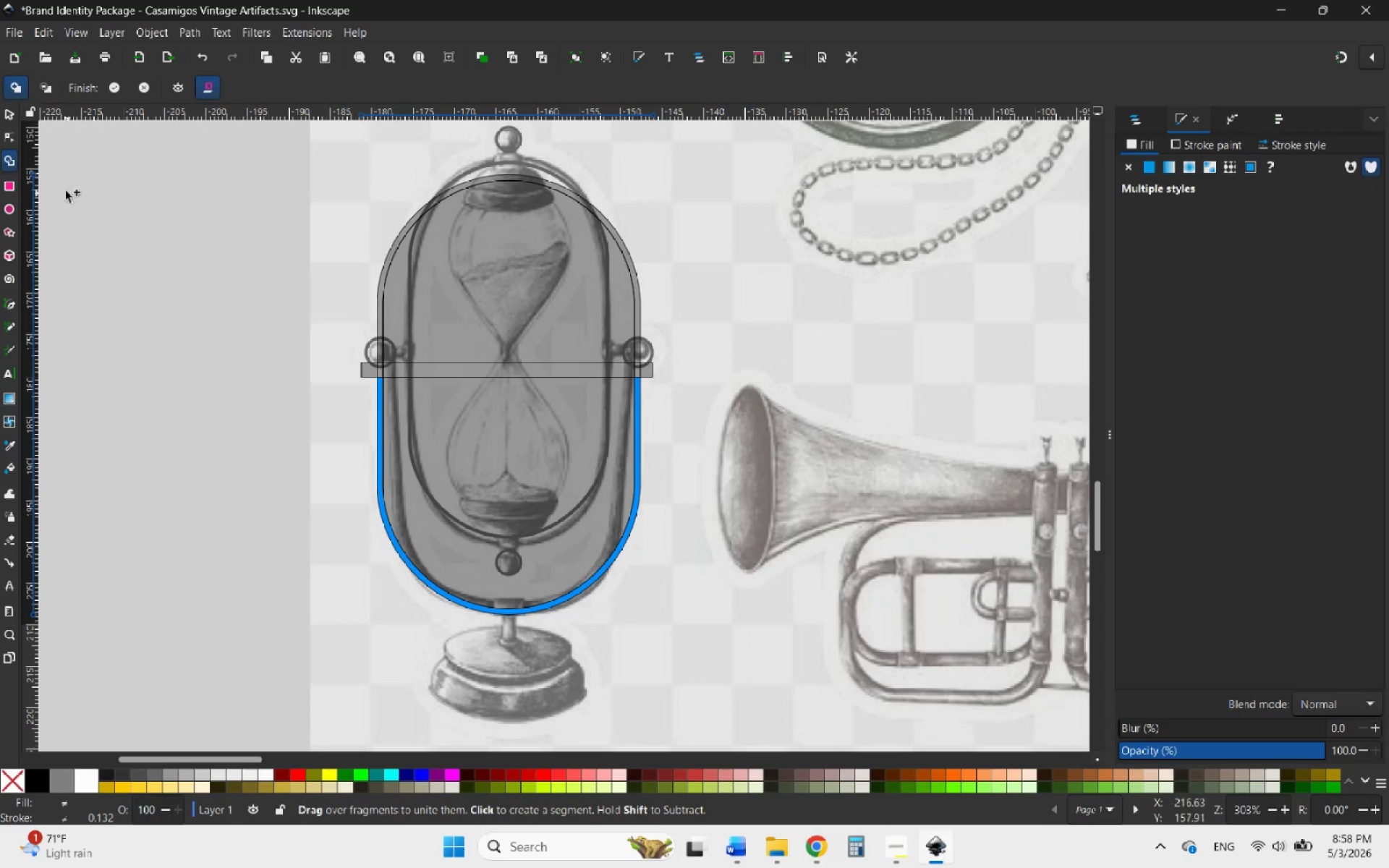 
left_click([9, 112])
 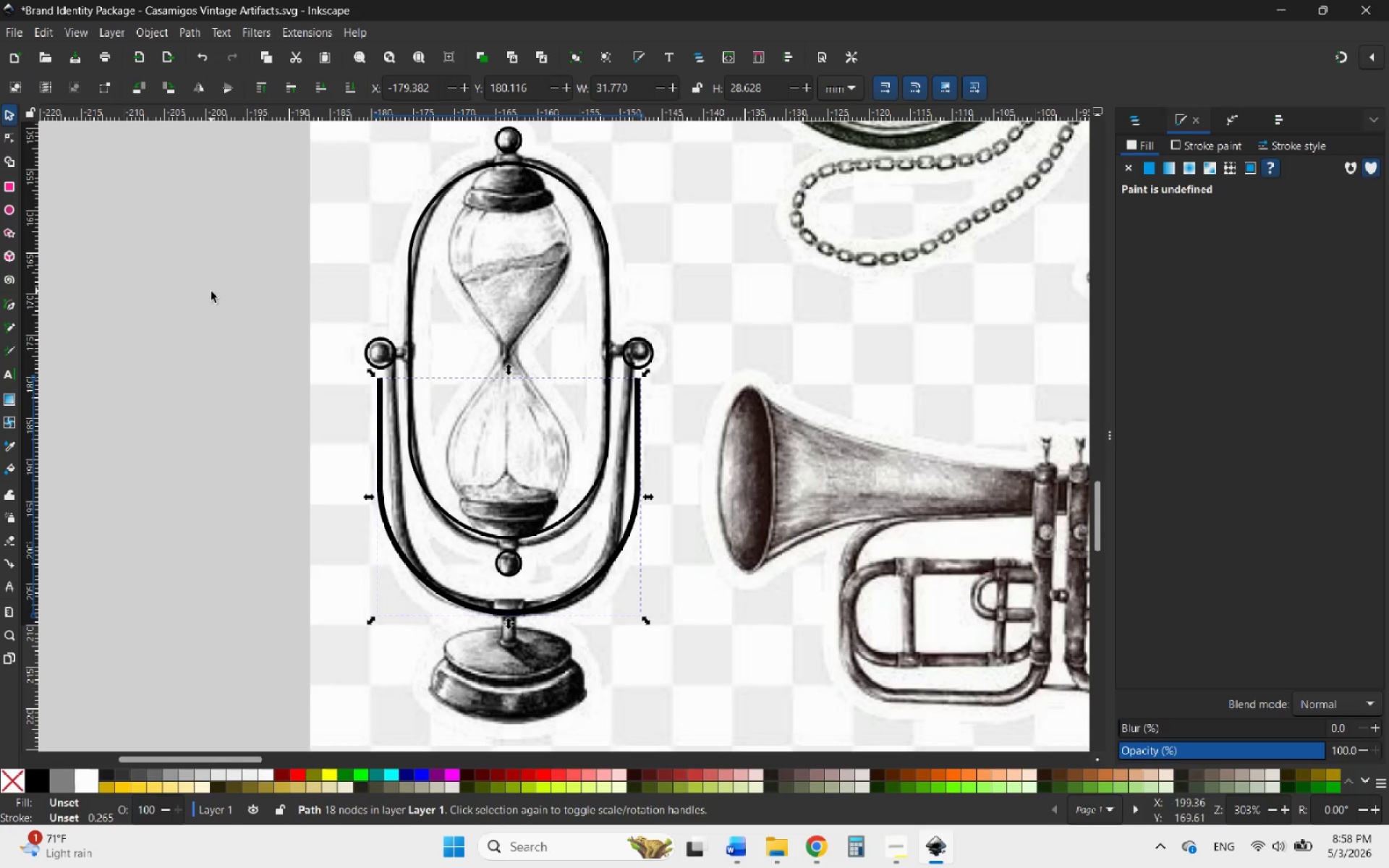 
left_click([211, 298])
 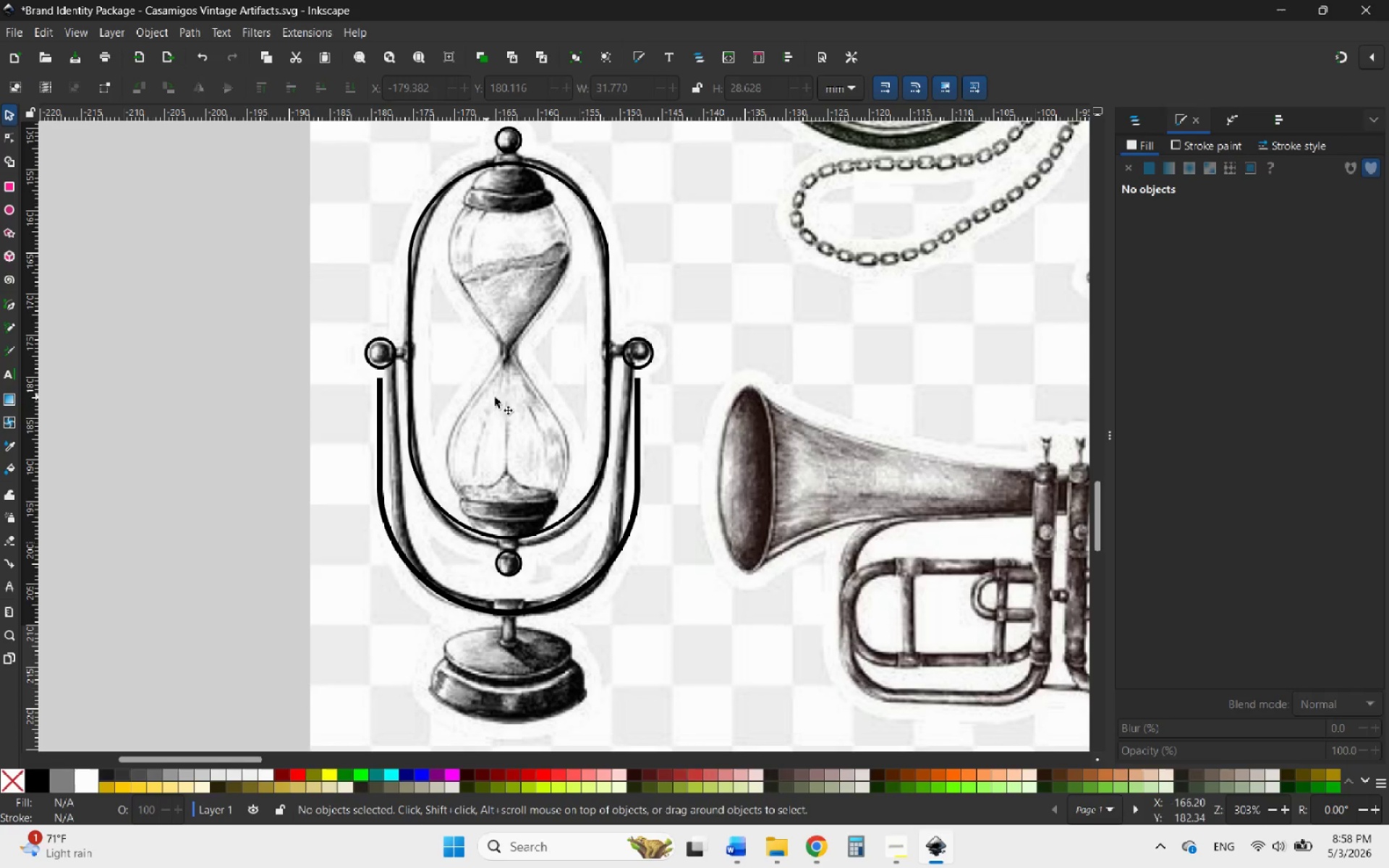 
key(Control+ControlLeft)
 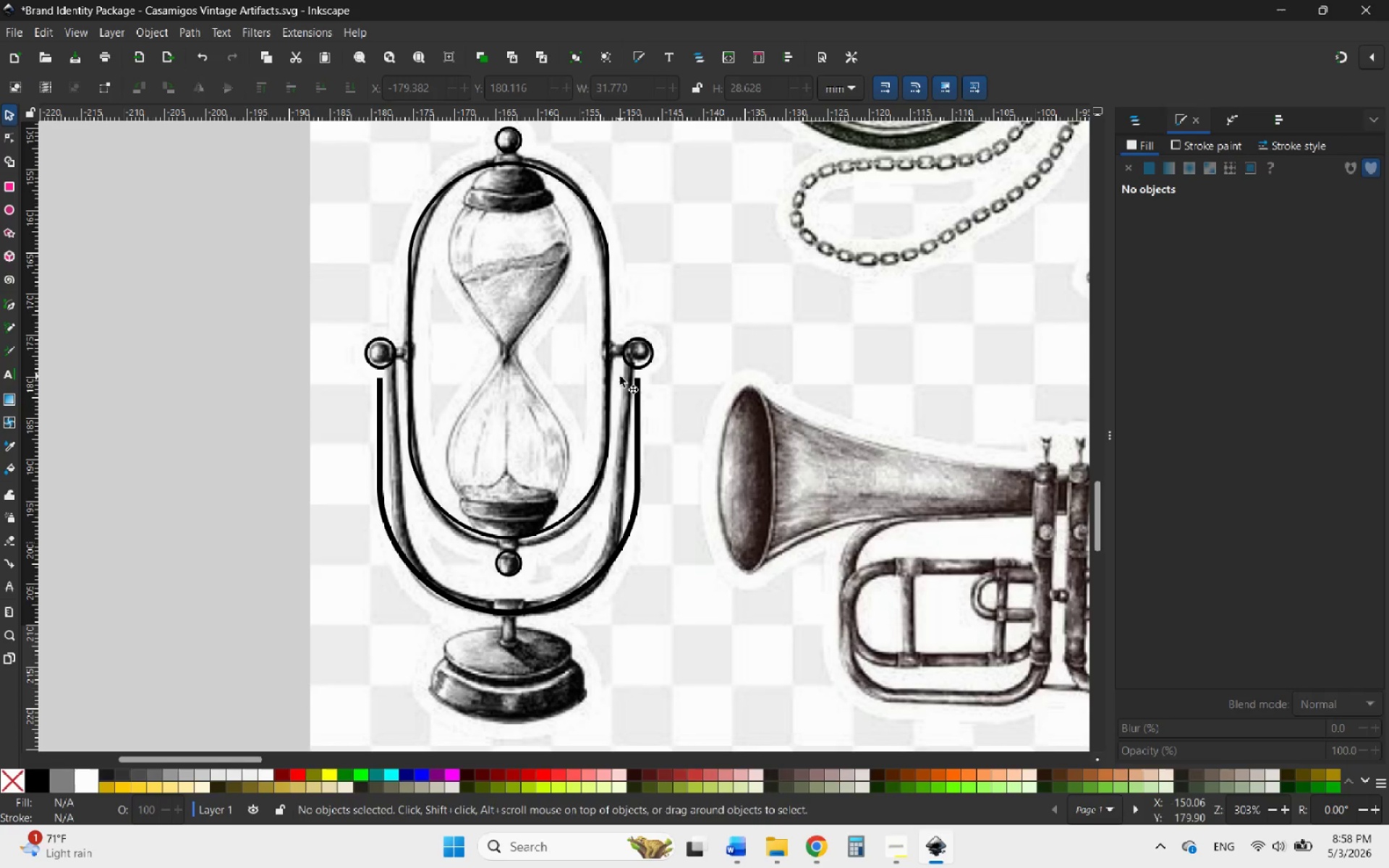 
scroll: coordinate [647, 457], scroll_direction: down, amount: 1.0
 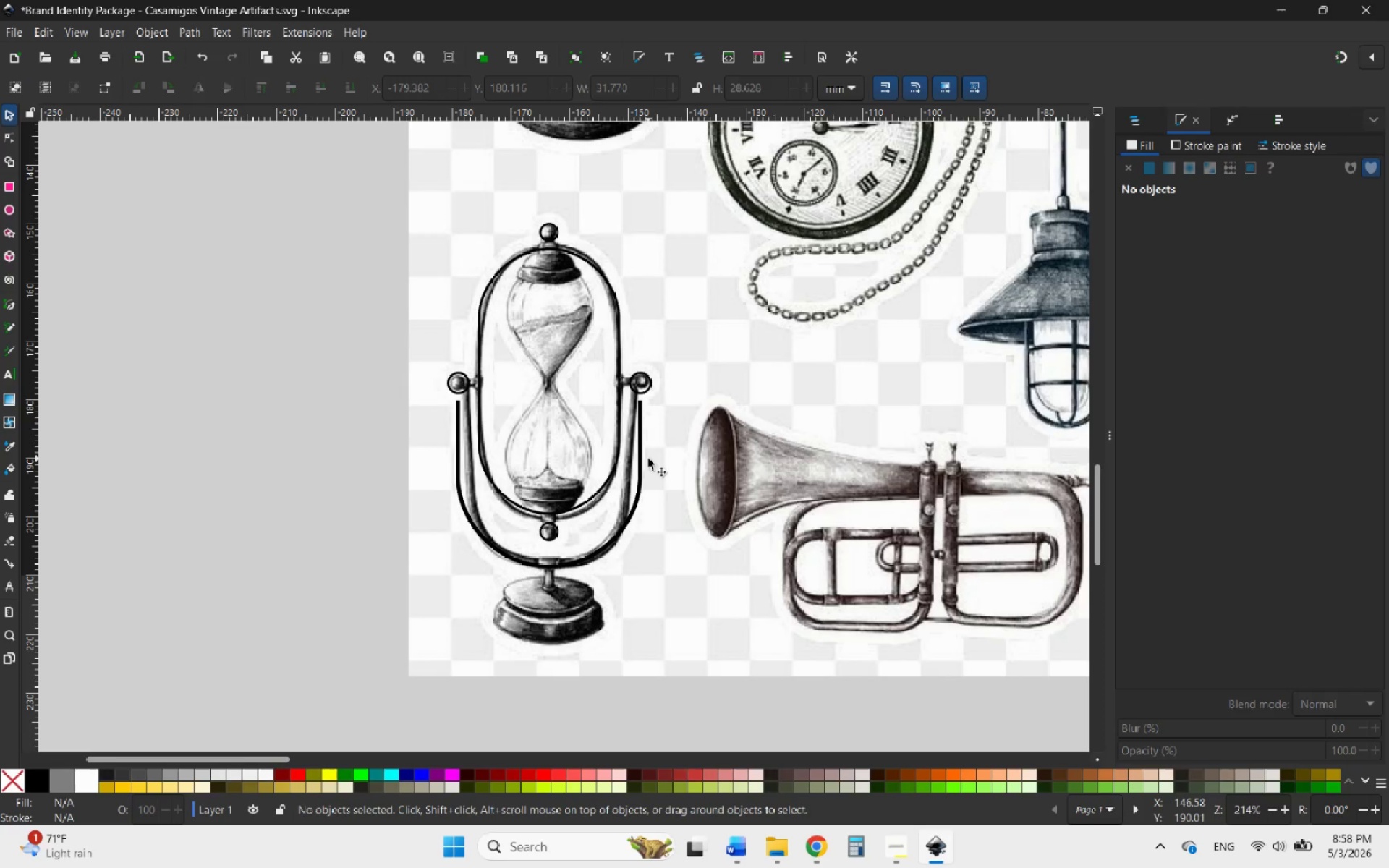 
hold_key(key=ControlLeft, duration=0.97)
 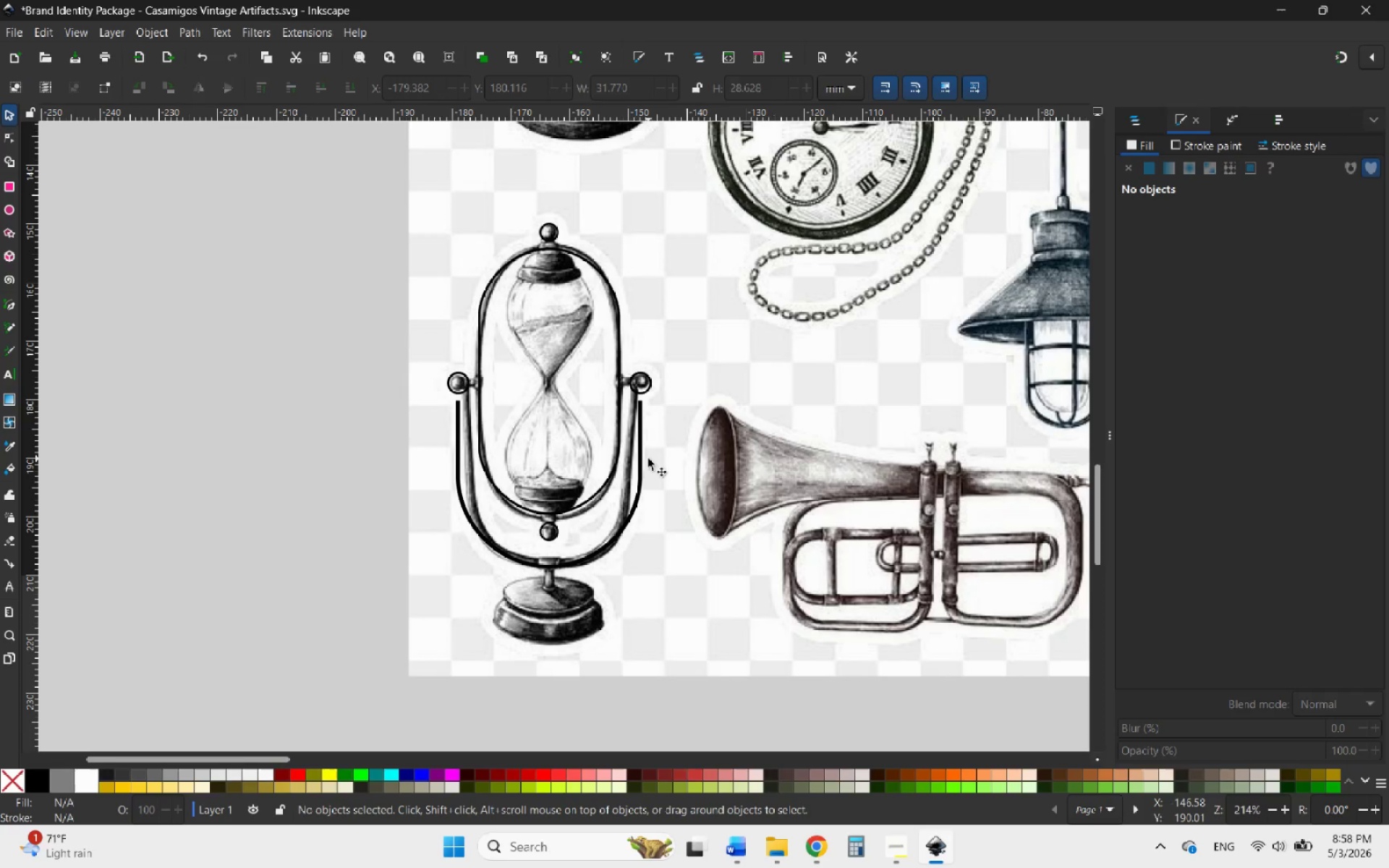 
hold_key(key=ControlLeft, duration=0.98)
scroll: coordinate [549, 589], scroll_direction: up, amount: 2.0
 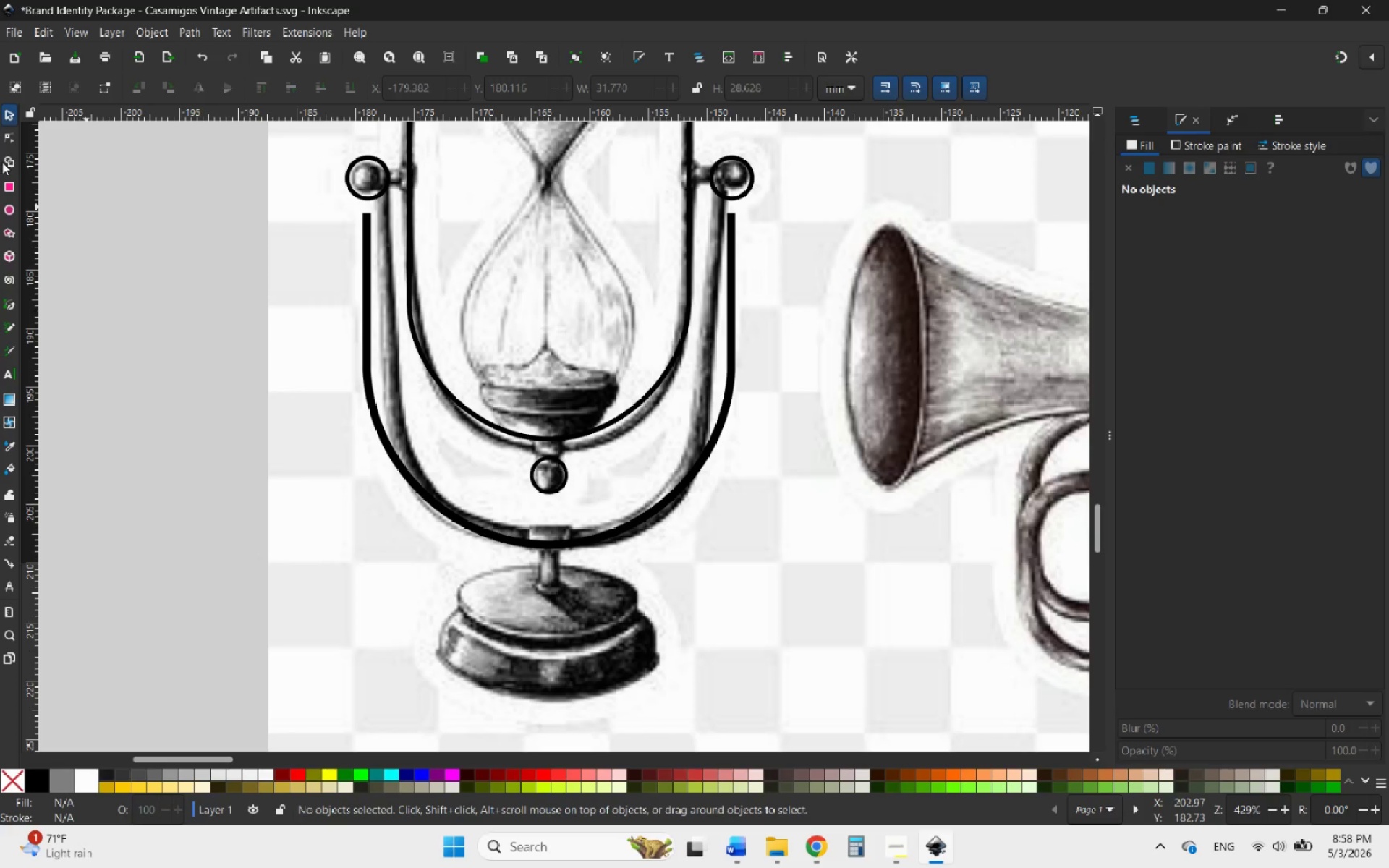 
left_click([6, 179])
 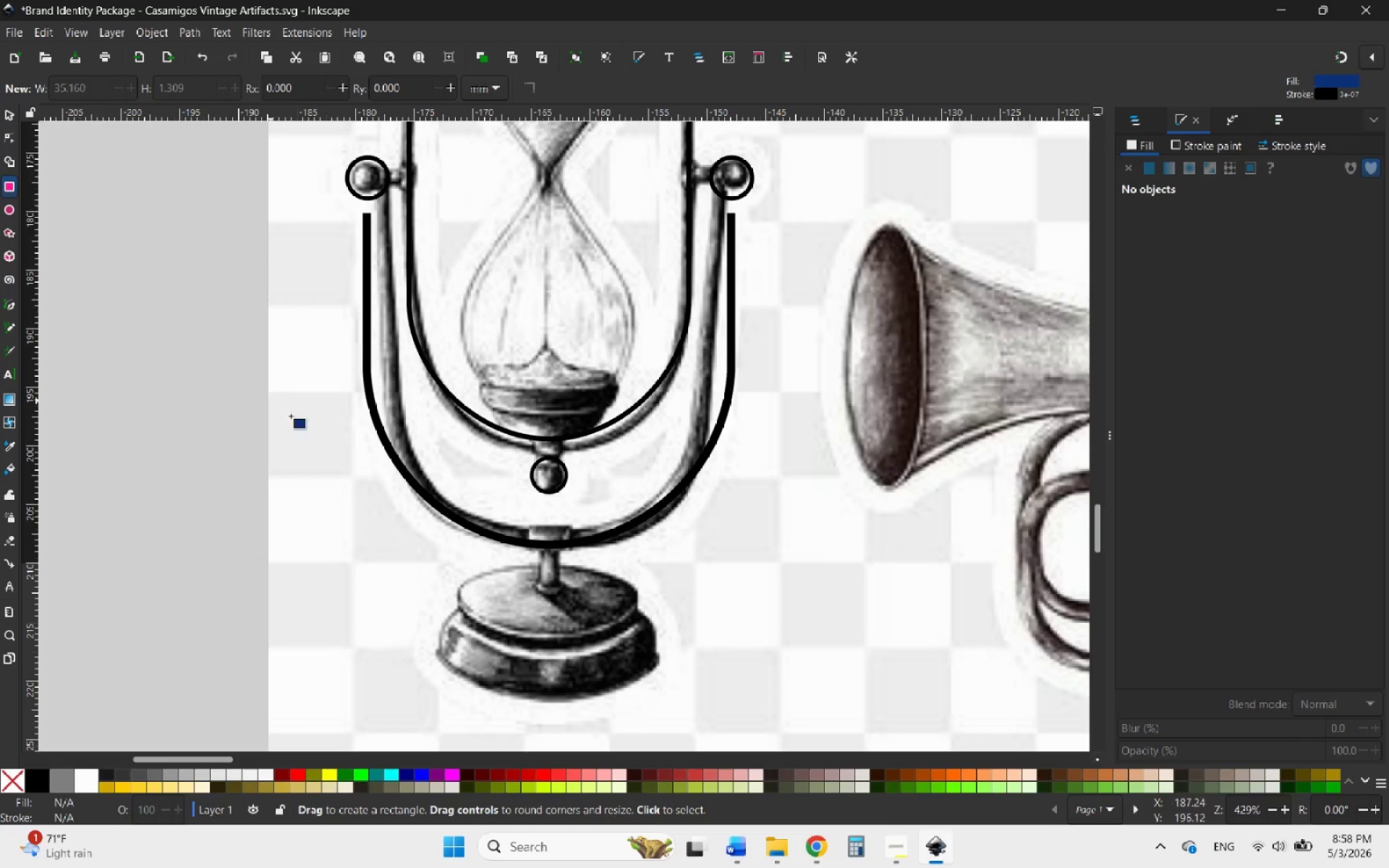 
scroll: coordinate [598, 629], scroll_direction: up, amount: 1.0
 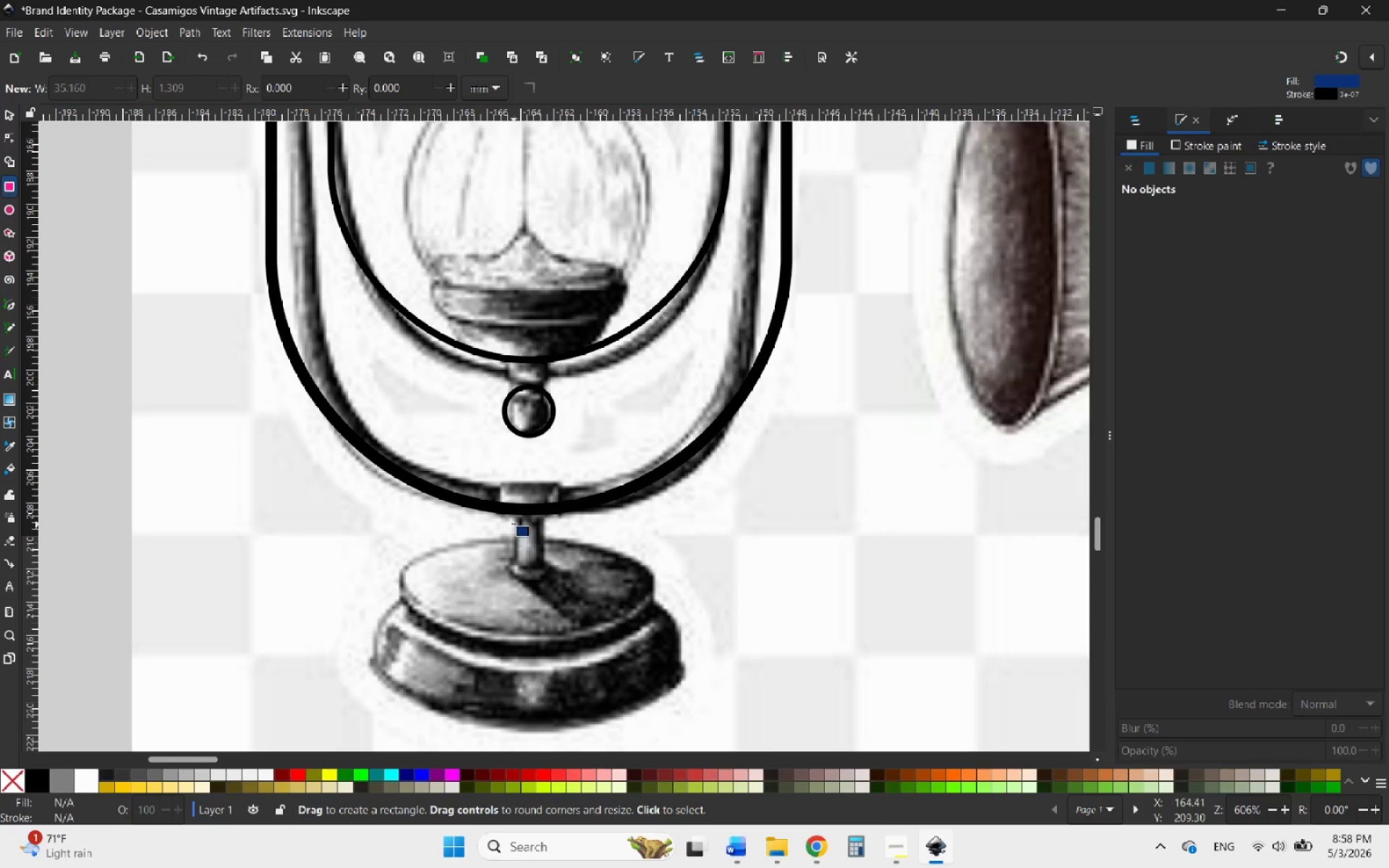 
hold_key(key=ControlLeft, duration=0.66)
 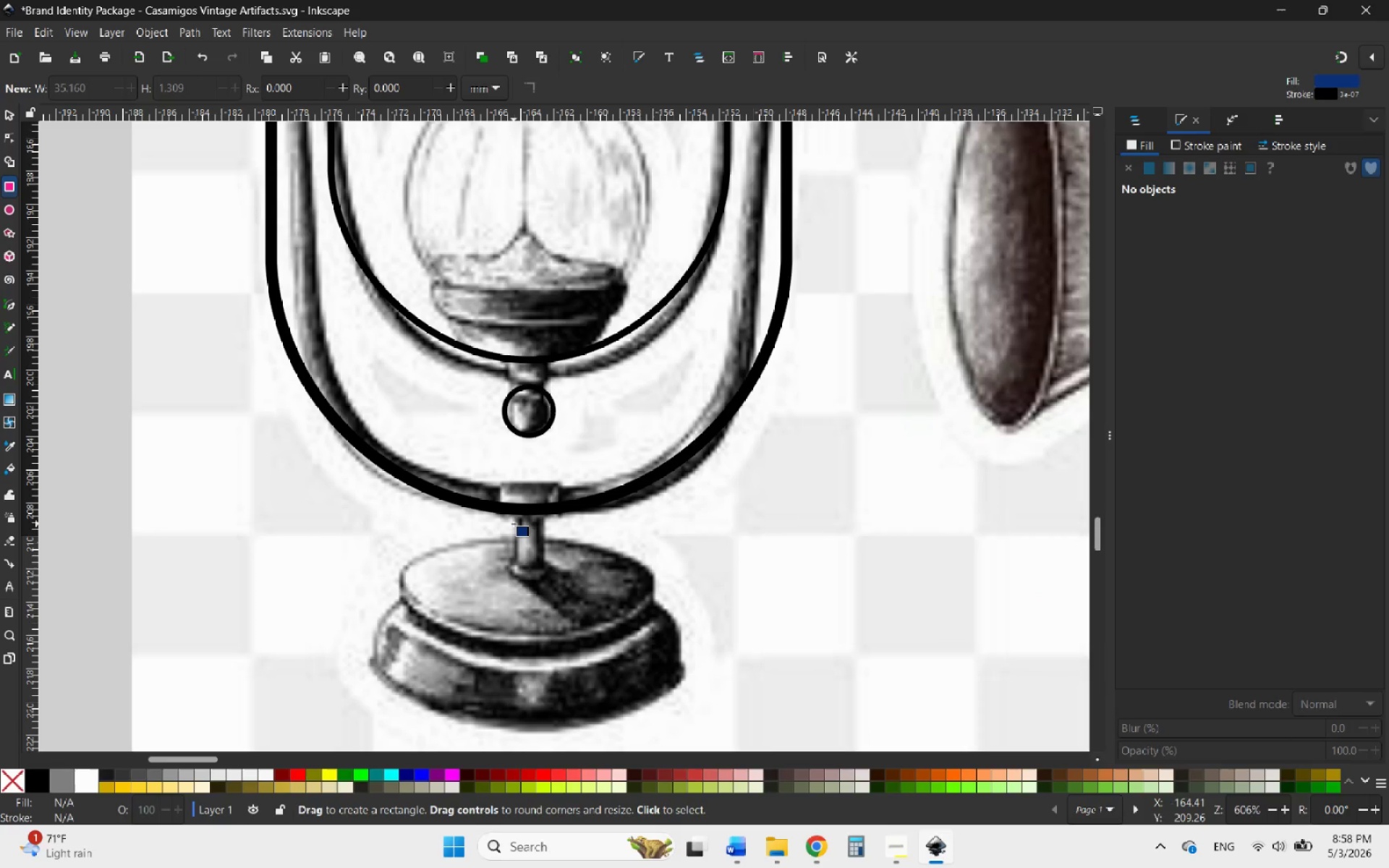 
left_click_drag(start_coordinate=[514, 524], to_coordinate=[527, 603])
 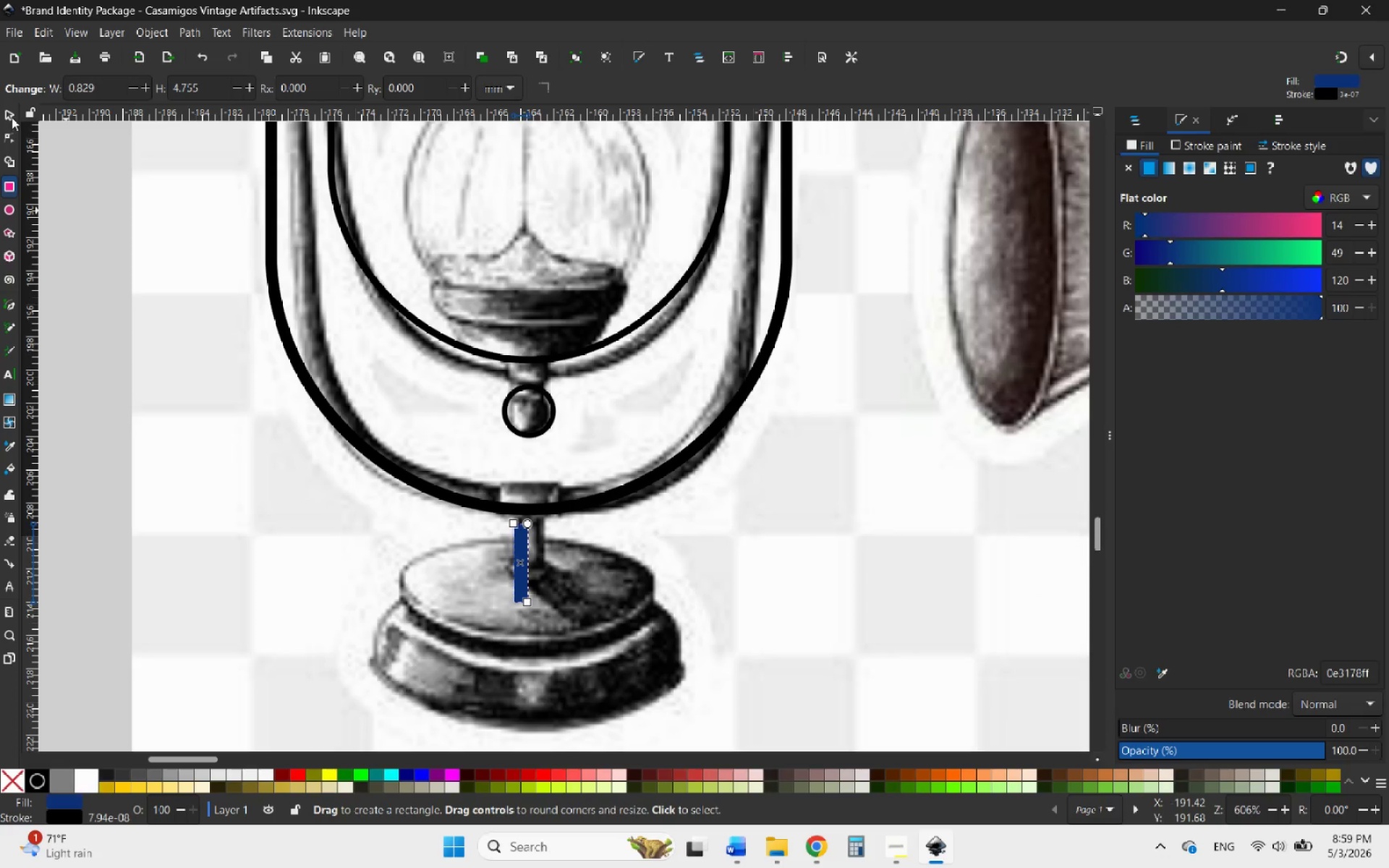 
left_click([12, 116])
 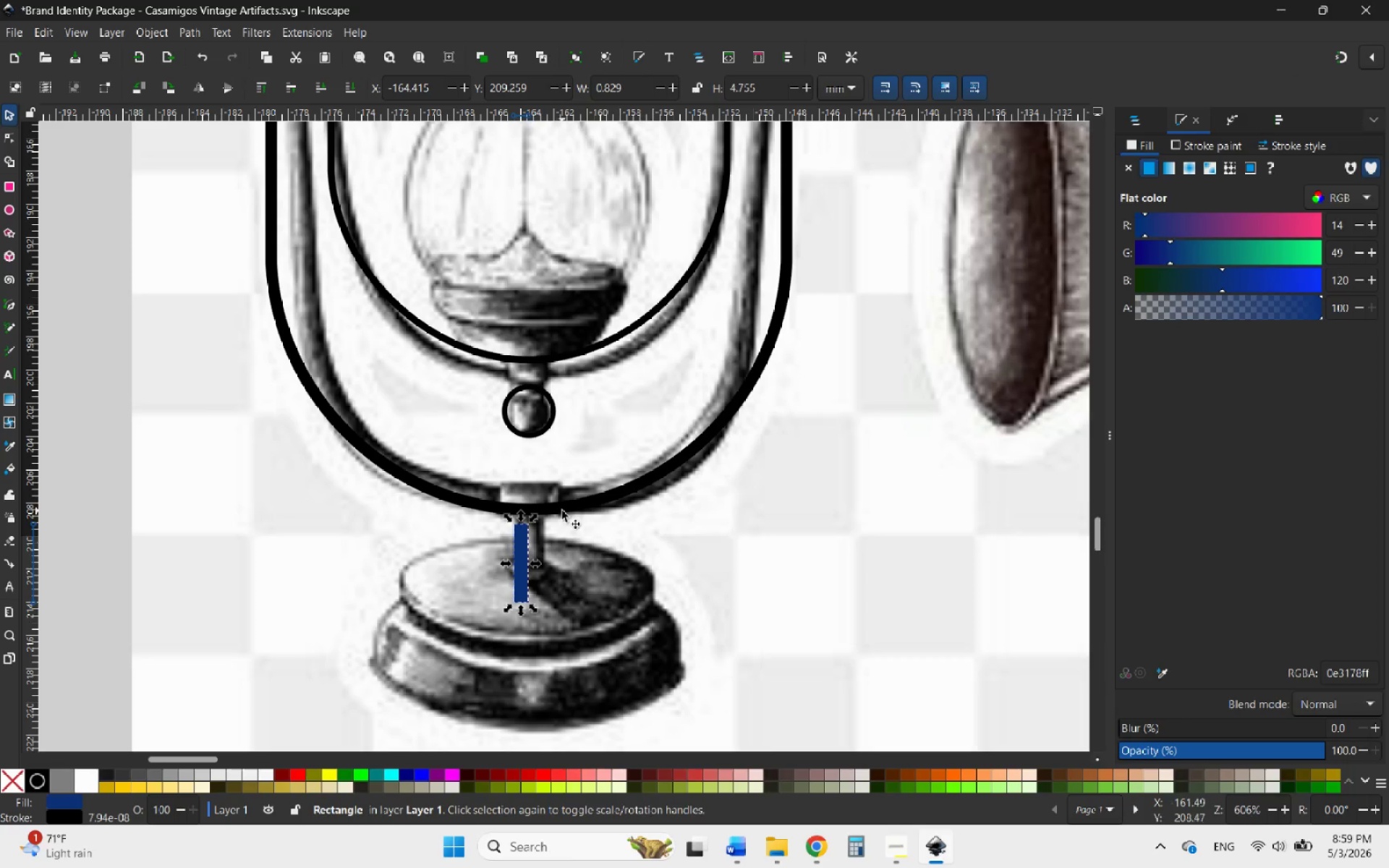 
left_click([572, 507])
 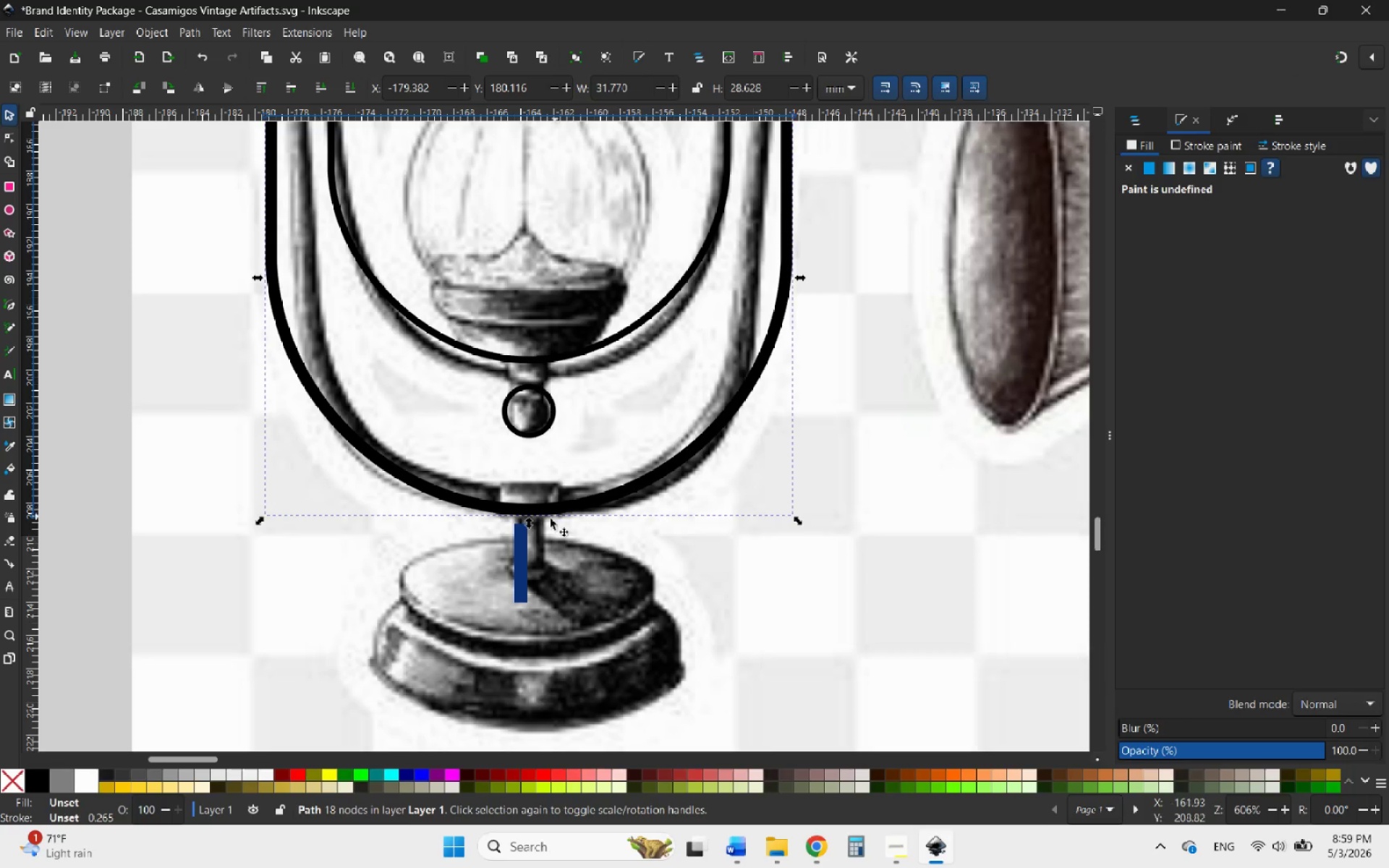 
hold_key(key=ShiftLeft, duration=1.2)
left_click([519, 548])
 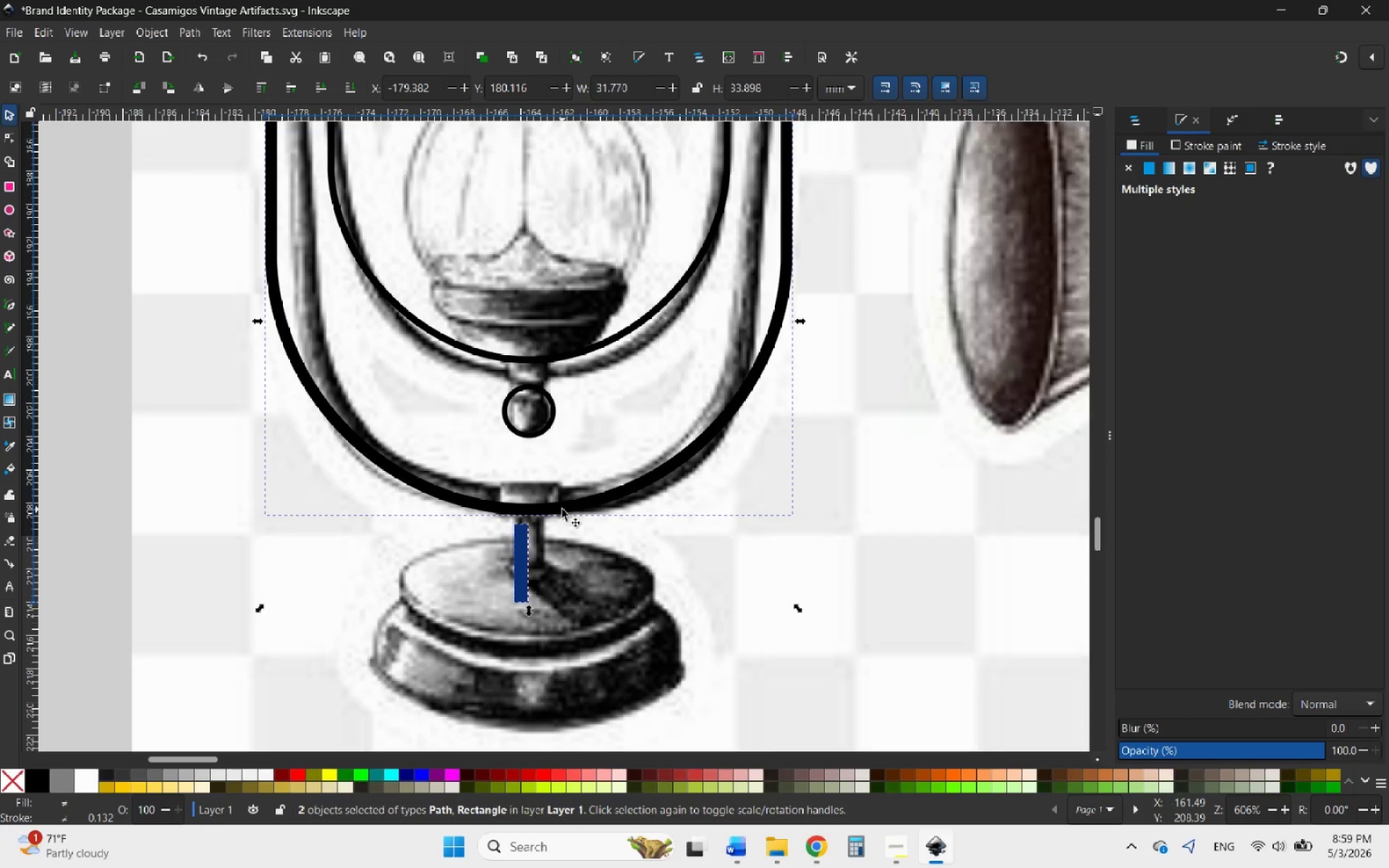 
left_click([563, 528])
 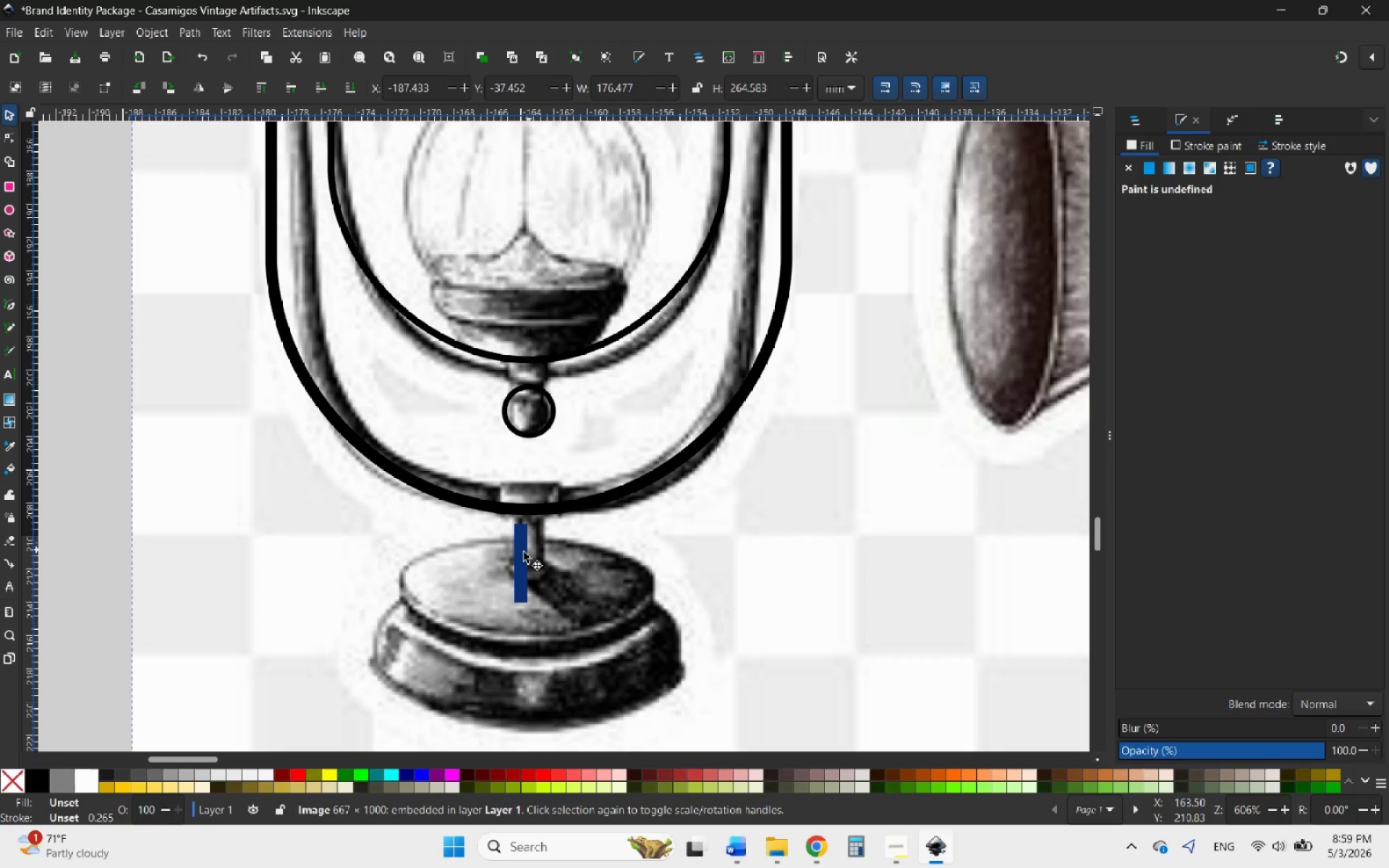 
left_click([514, 555])
 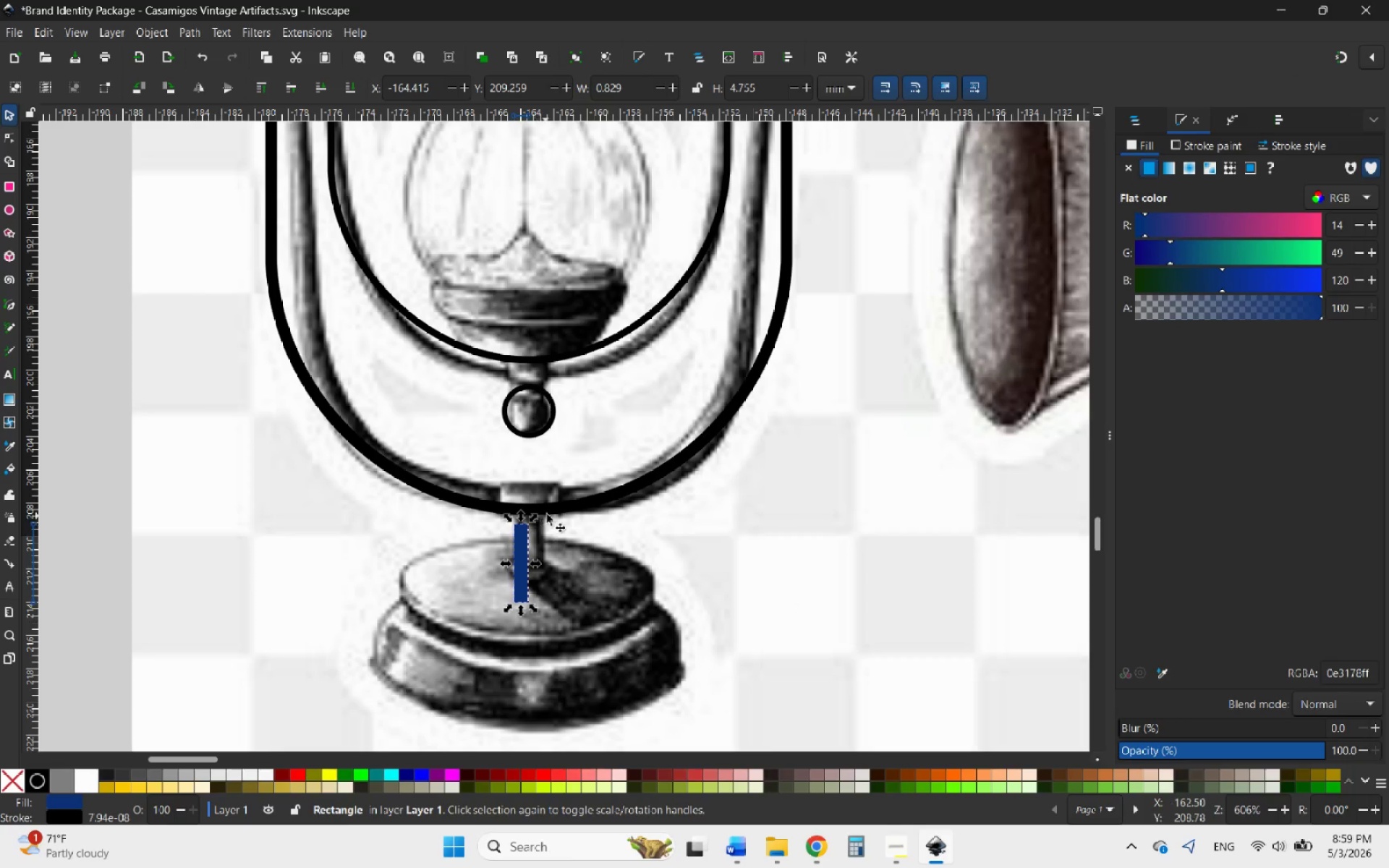 
hold_key(key=ShiftLeft, duration=0.66)
left_click([561, 509])
 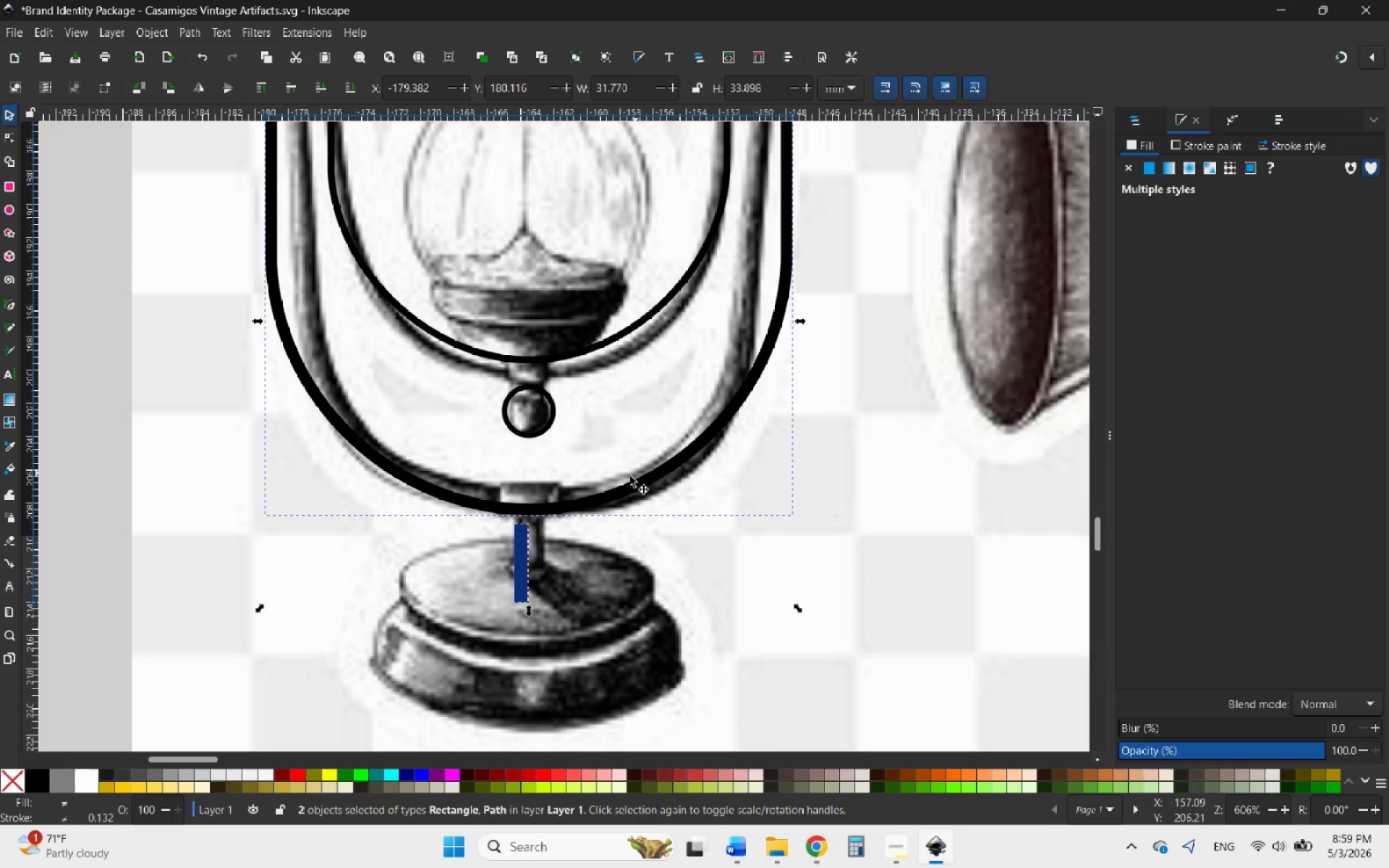 
wait(5.14)
 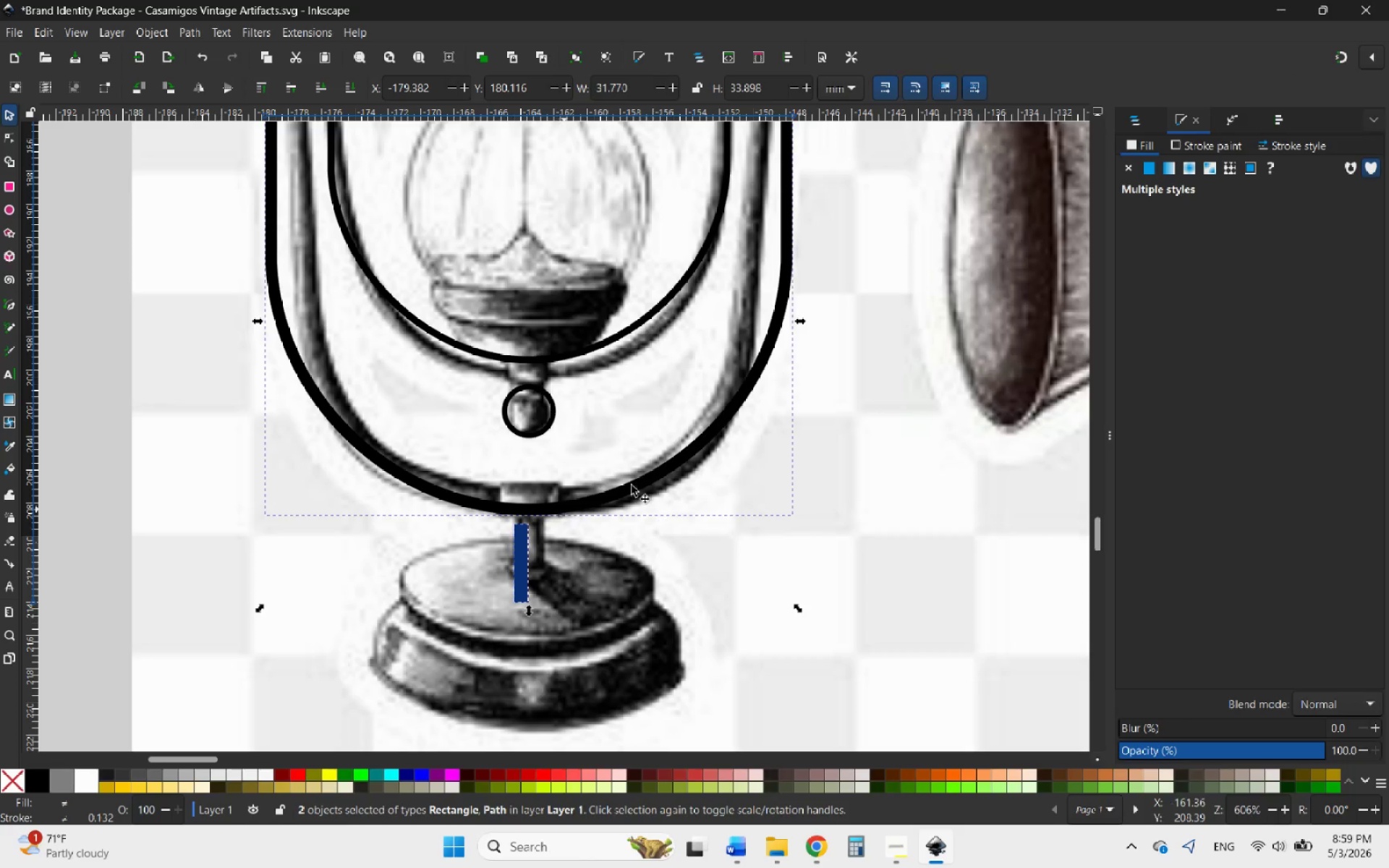 
left_click([1282, 116])
 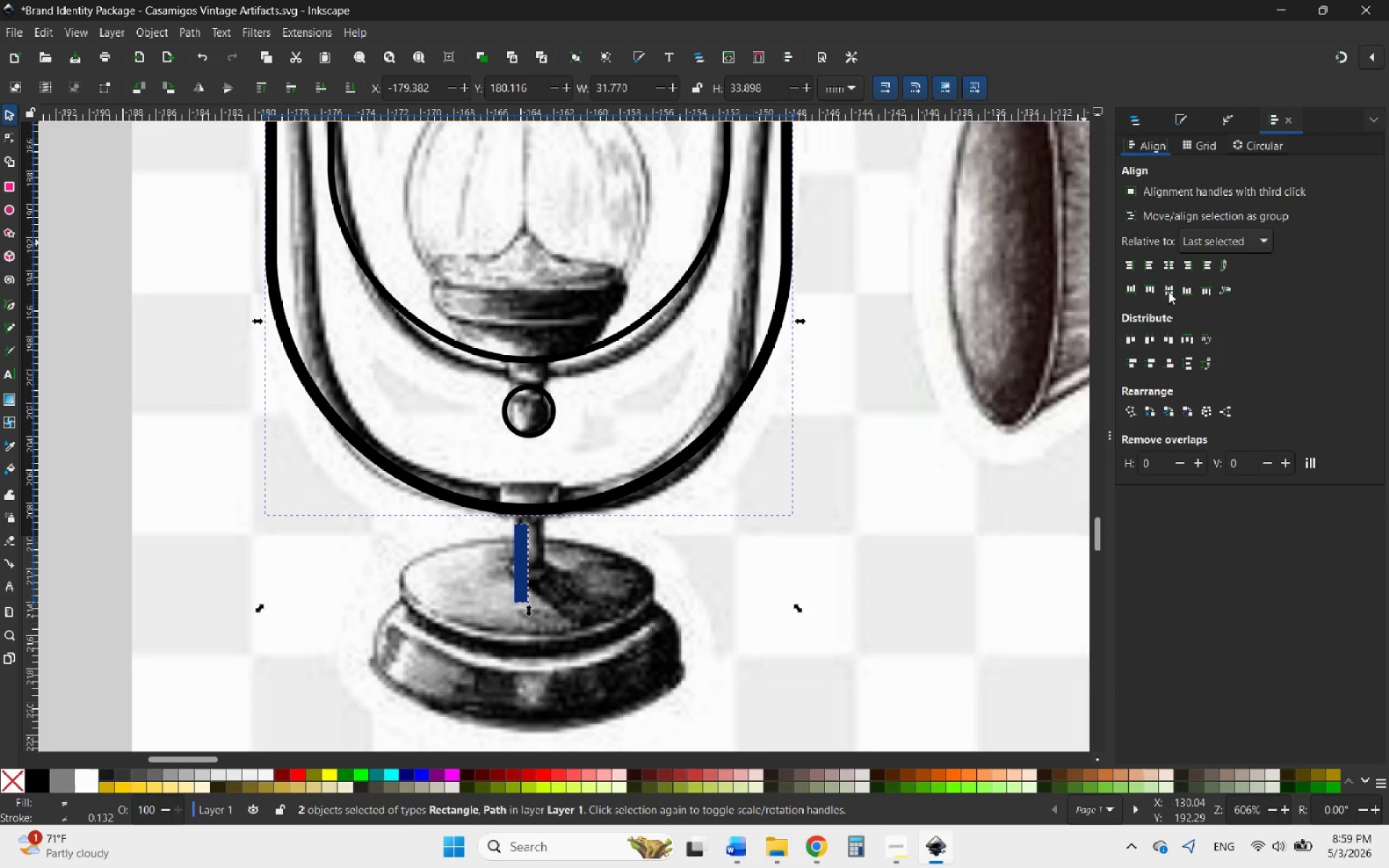 
left_click([1168, 268])
 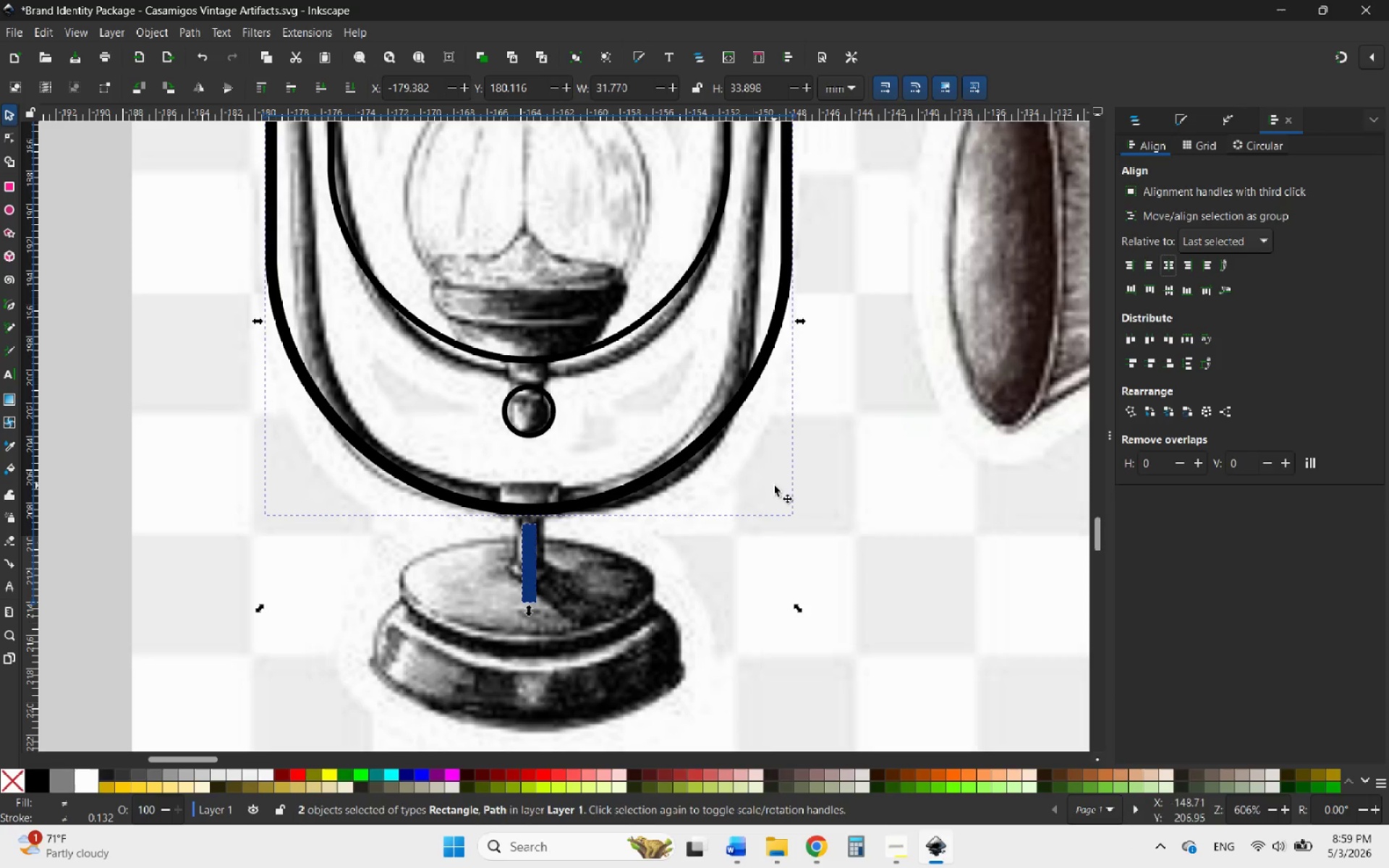 
left_click([873, 519])
 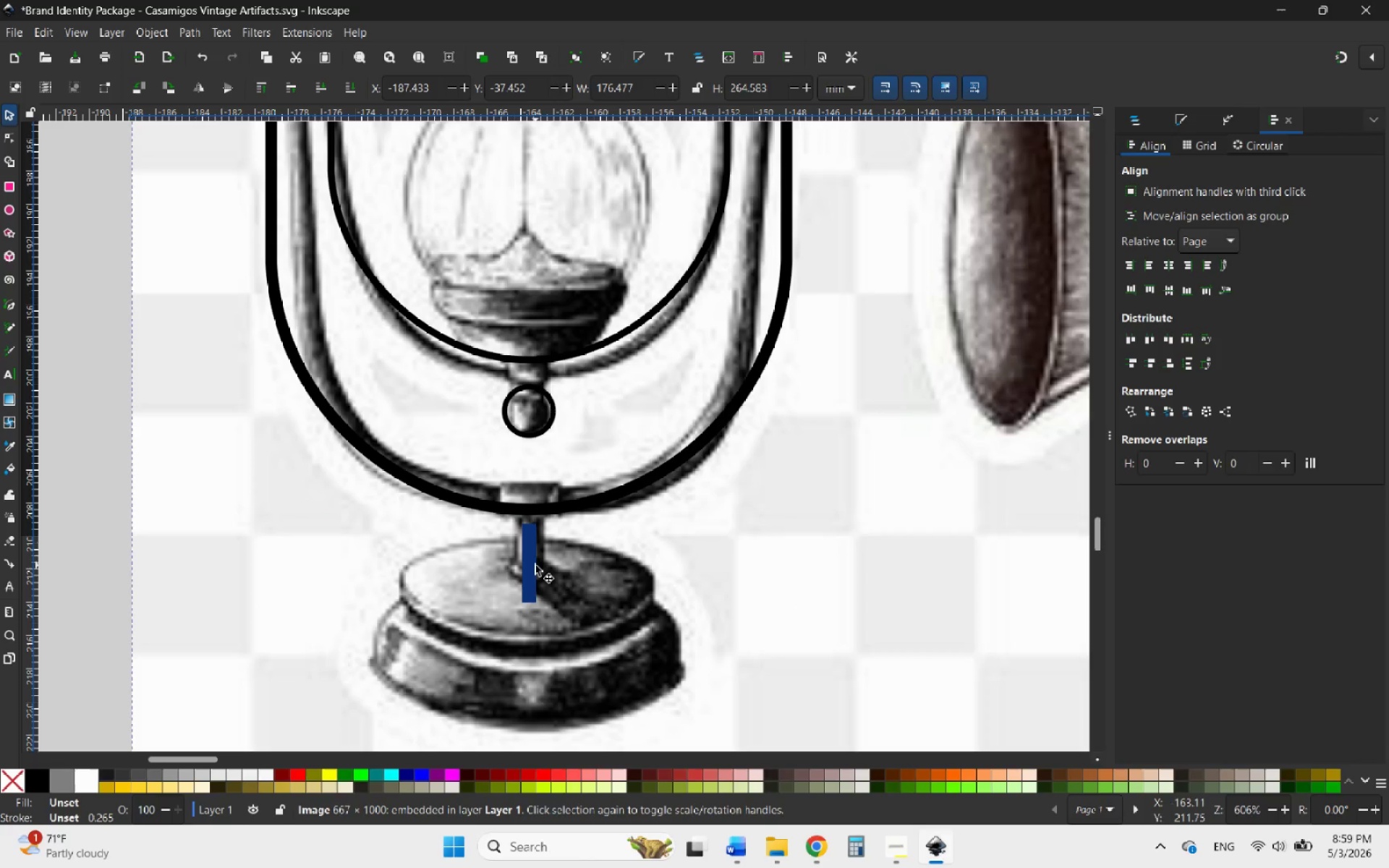 
left_click([531, 563])
 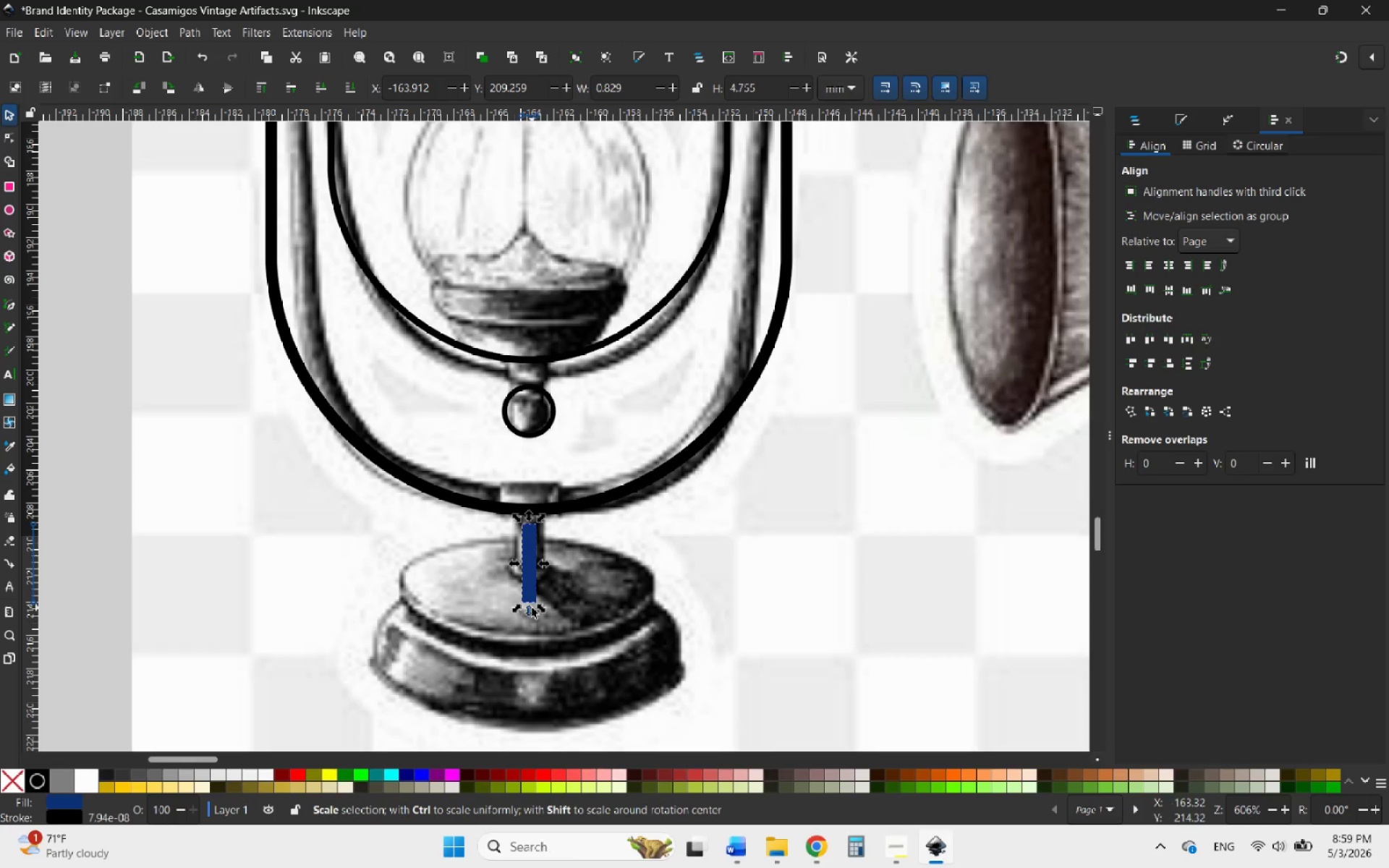 
left_click_drag(start_coordinate=[530, 610], to_coordinate=[532, 591])
 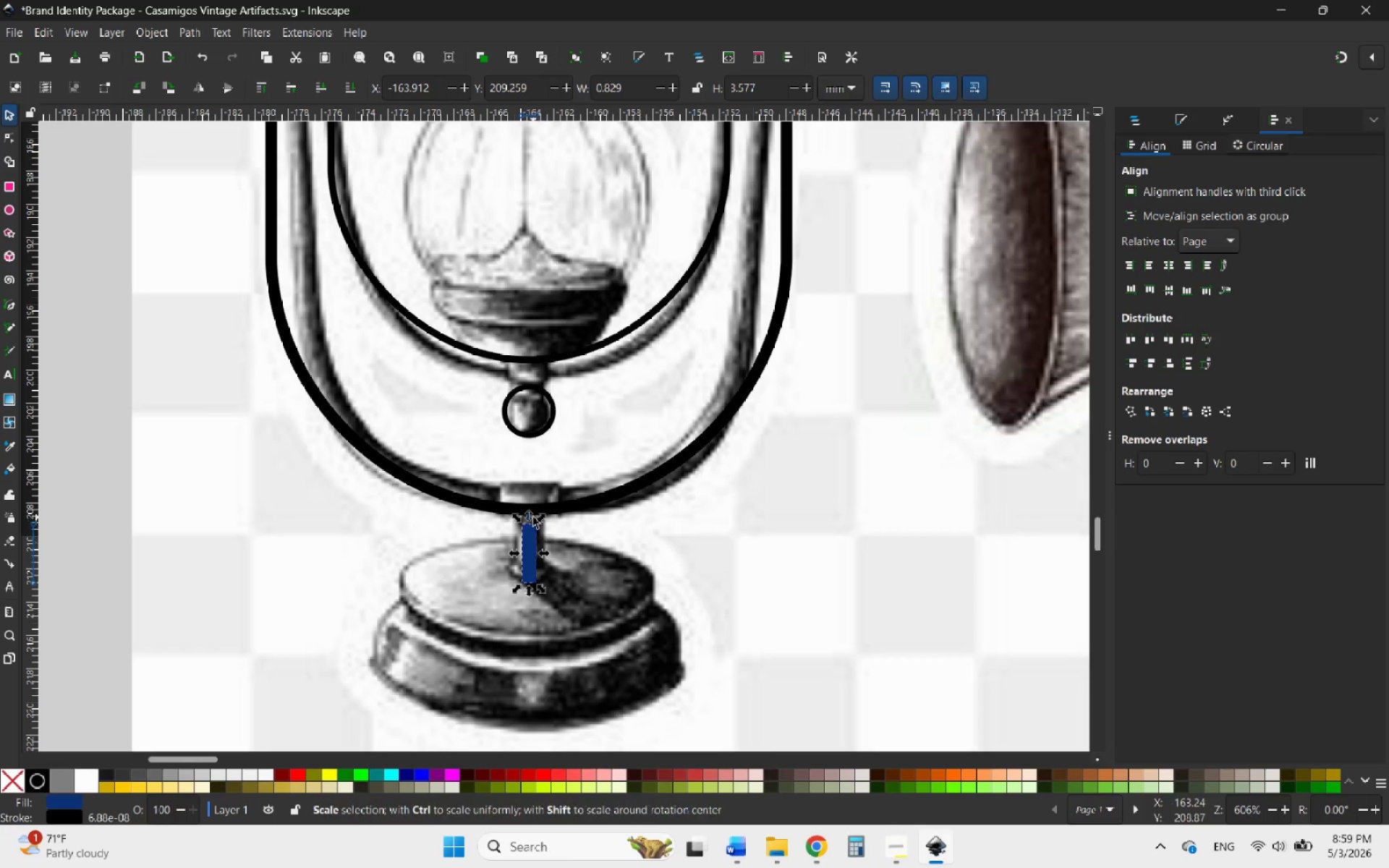 
left_click_drag(start_coordinate=[533, 517], to_coordinate=[545, 531])
 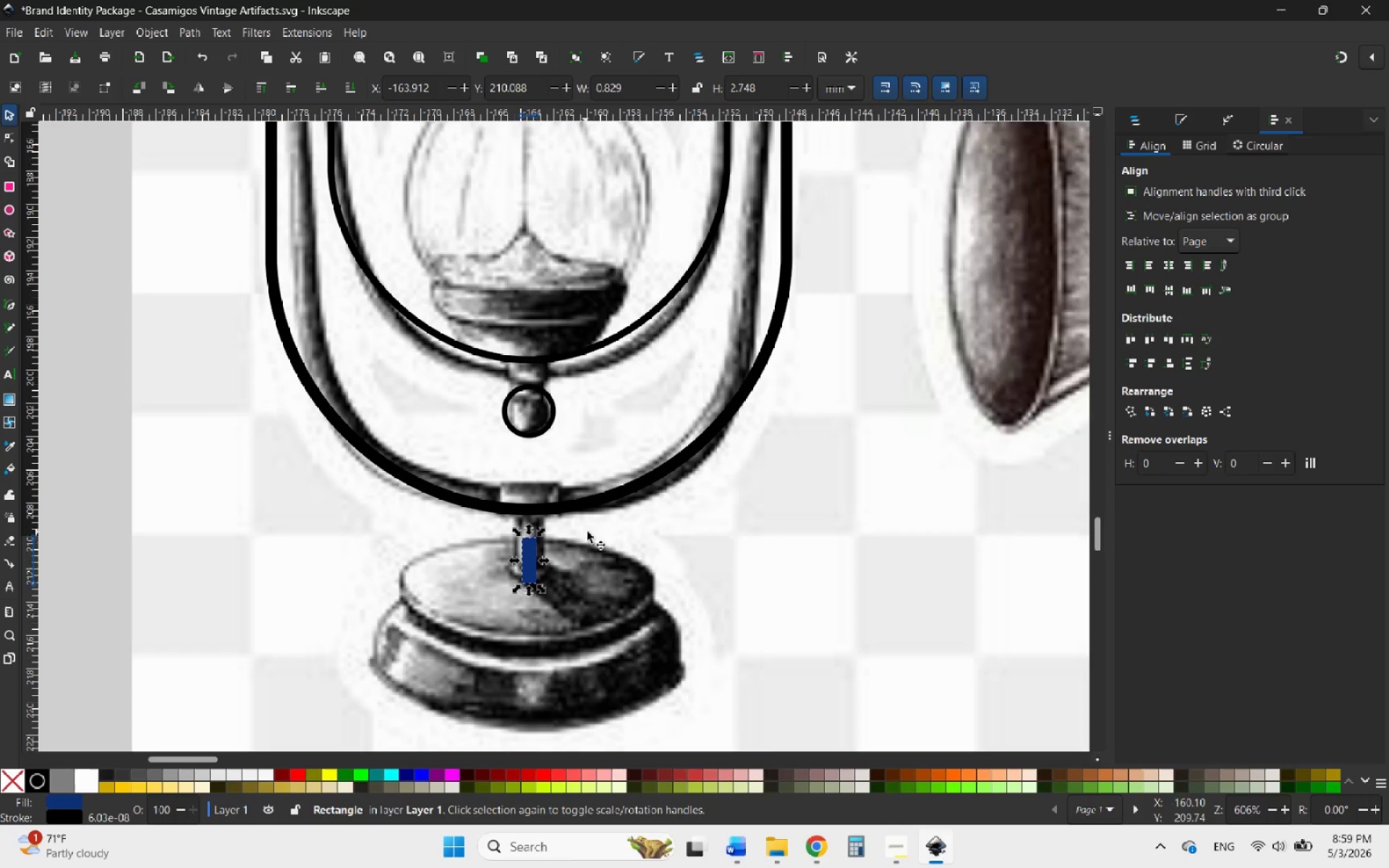 
scroll: coordinate [603, 541], scroll_direction: down, amount: 2.0
 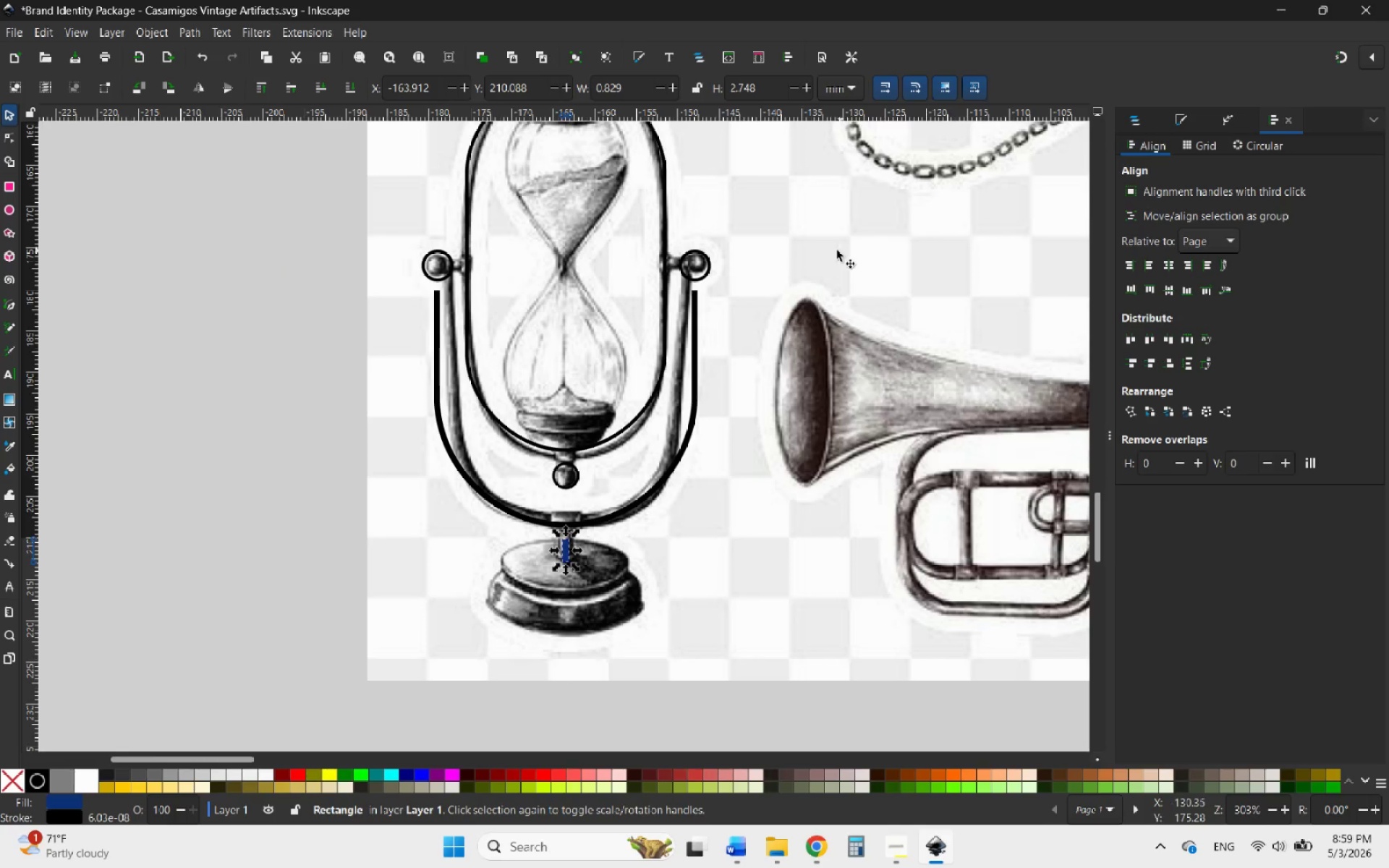 
hold_key(key=ControlLeft, duration=1.06)
 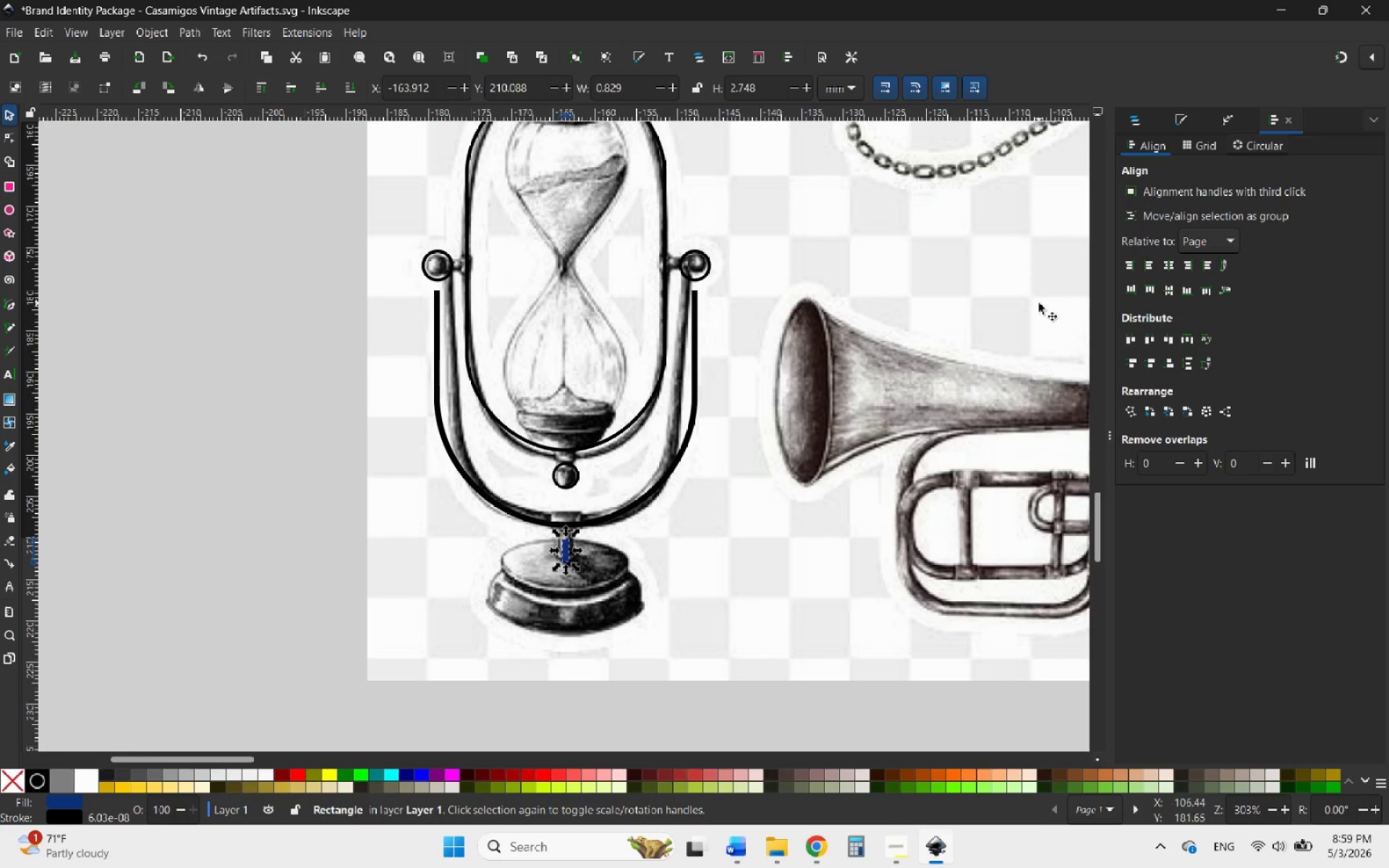 
left_click([708, 273])
 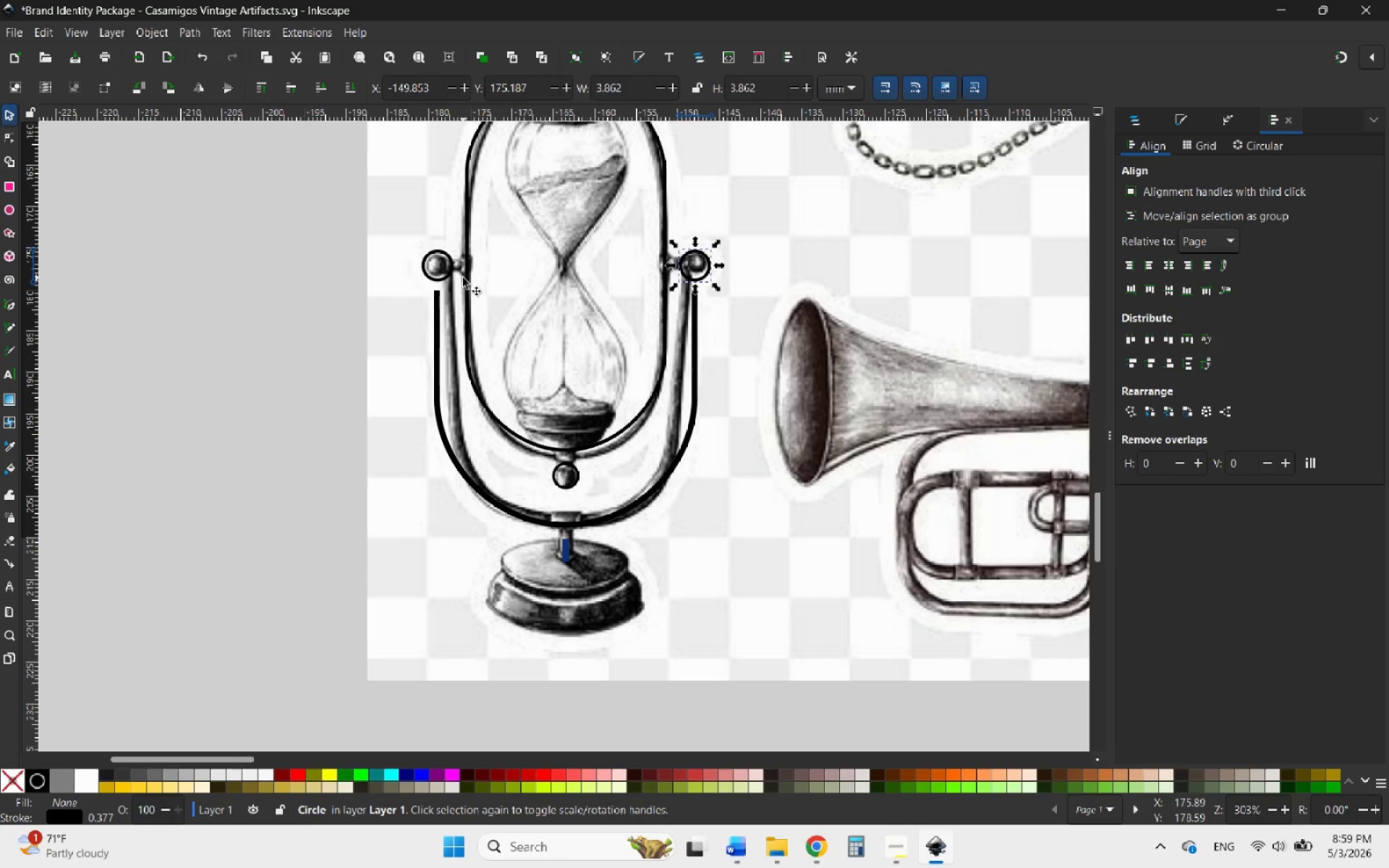 
hold_key(key=ShiftLeft, duration=1.08)
left_click([440, 281])
 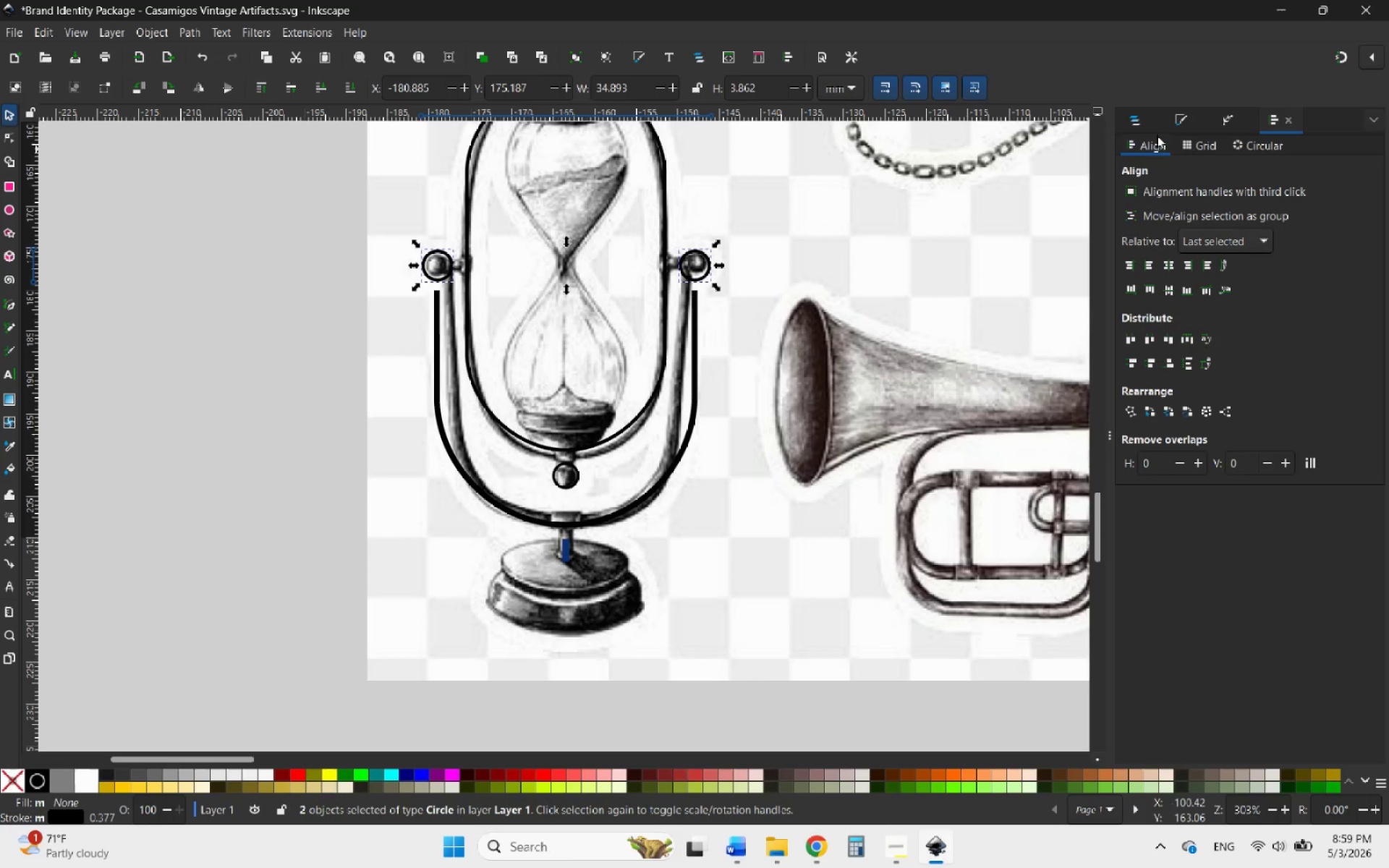 
left_click([1176, 118])
 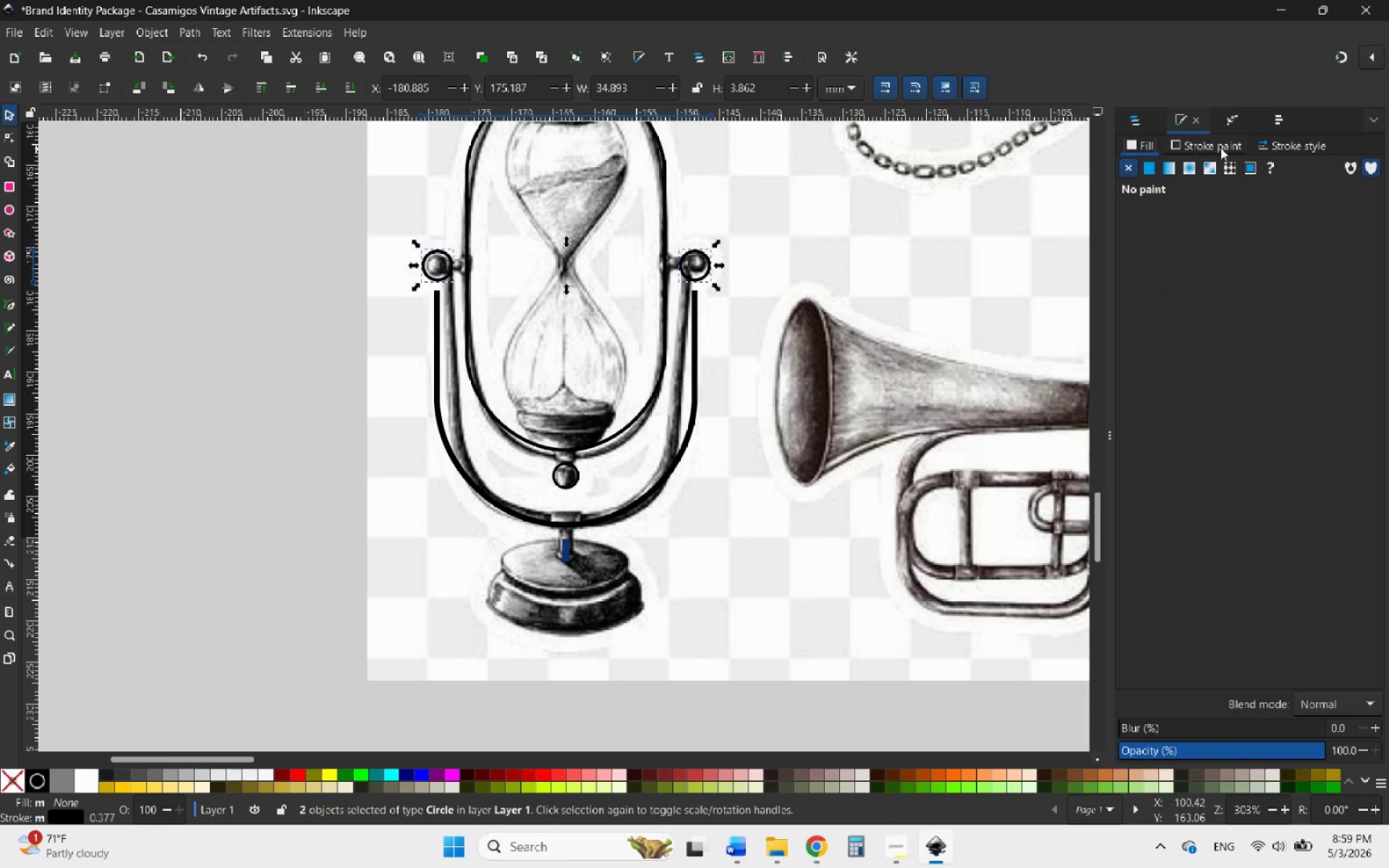 
left_click([1272, 144])
 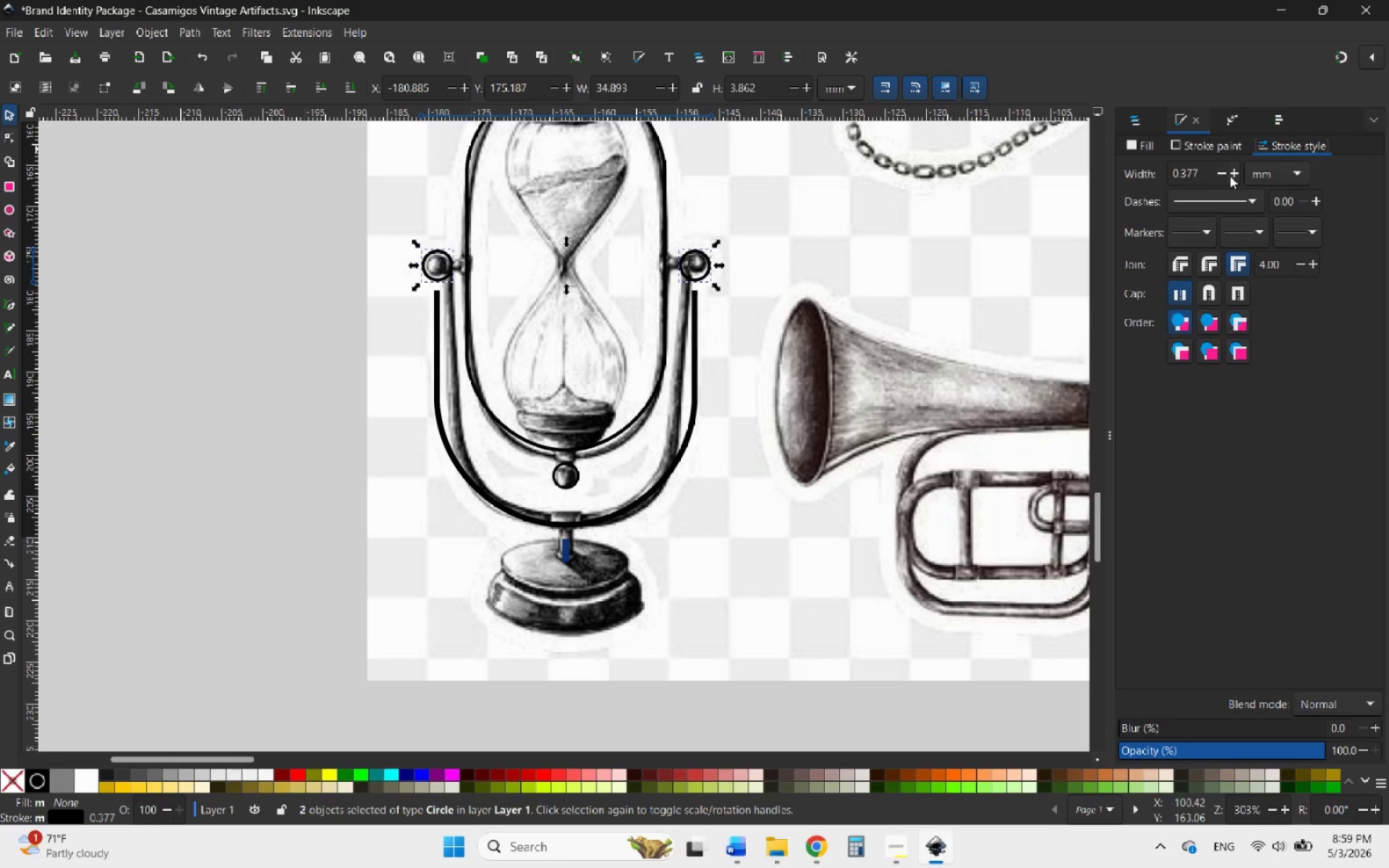 
left_click([1232, 175])
 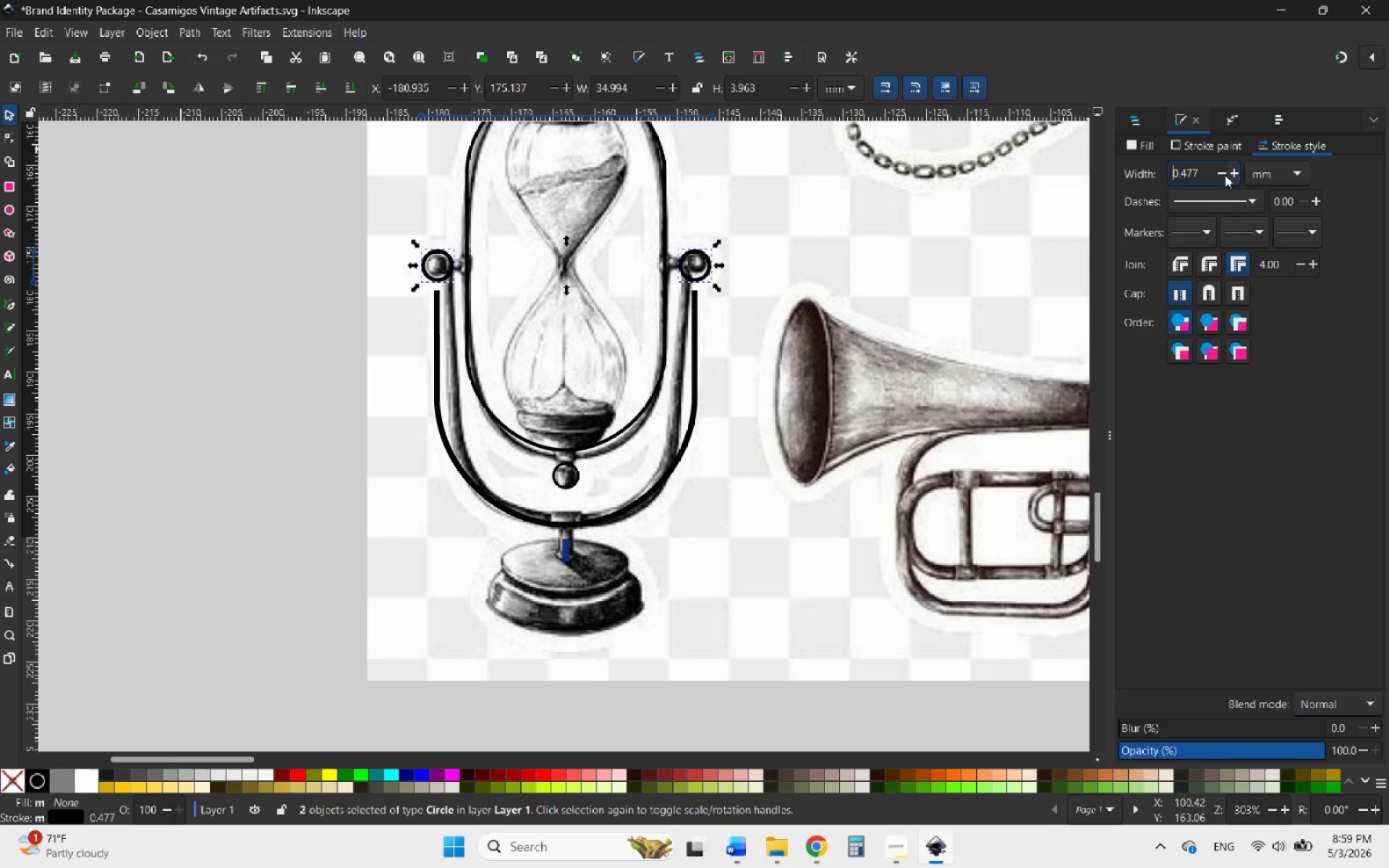 
left_click_drag(start_coordinate=[1198, 175], to_coordinate=[1187, 175])
 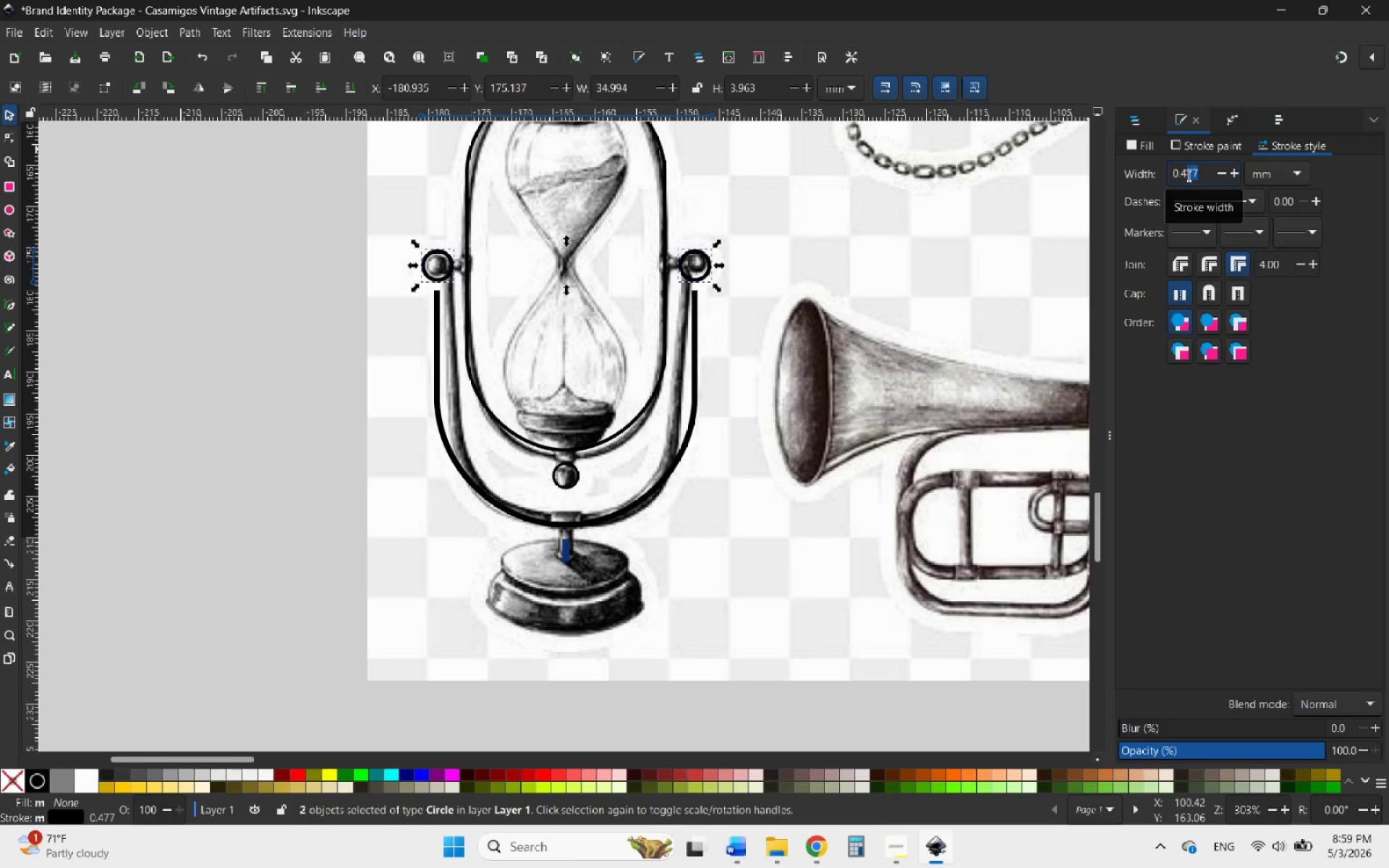 
key(0)
 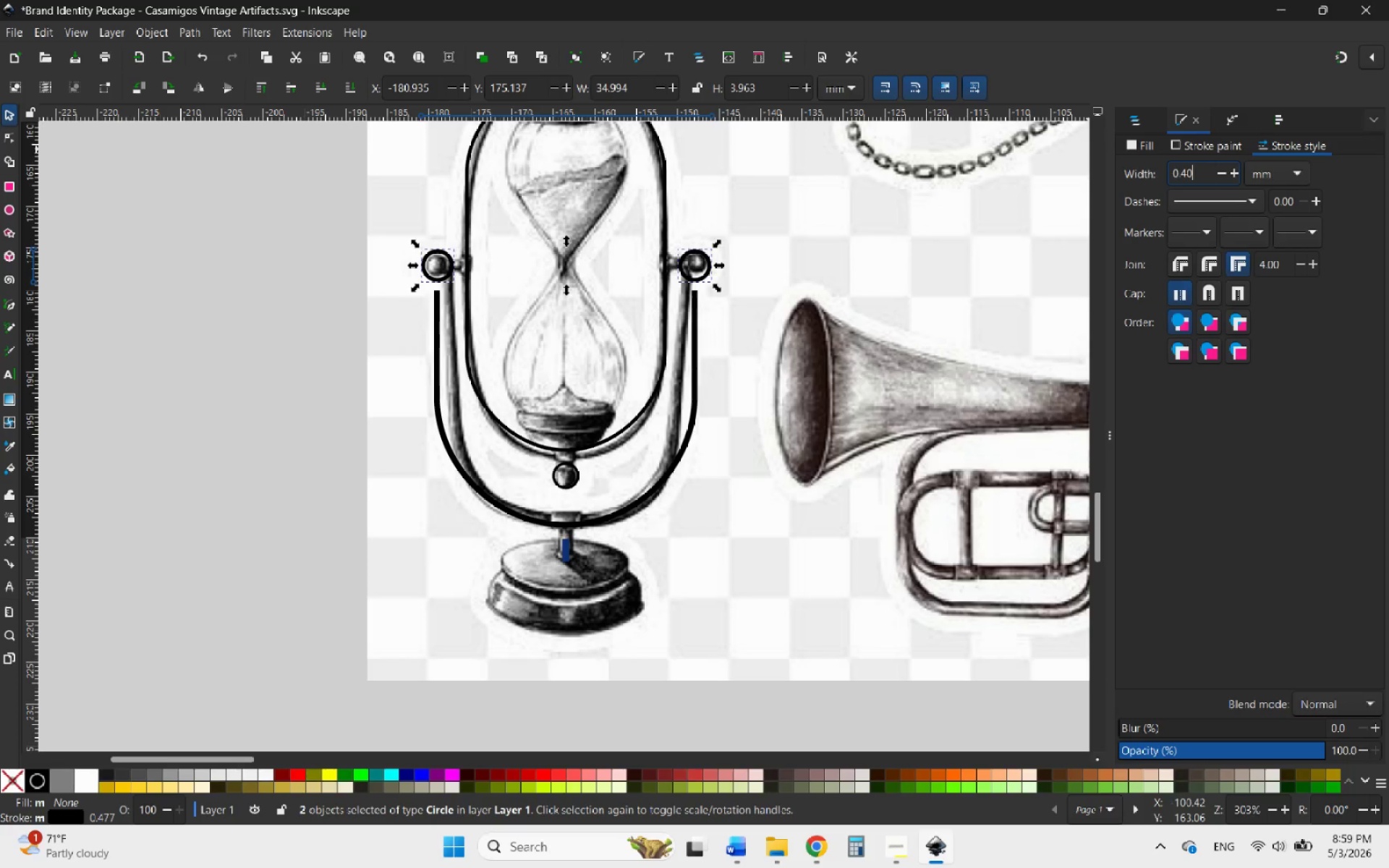 
key(Enter)
 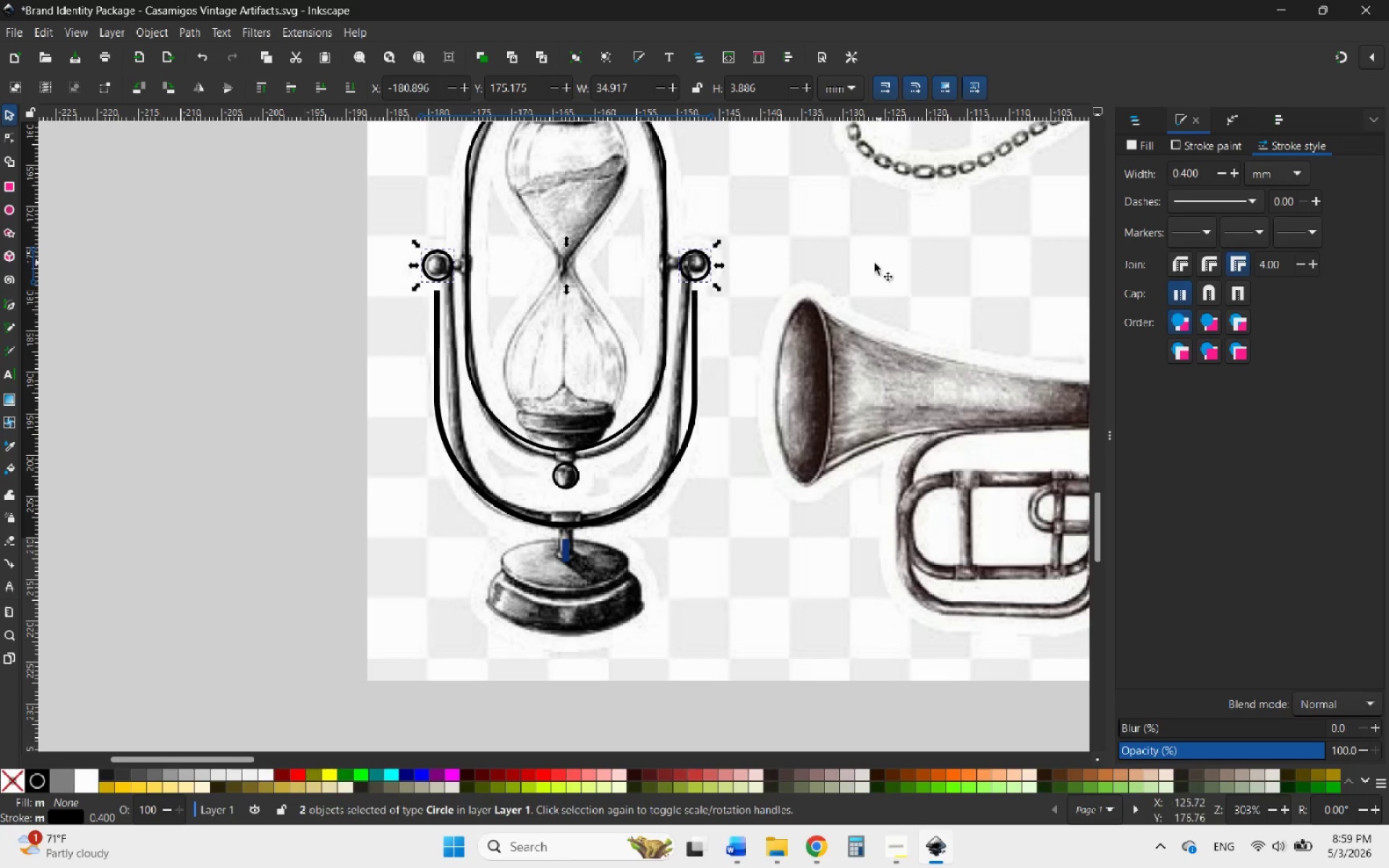 
scroll: coordinate [687, 275], scroll_direction: up, amount: 2.0
 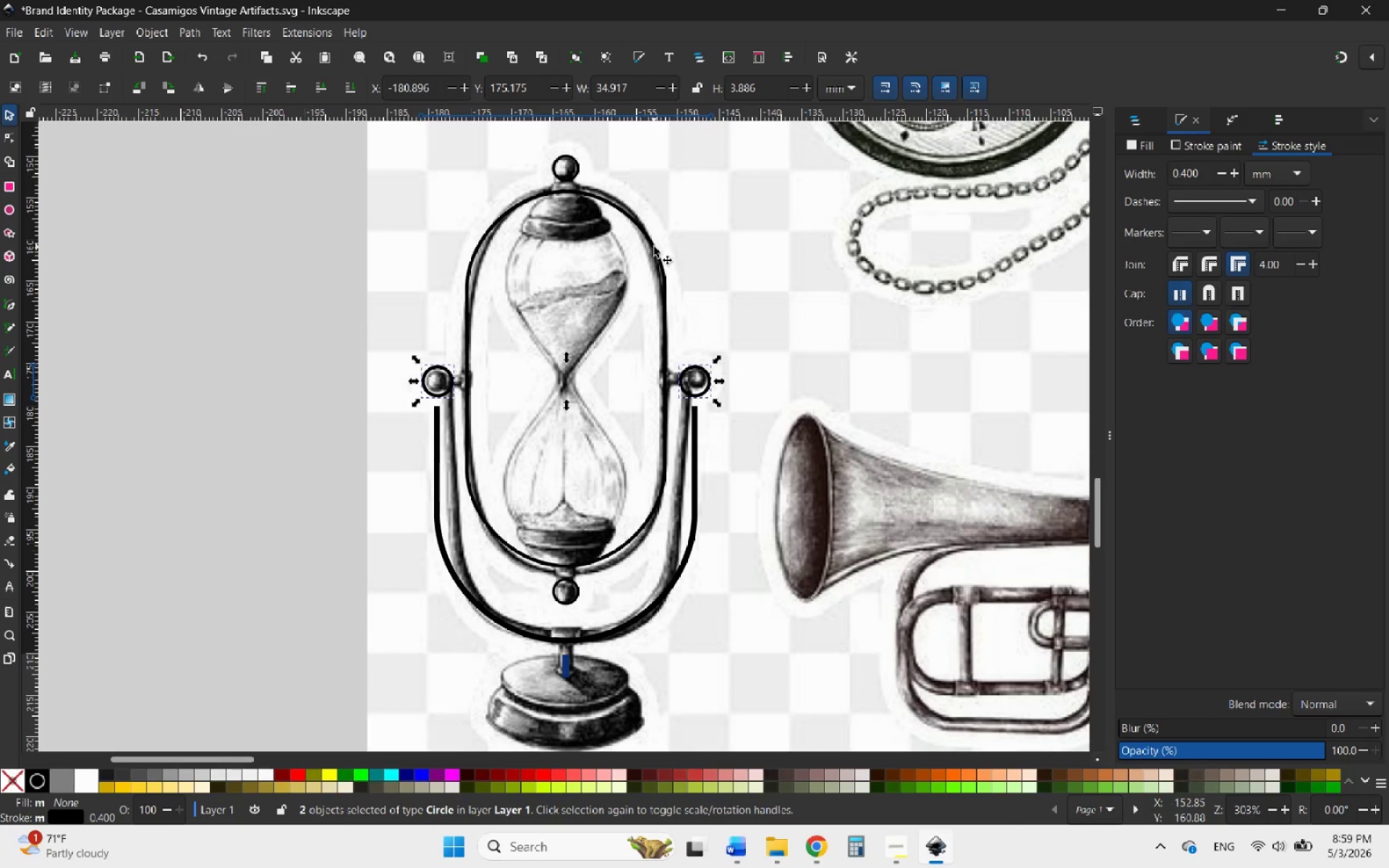 
left_click([654, 247])
 